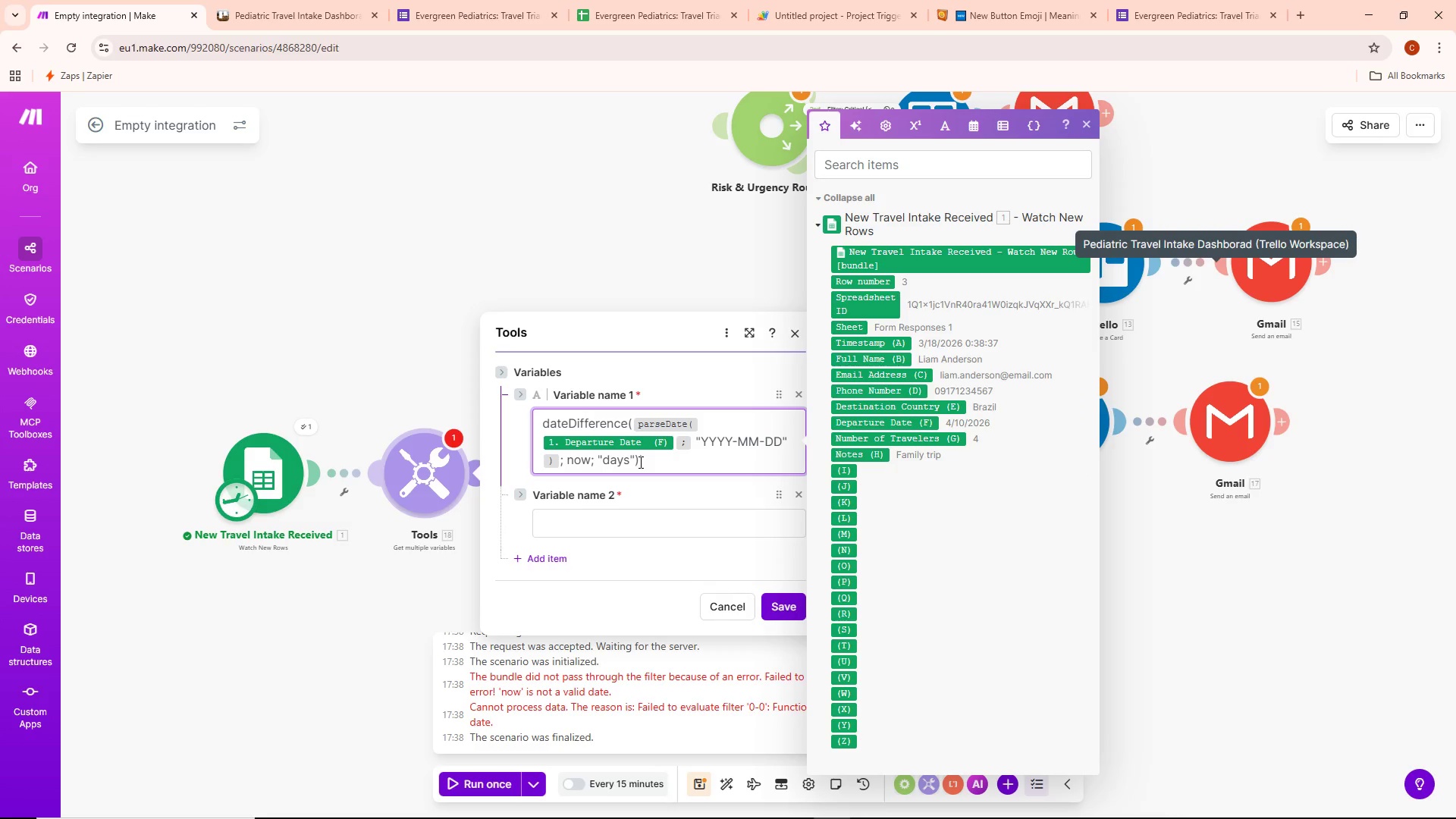 
key(Backspace)
 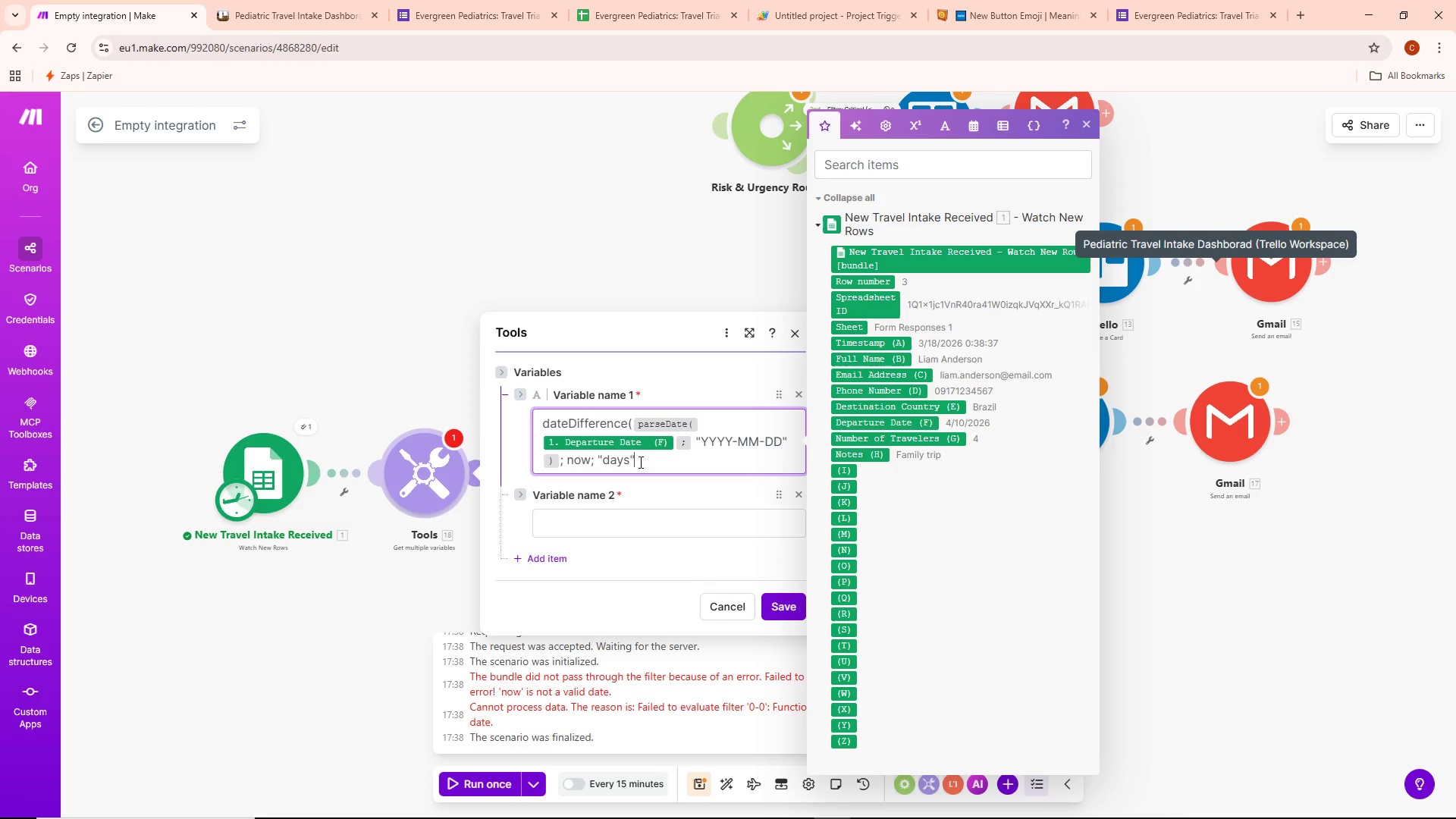 
key(Backspace)
 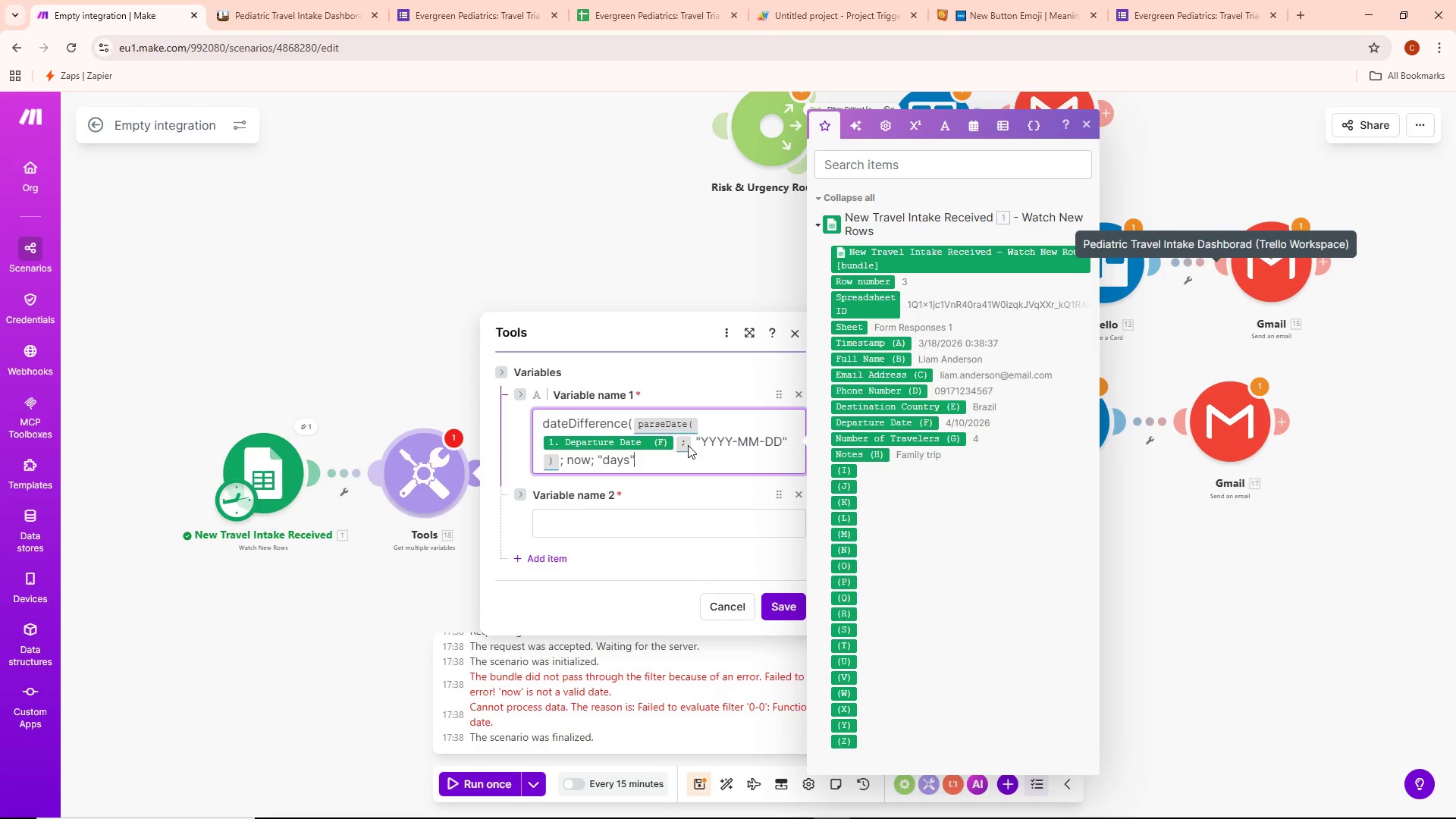 
left_click([695, 440])
 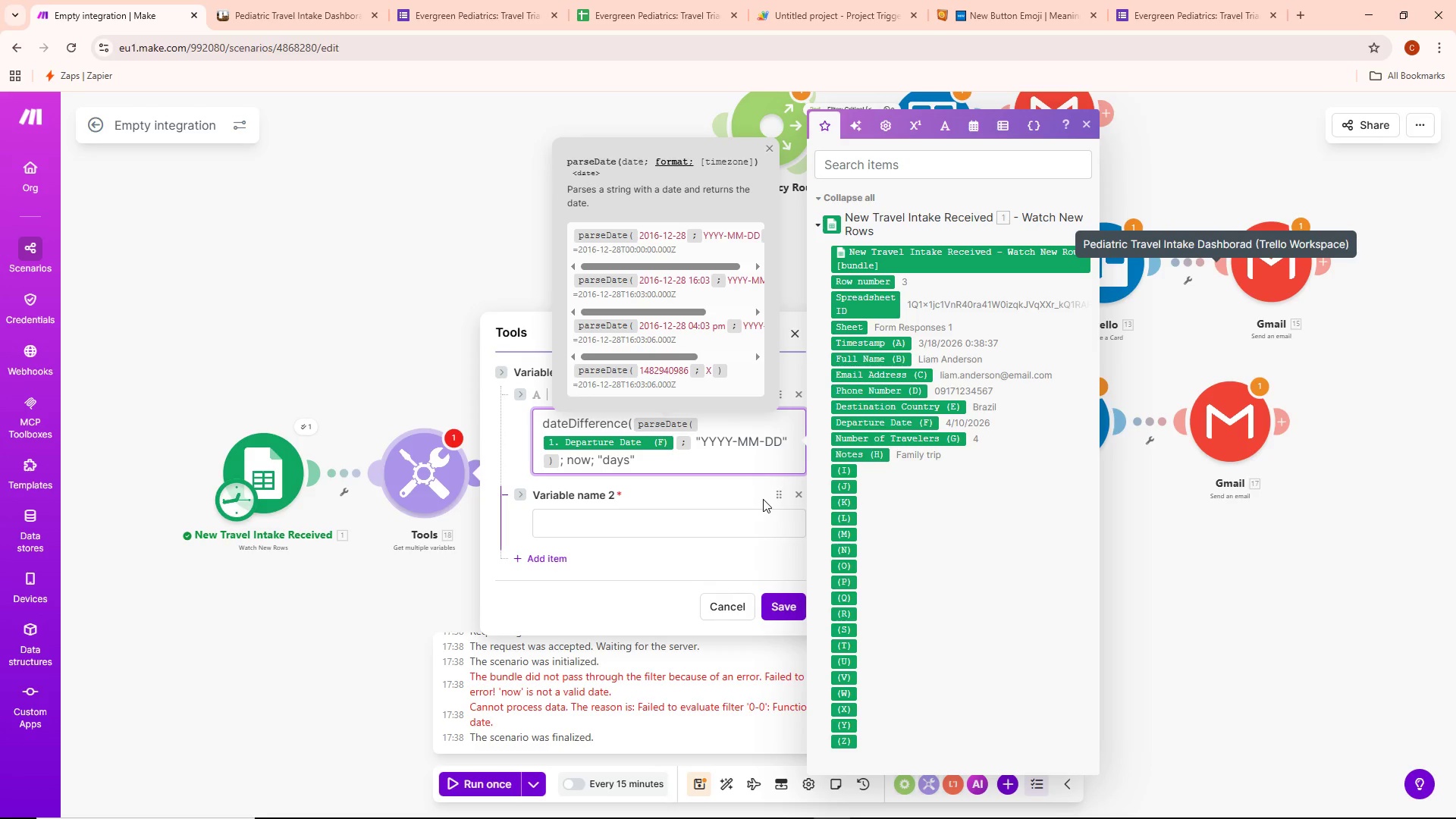 
key(Backspace)
 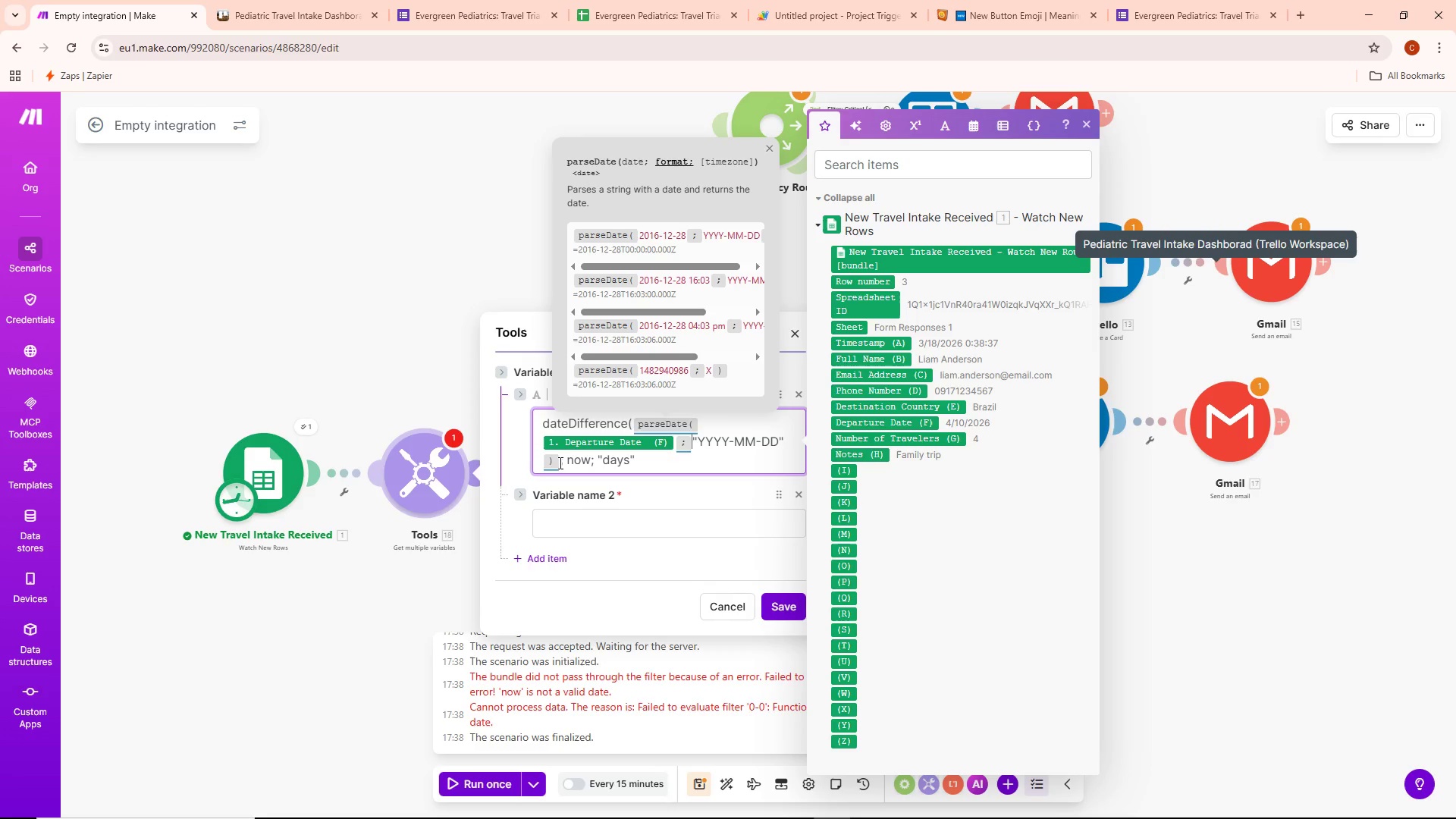 
left_click([565, 460])
 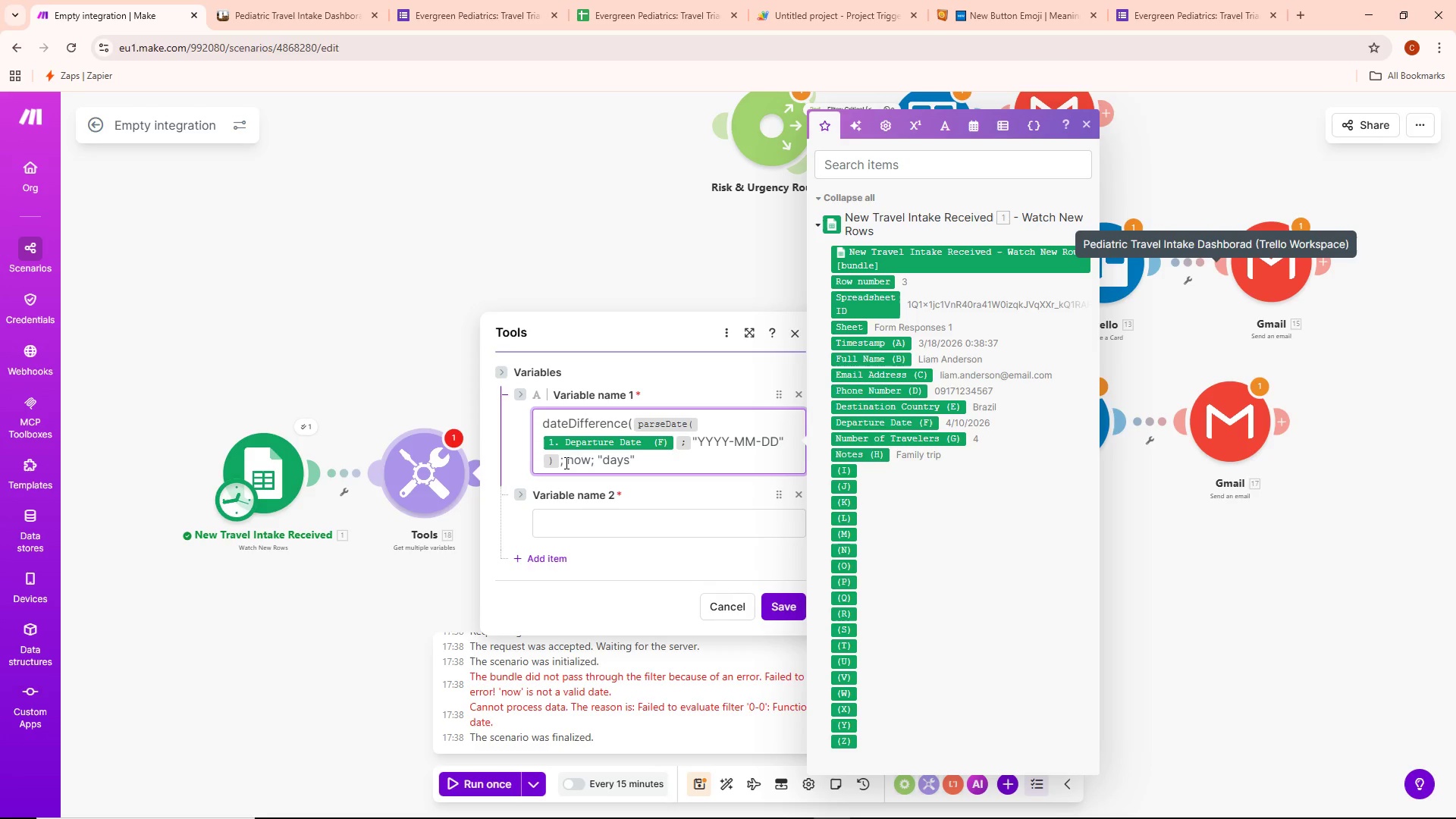 
key(Backspace)
 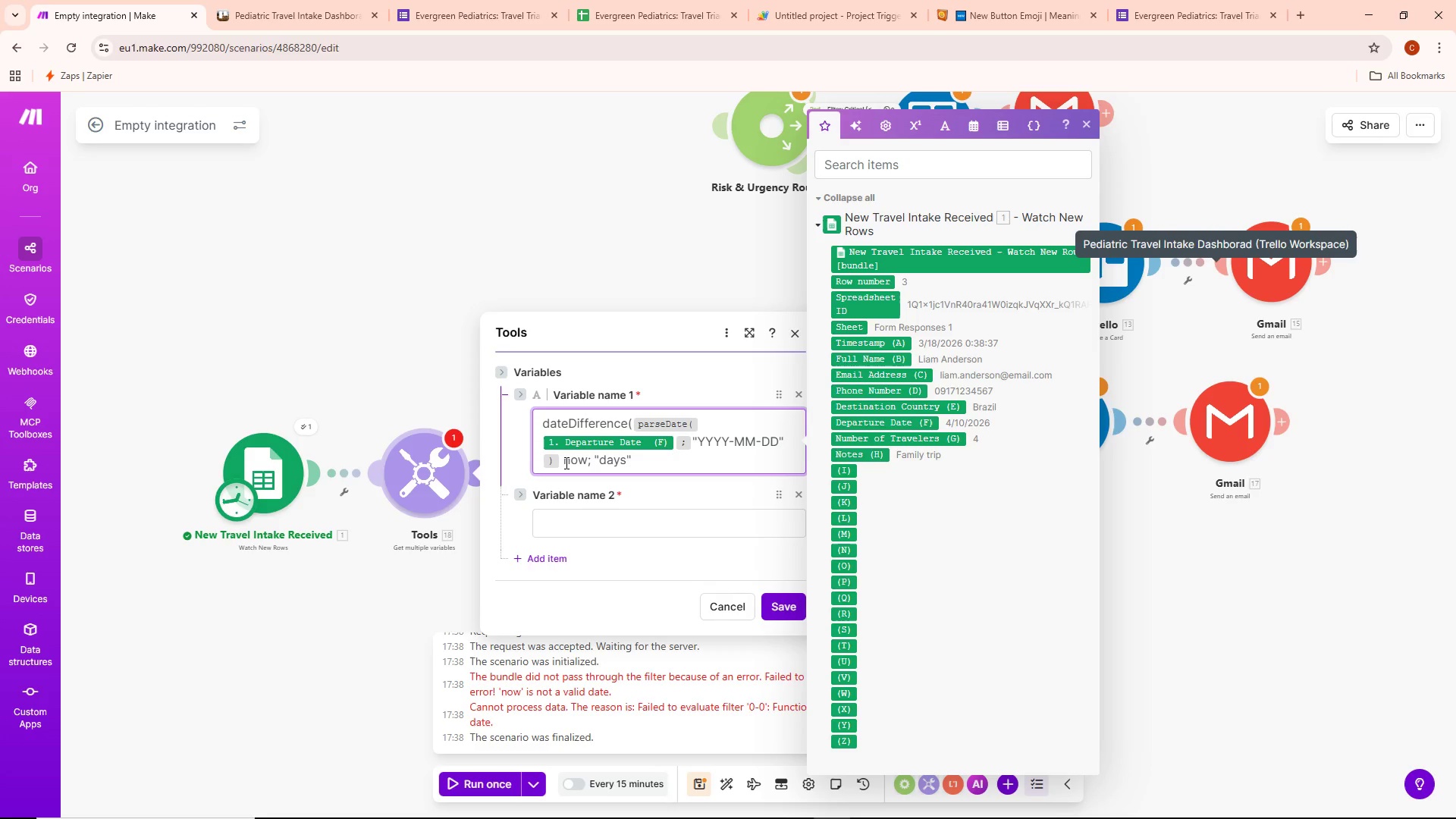 
key(Semicolon)
 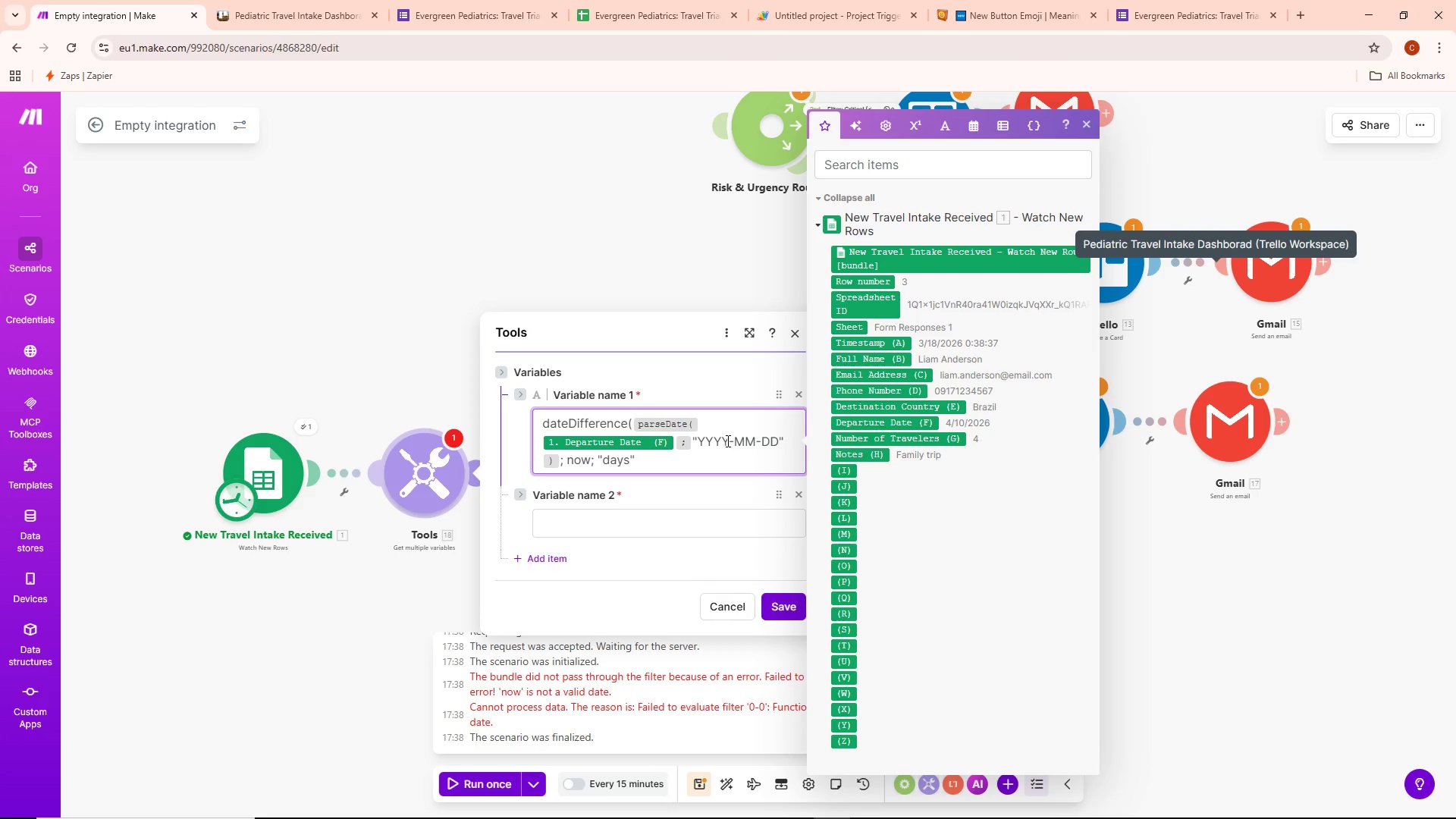 
left_click_drag(start_coordinate=[693, 439], to_coordinate=[705, 462])
 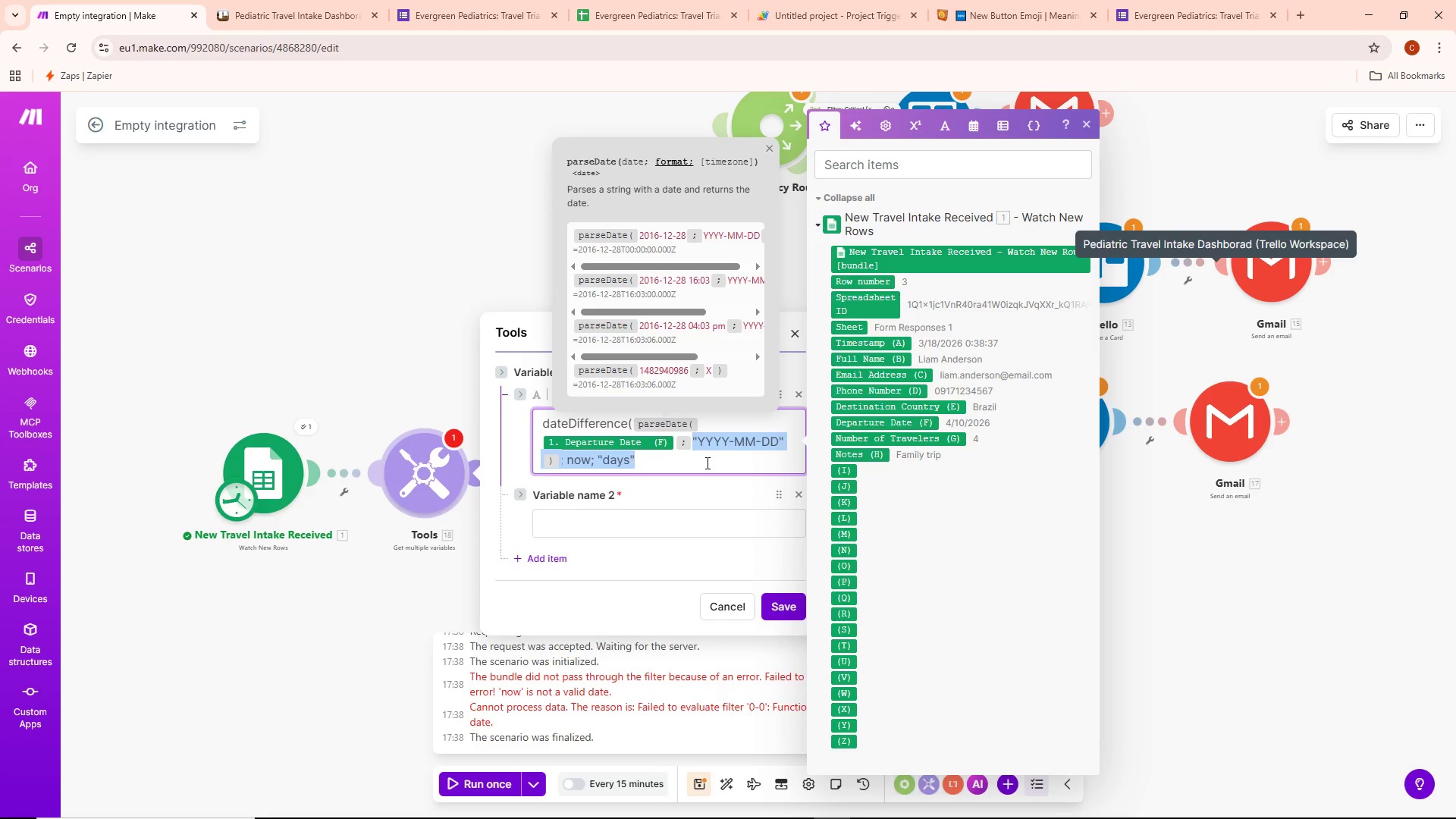 
key(Backspace)
 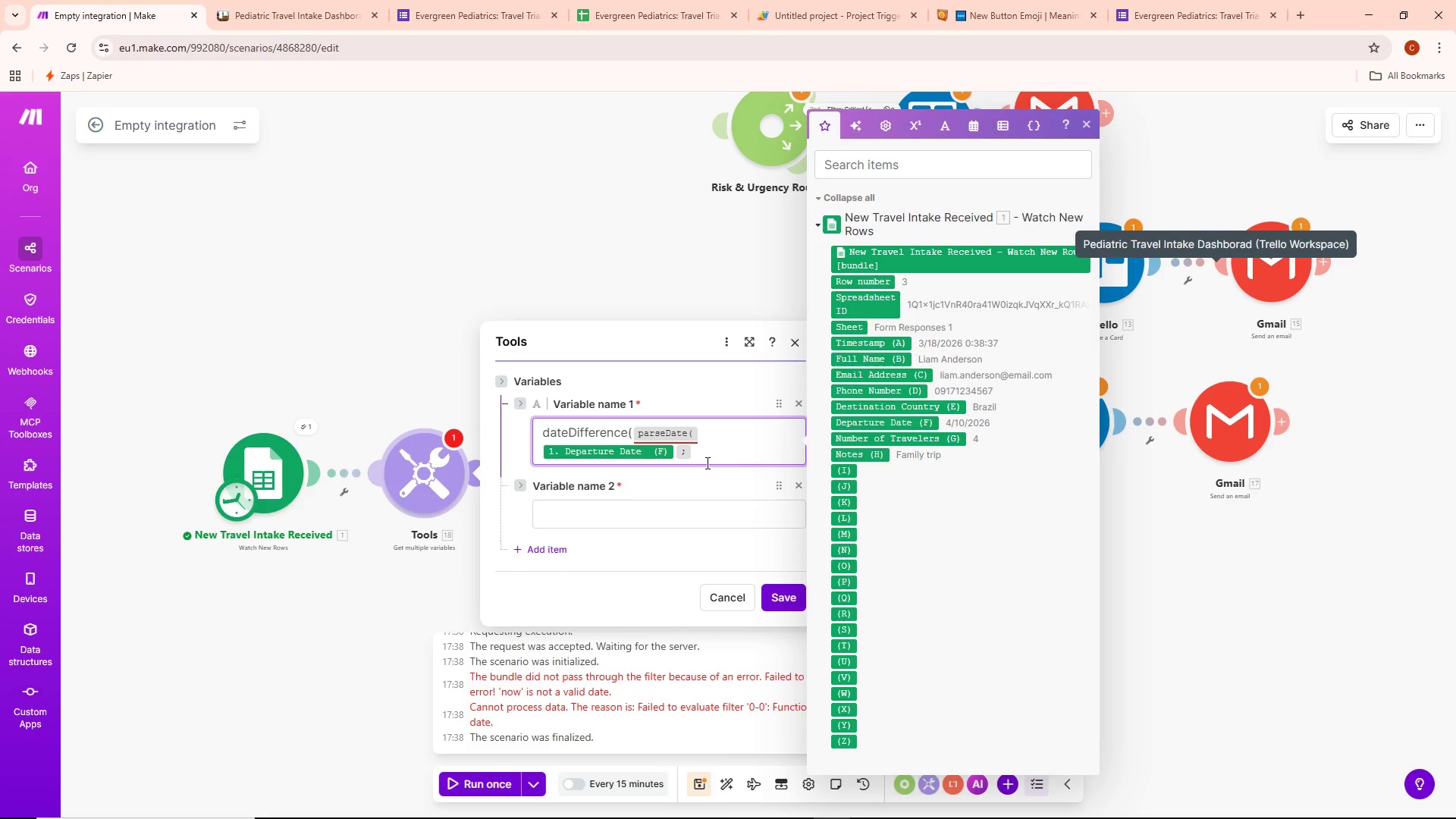 
left_click([706, 465])
 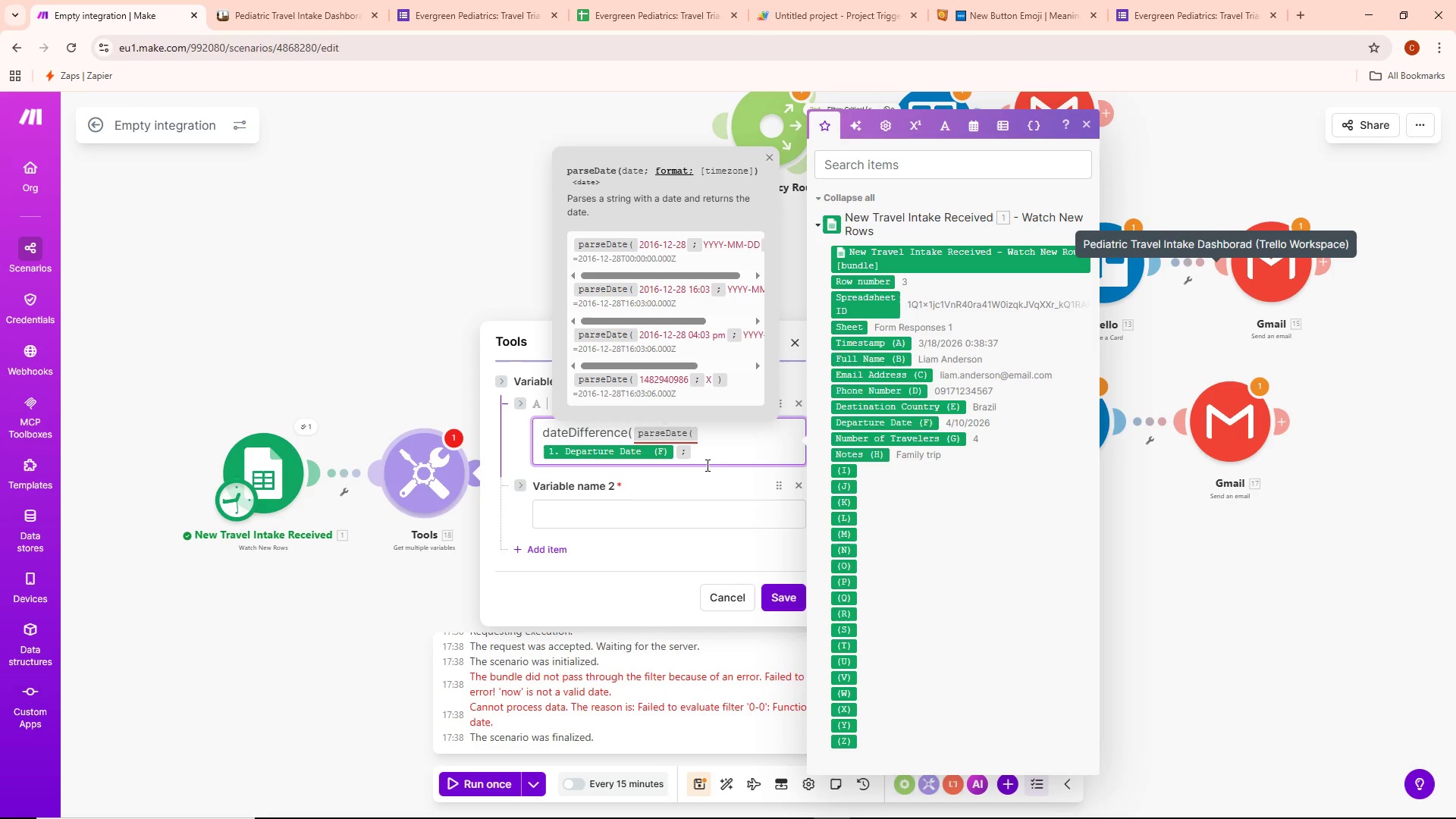 
wait(10.19)
 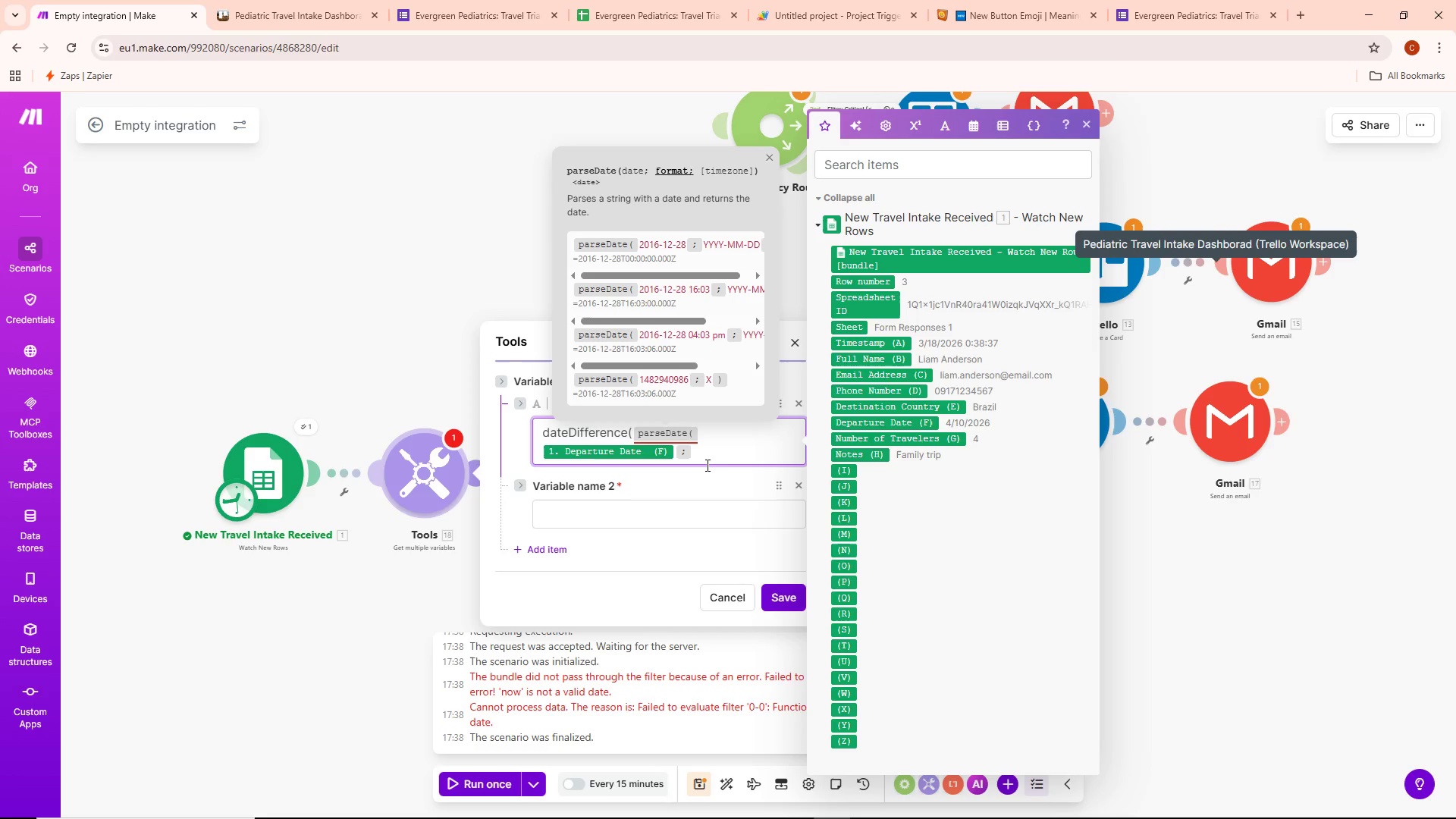 
type("YYYY-MM_d)
key(Backspace)
key(Backspace)
type(-DD)
 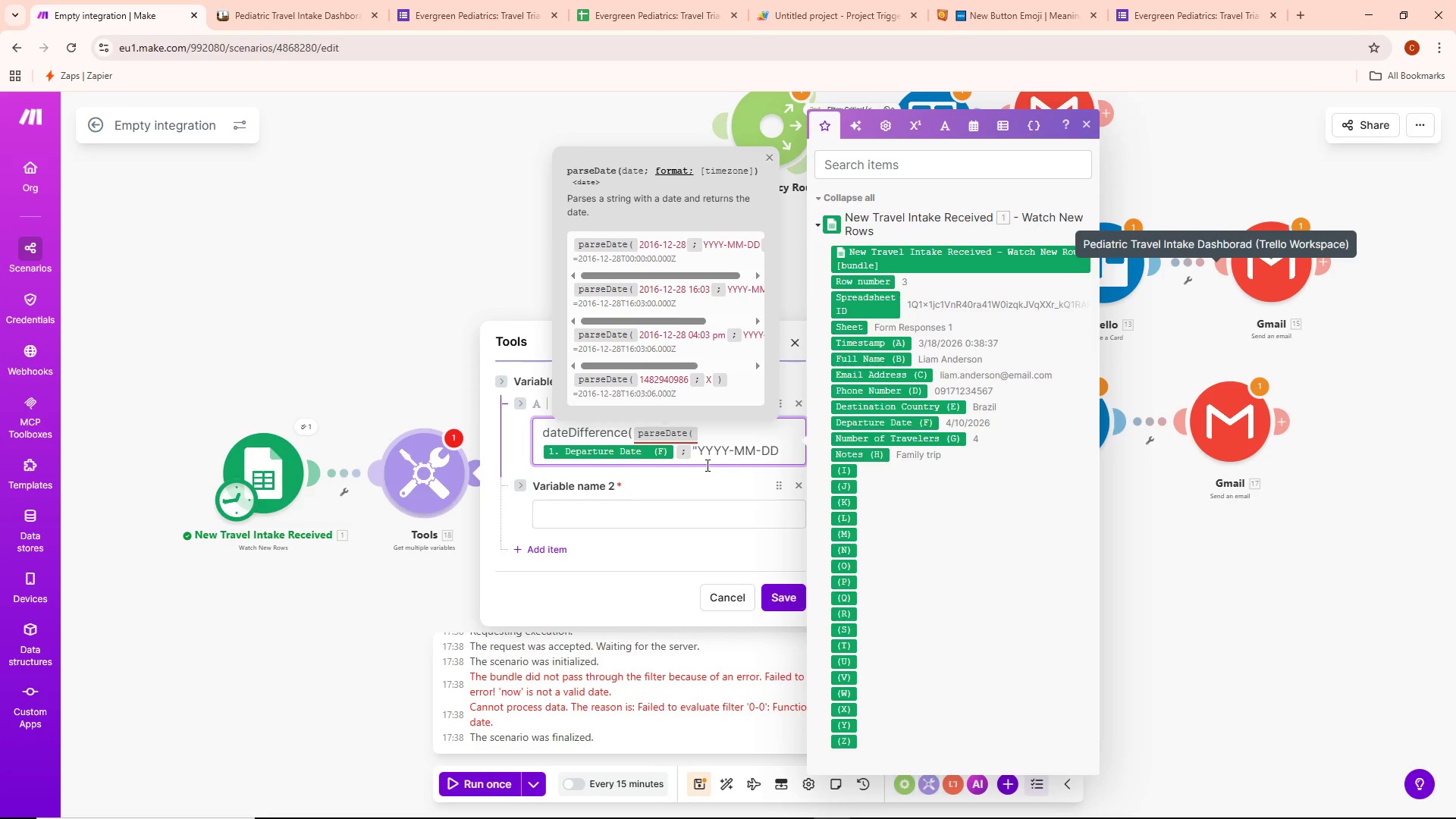 
wait(6.19)
 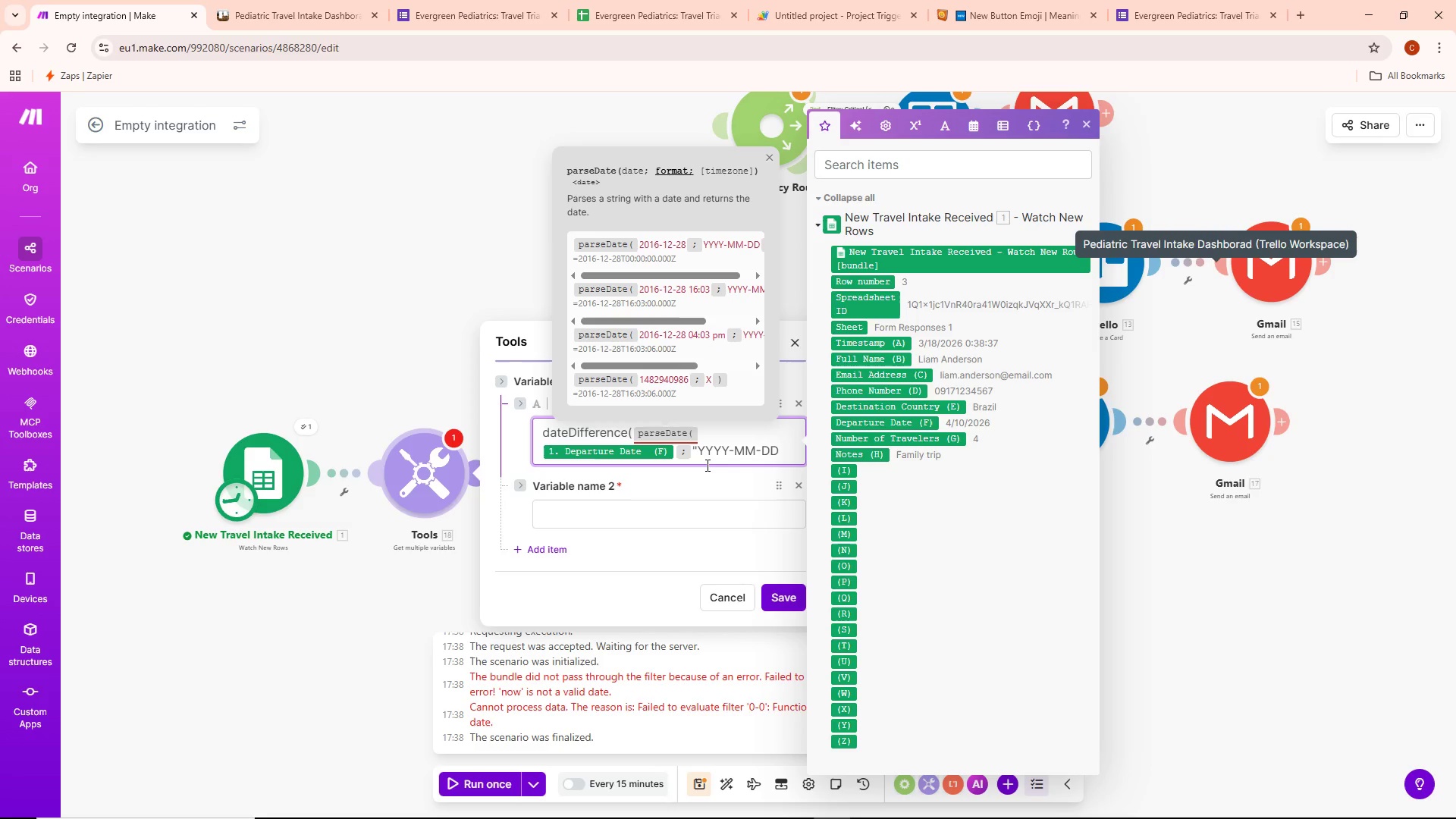 
key(Shift+ShiftLeft)
 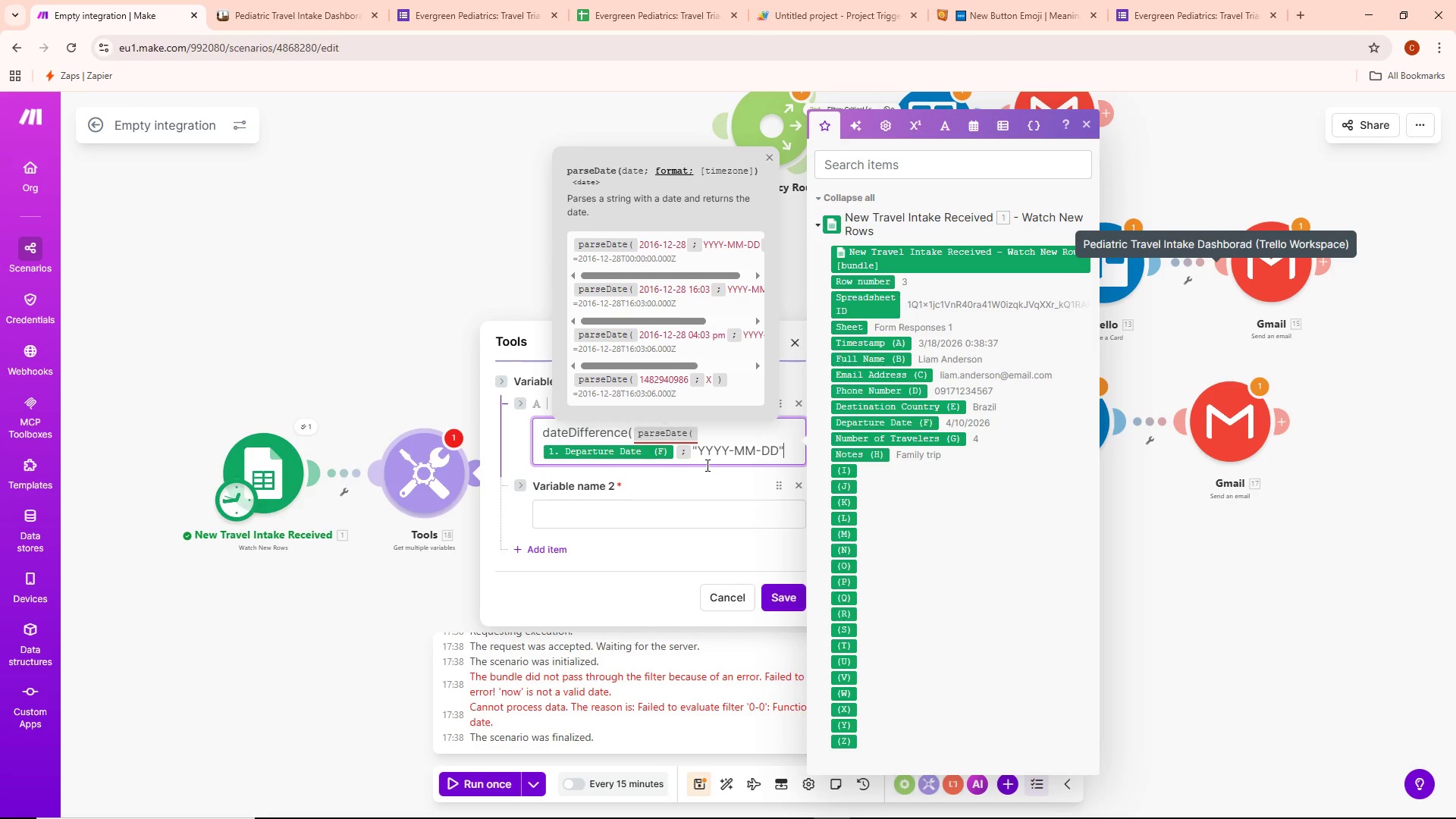 
key(Shift+Quote)
 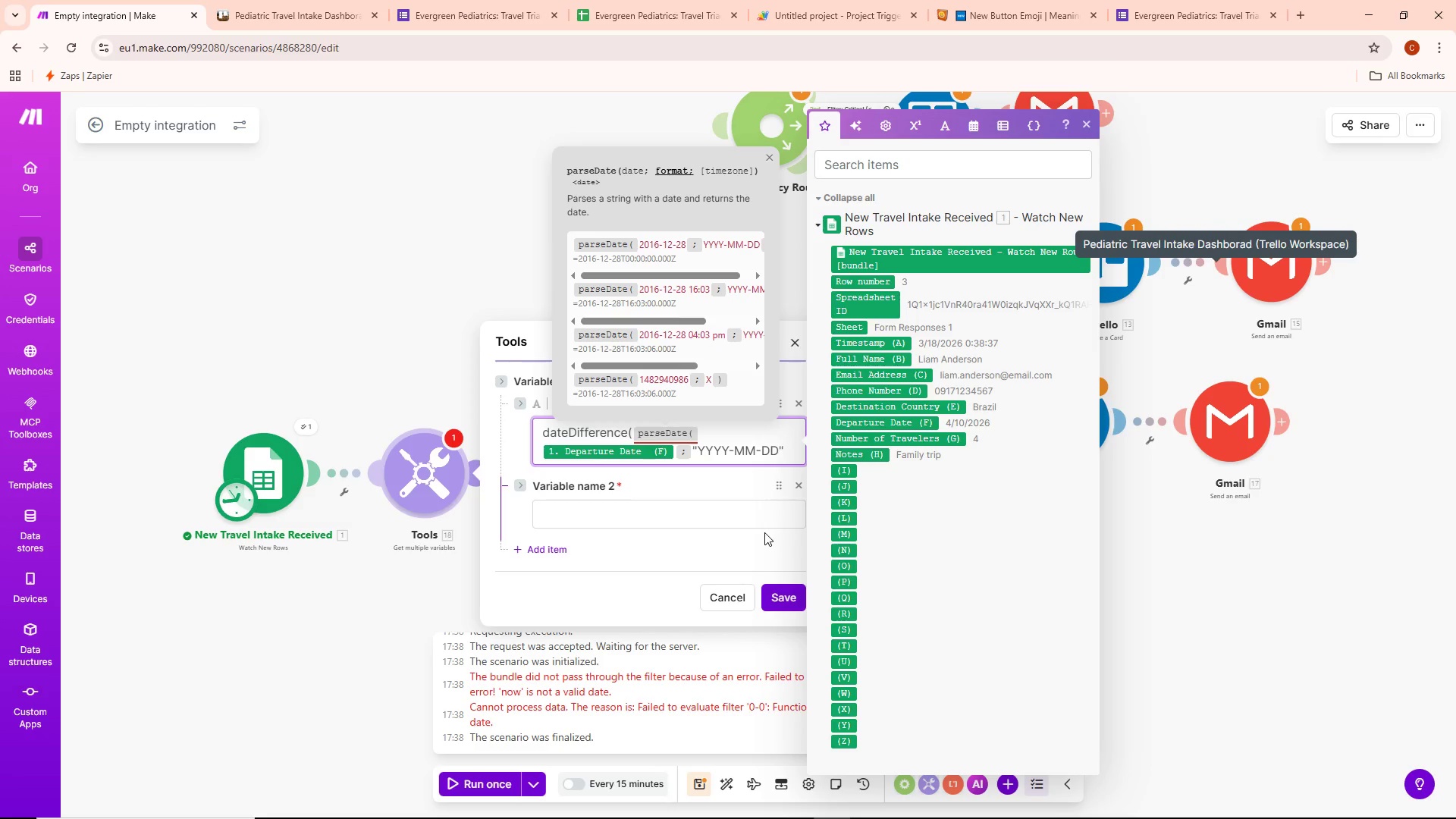 
wait(10.8)
 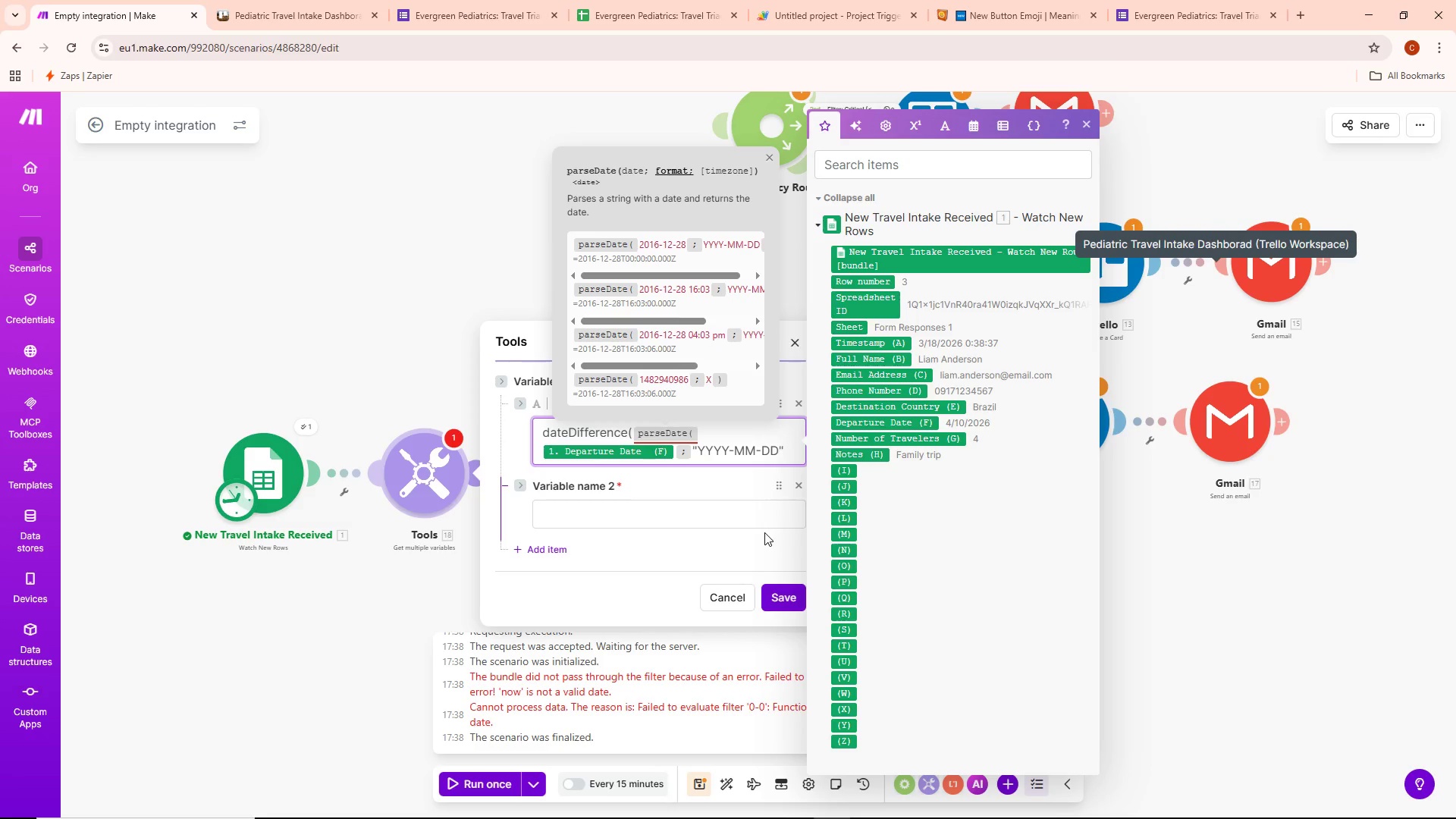 
type()now;)
 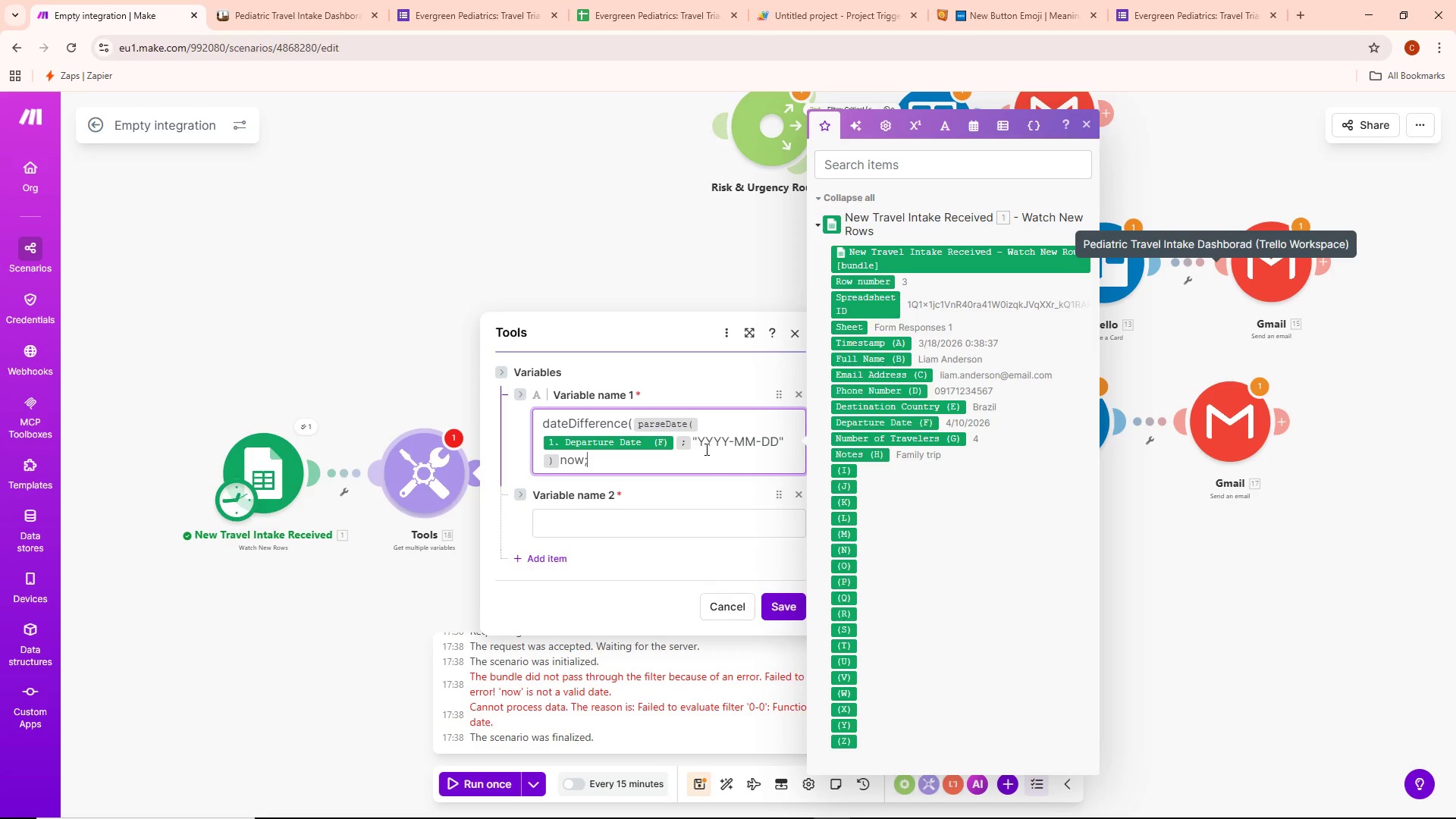 
wait(7.27)
 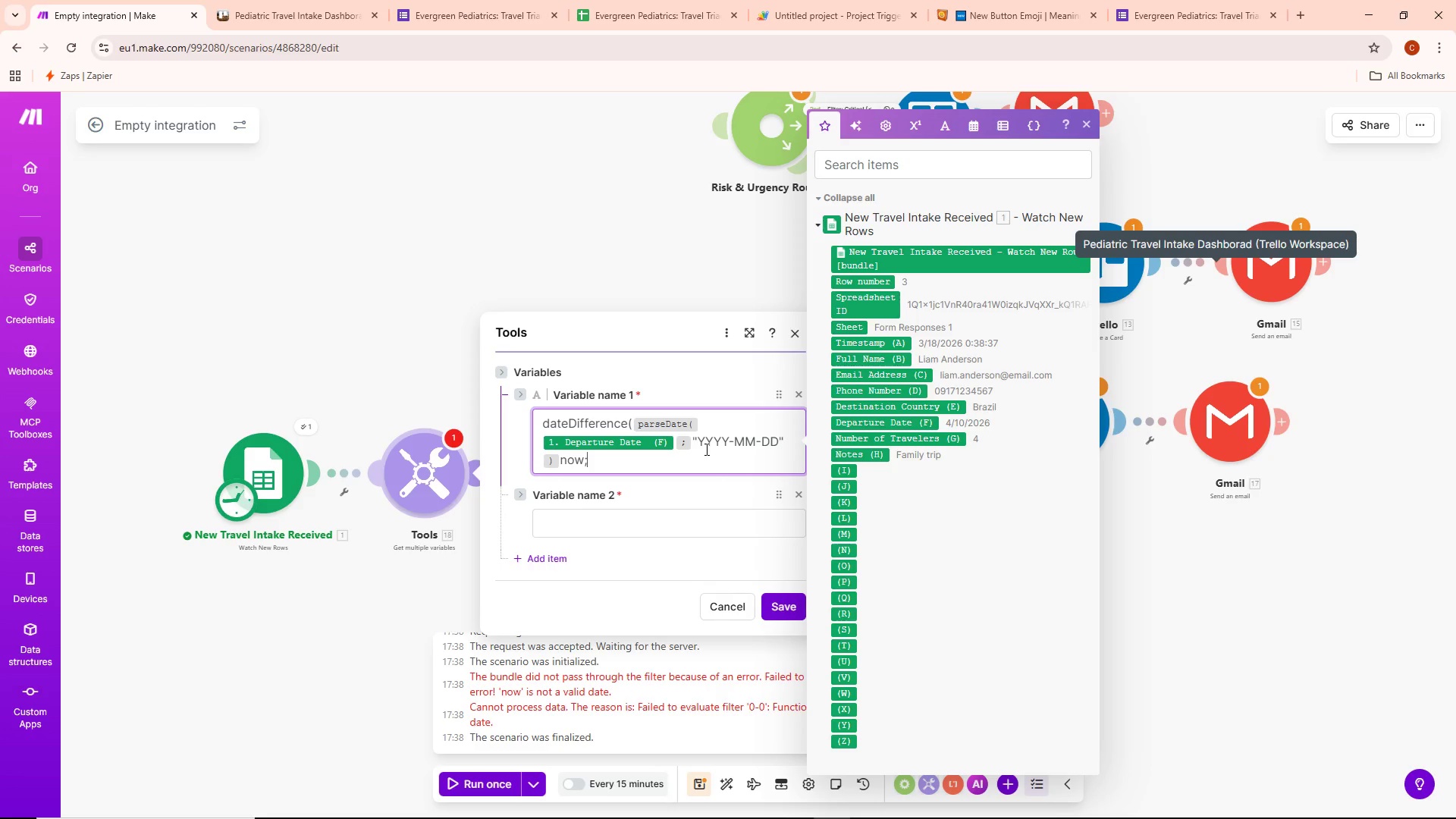 
left_click([692, 441])
 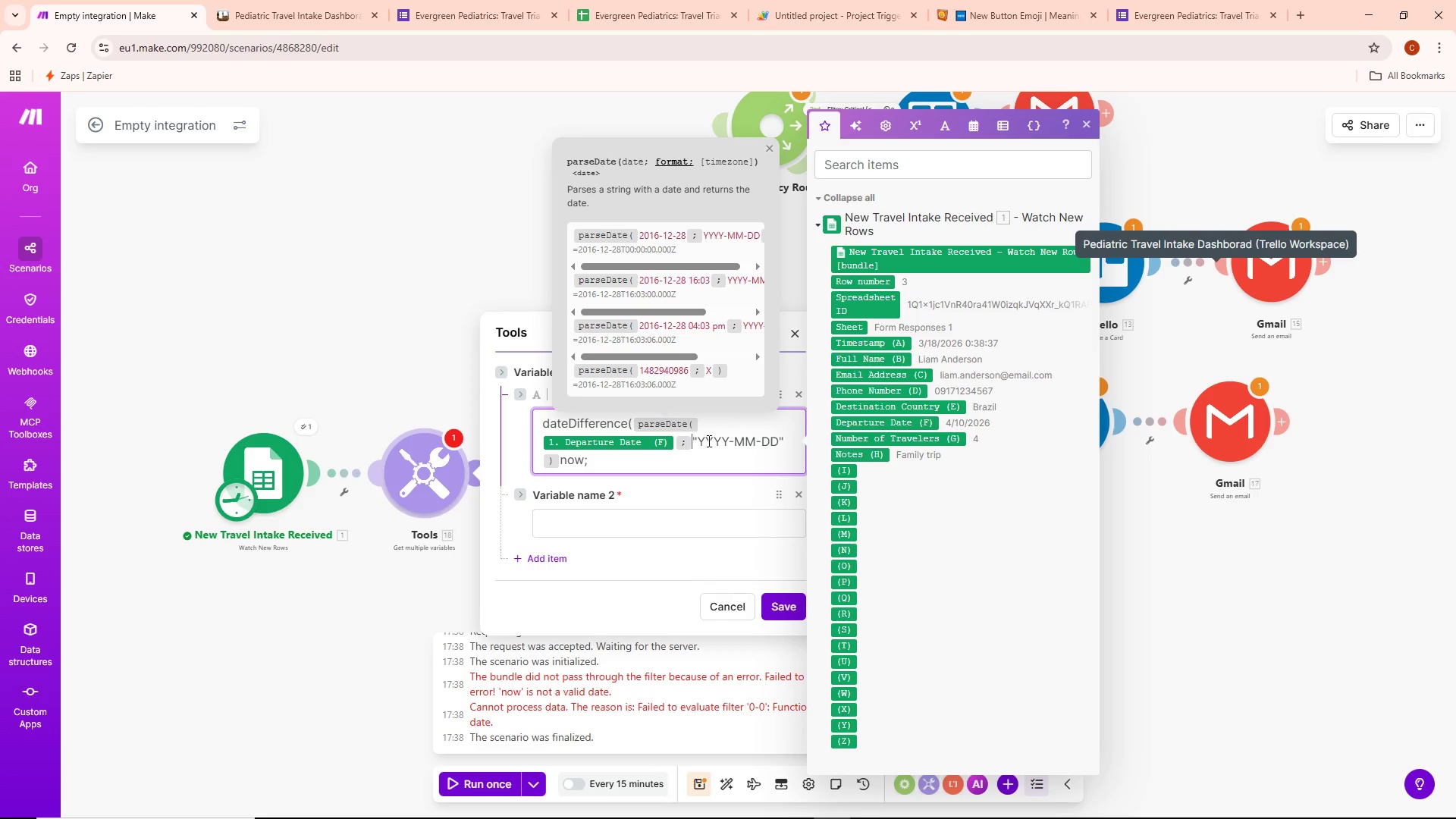 
key(Space)
 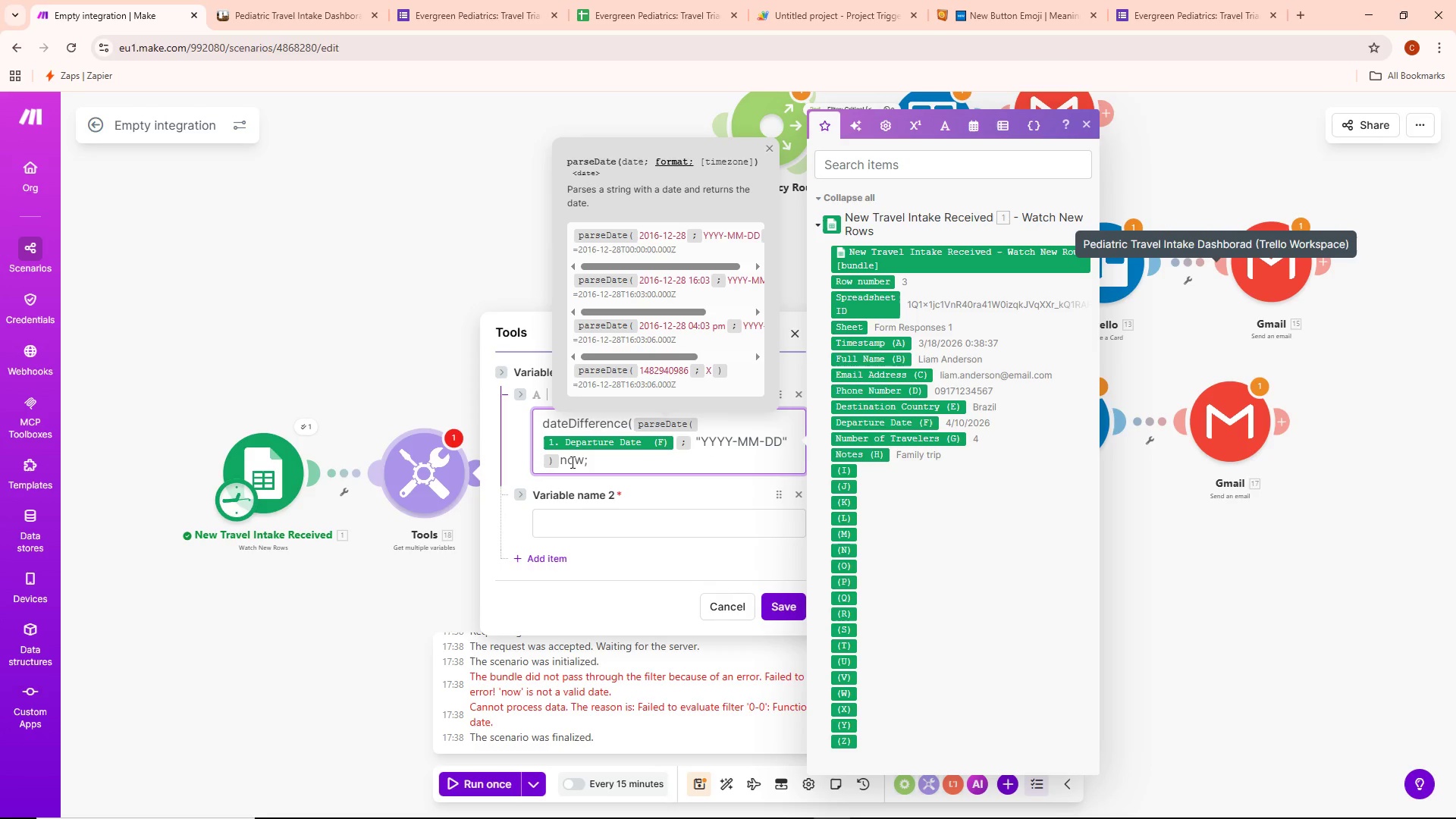 
key(Space)
 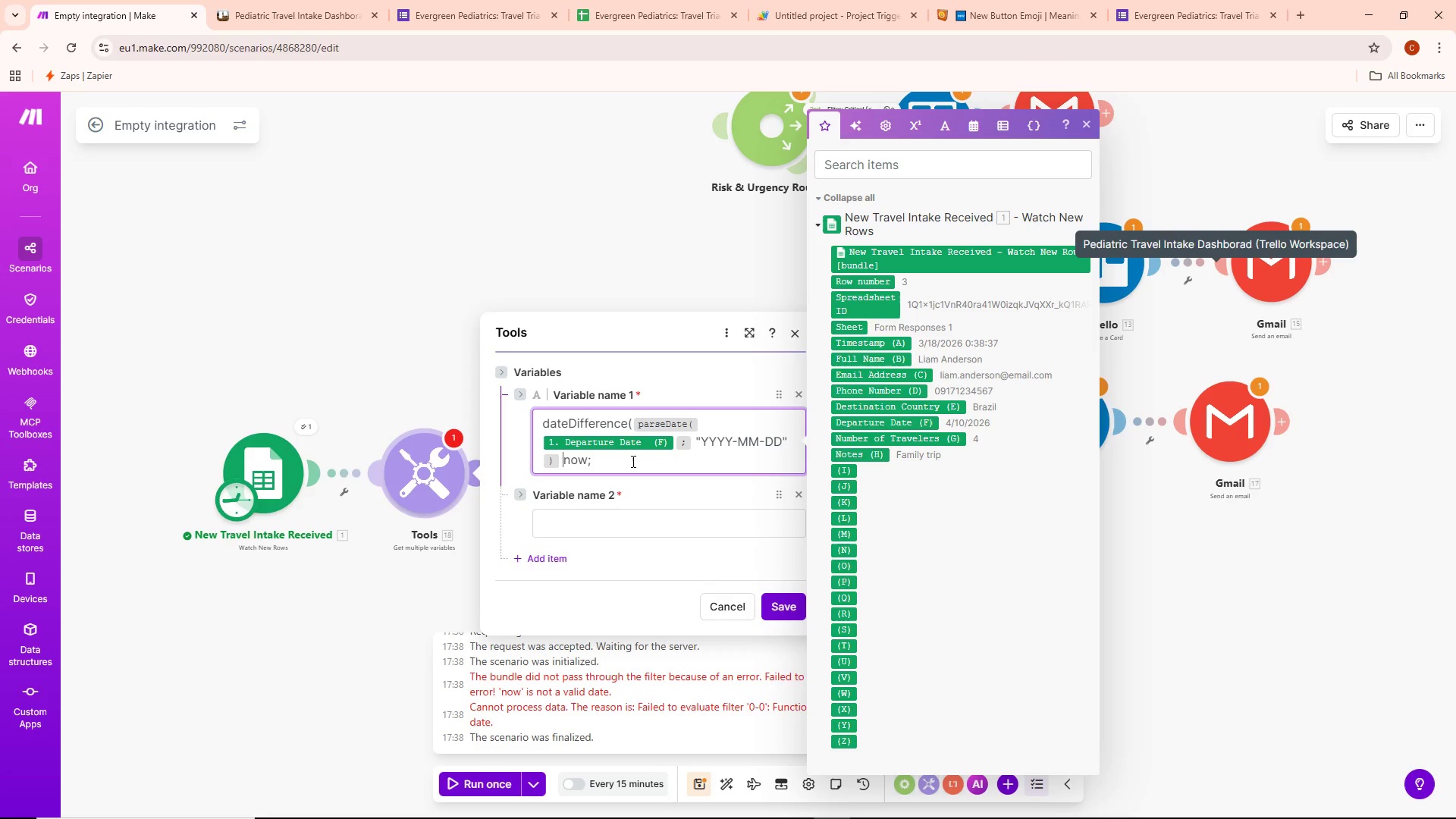 
left_click([632, 461])
 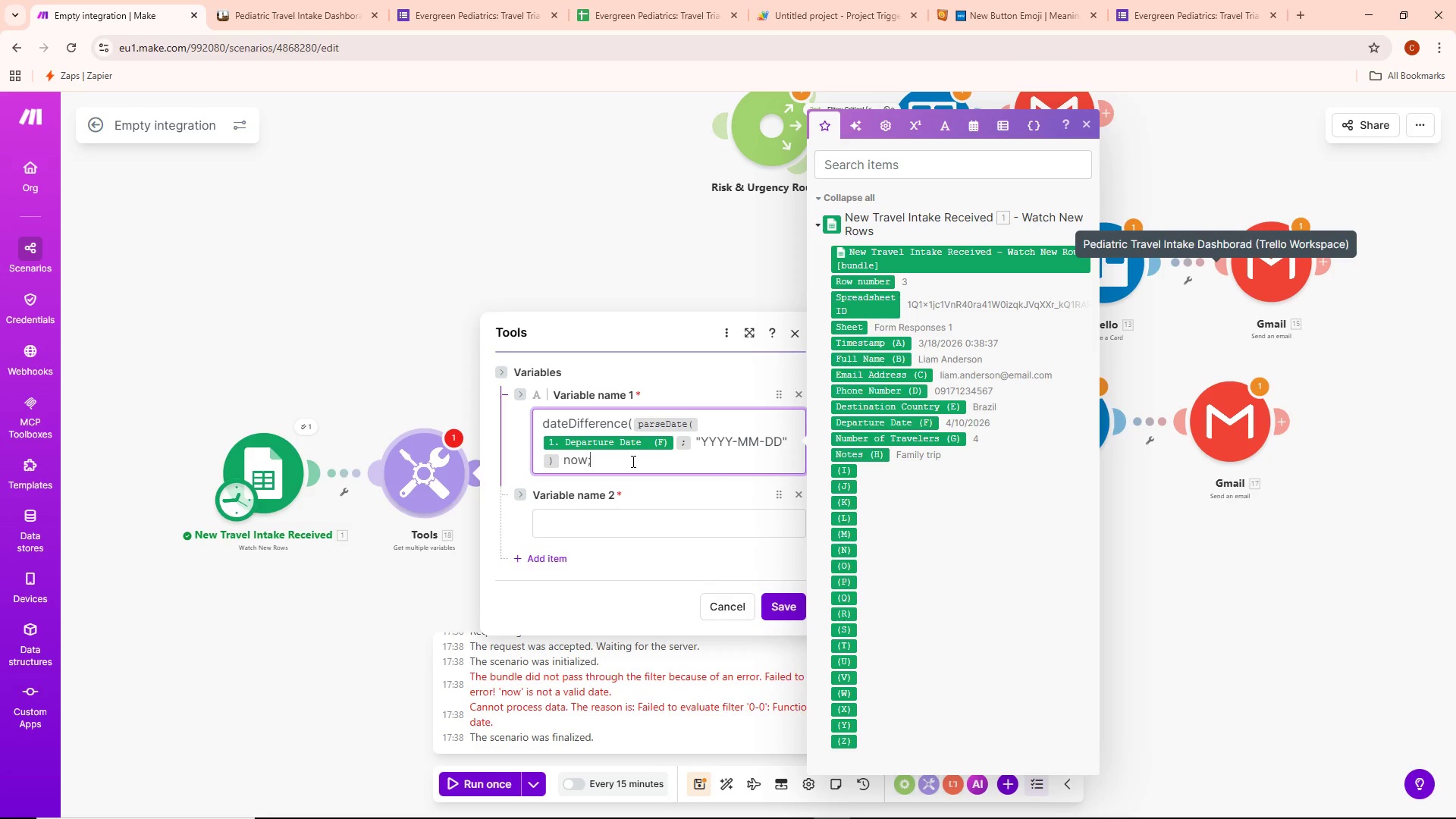 
wait(6.19)
 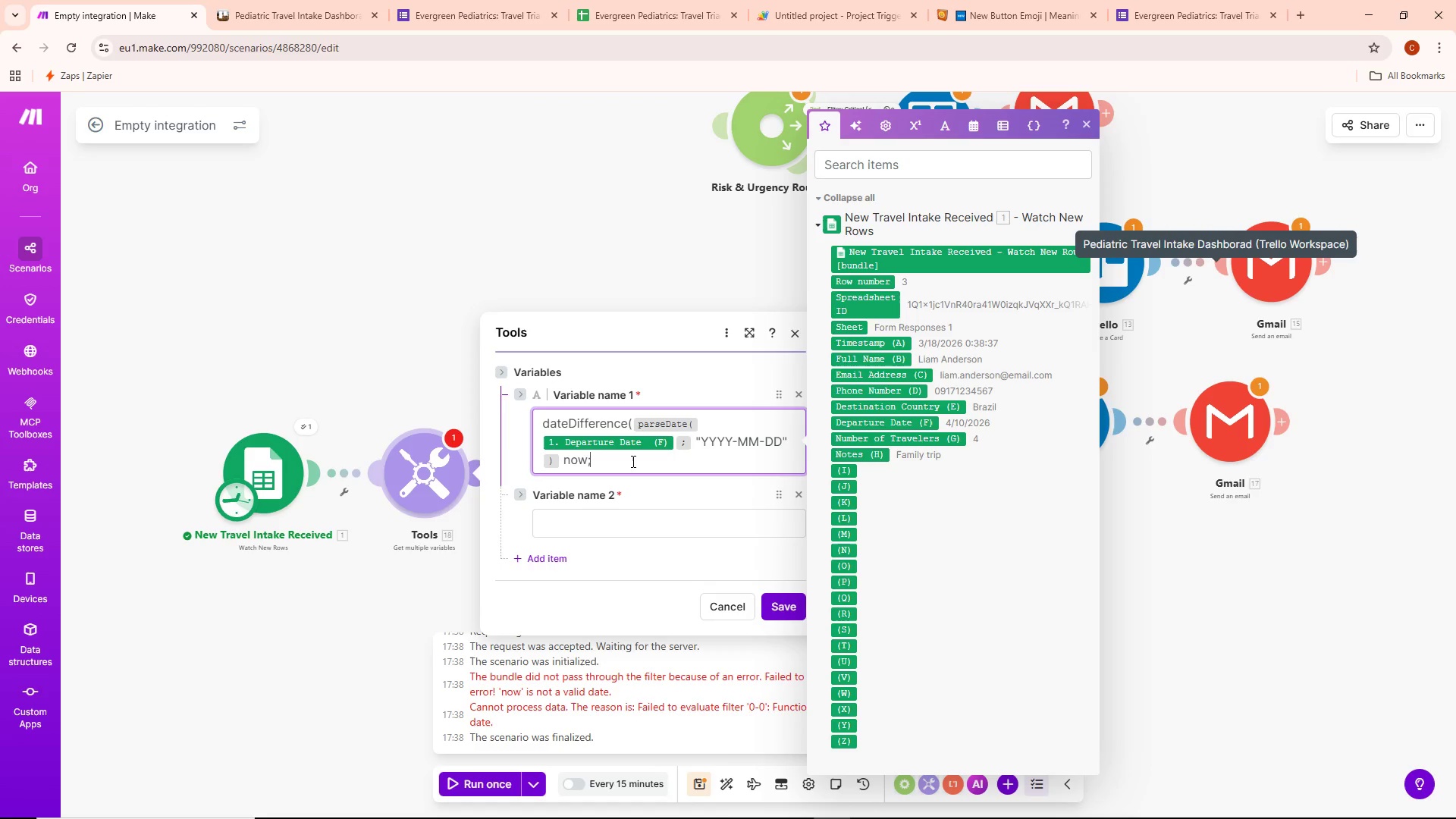 
type( days)
 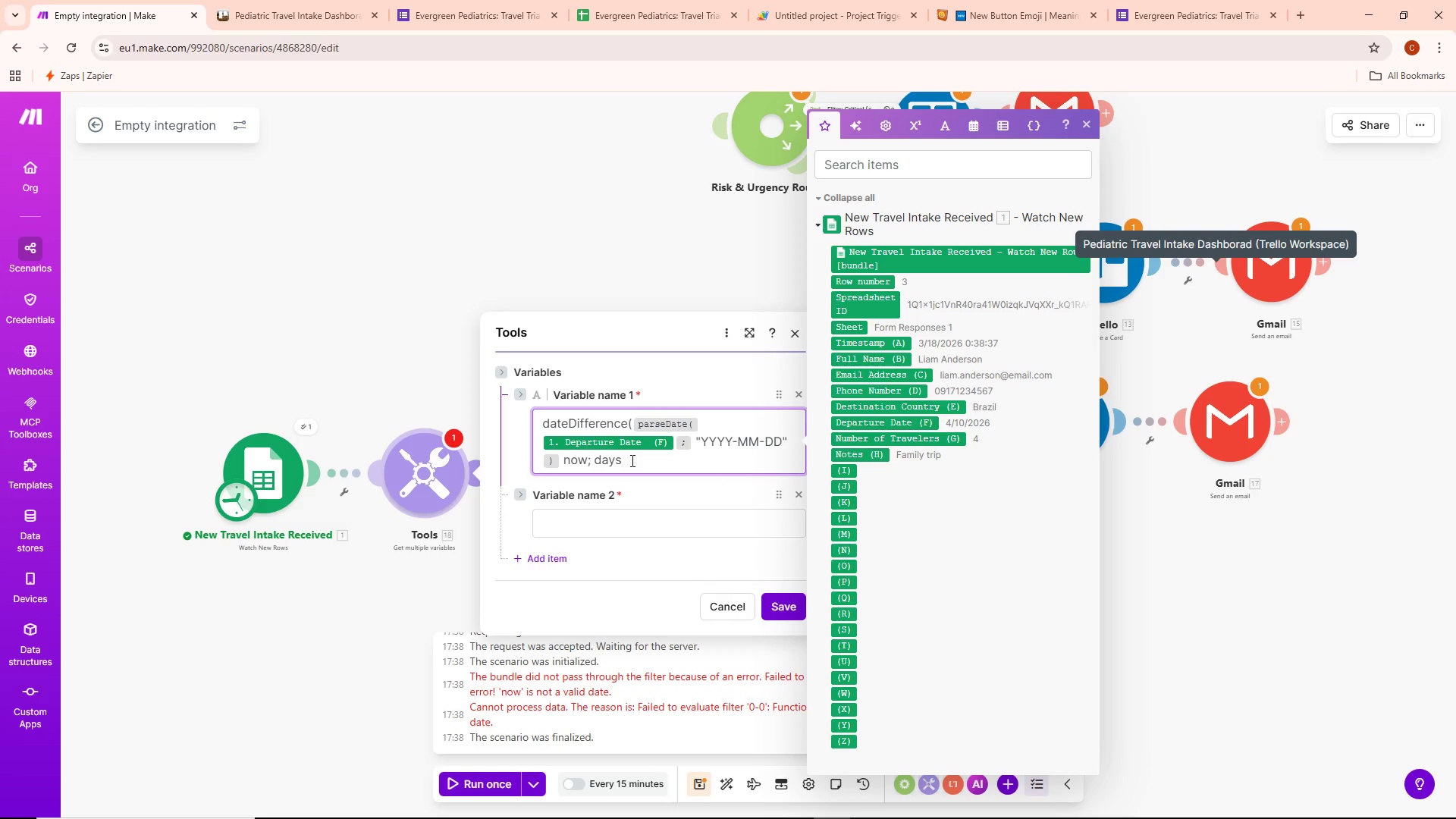 
key(Shift+Quote)
 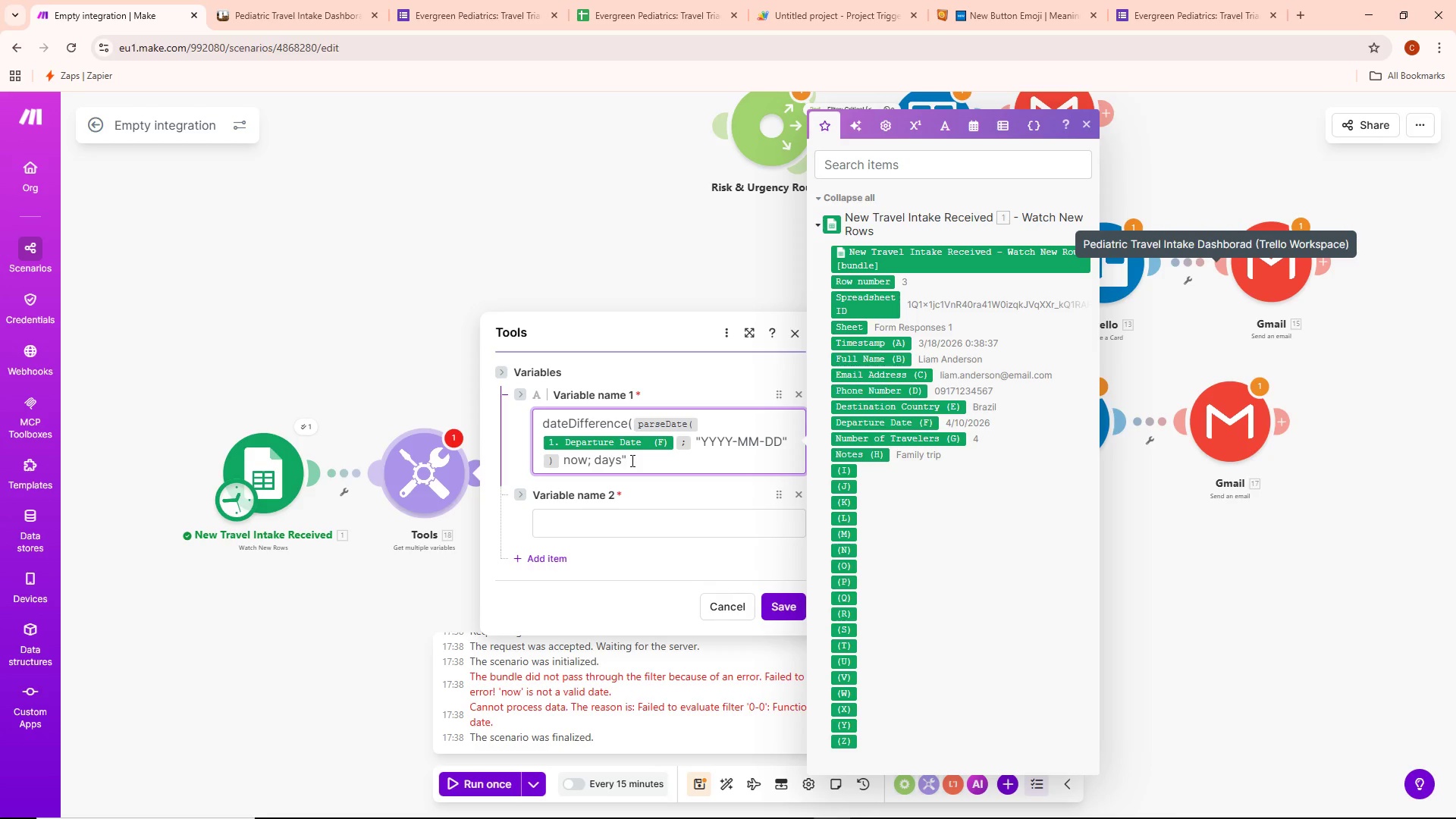 
key(Shift+0)
 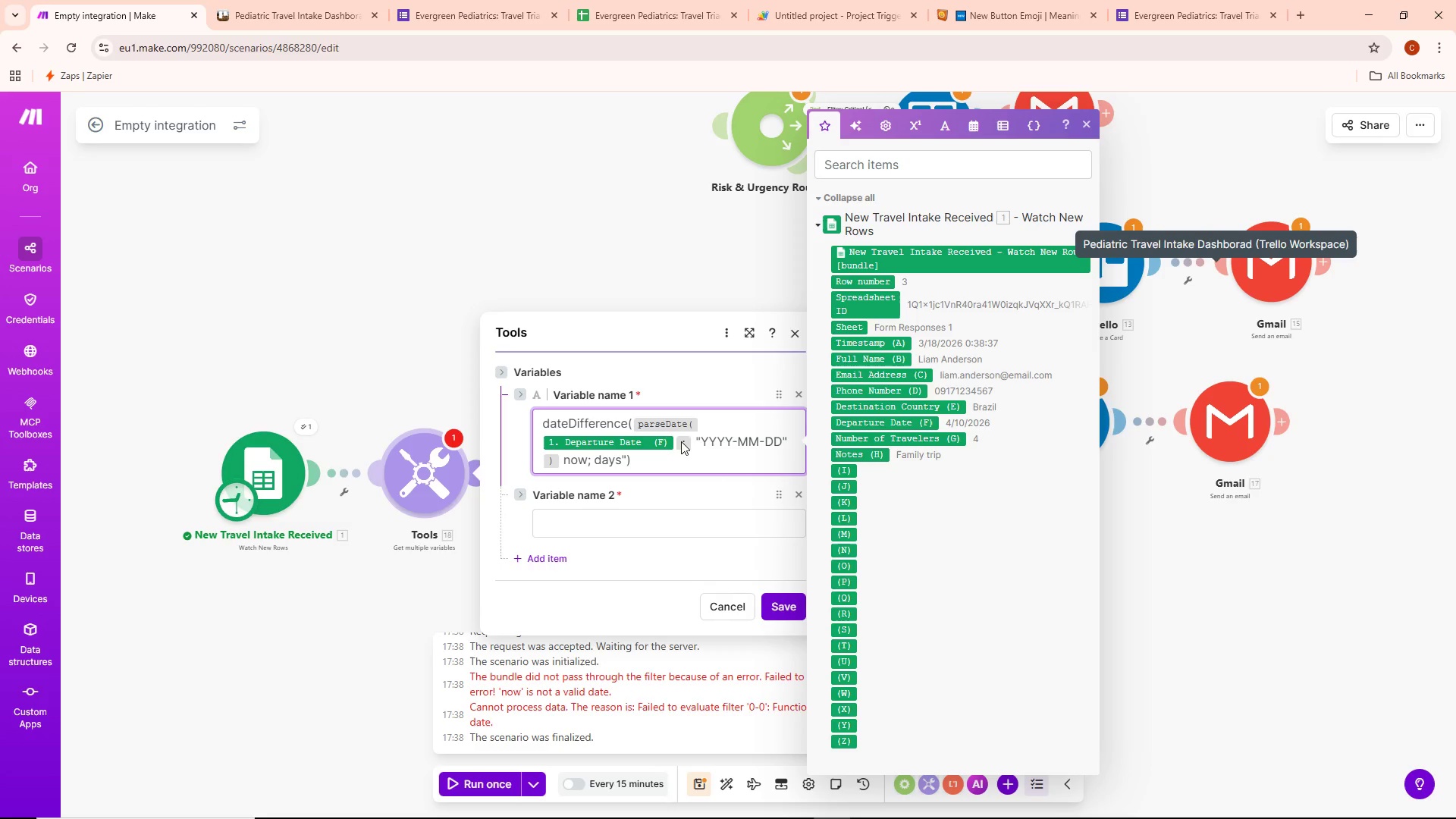 
left_click_drag(start_coordinate=[696, 438], to_coordinate=[717, 459])
 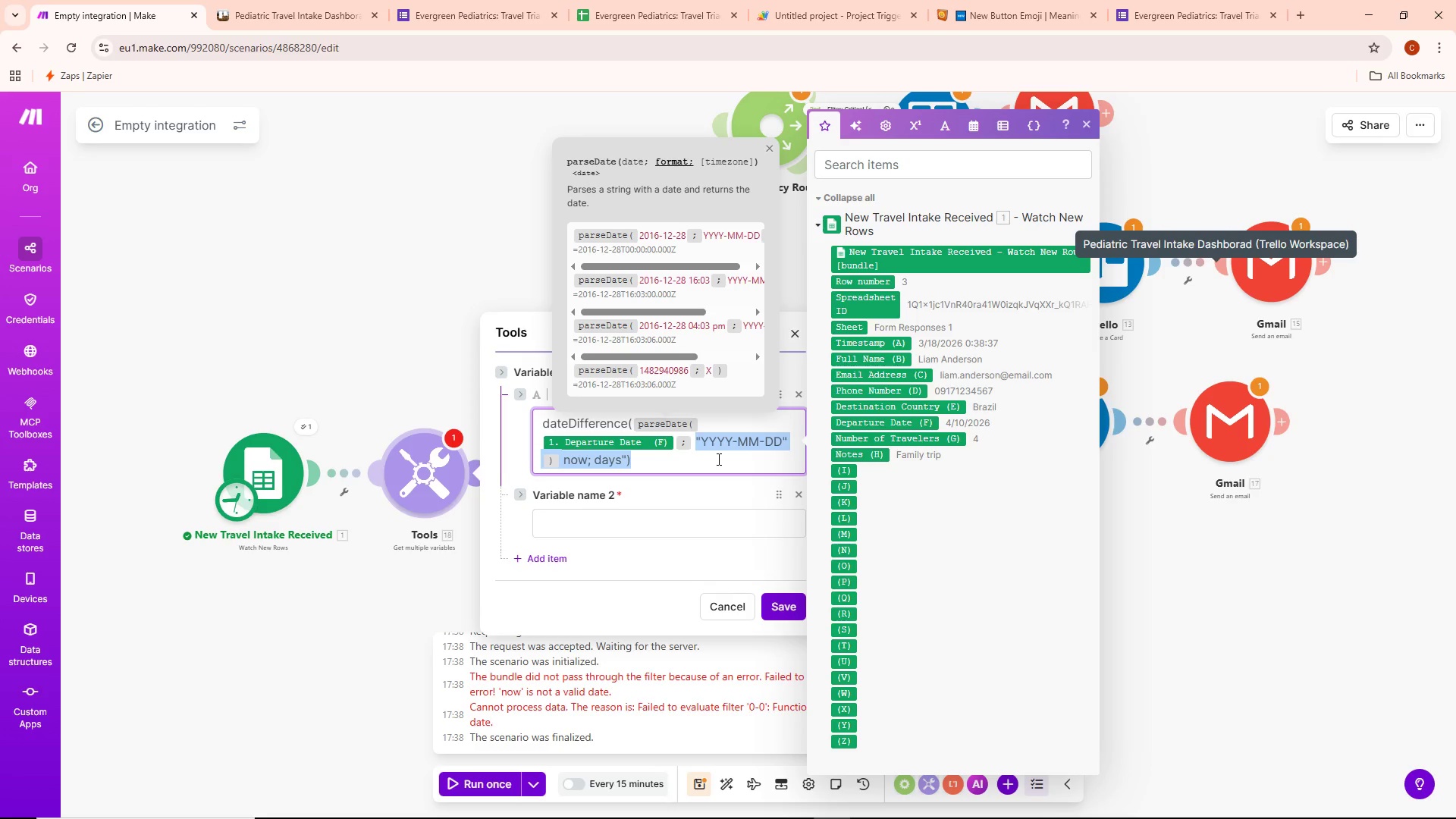 
key(Backspace)
type(YYYY-DD-)
key(Backspace)
key(Backspace)
key(Backspace)
type(MM-DD;)
 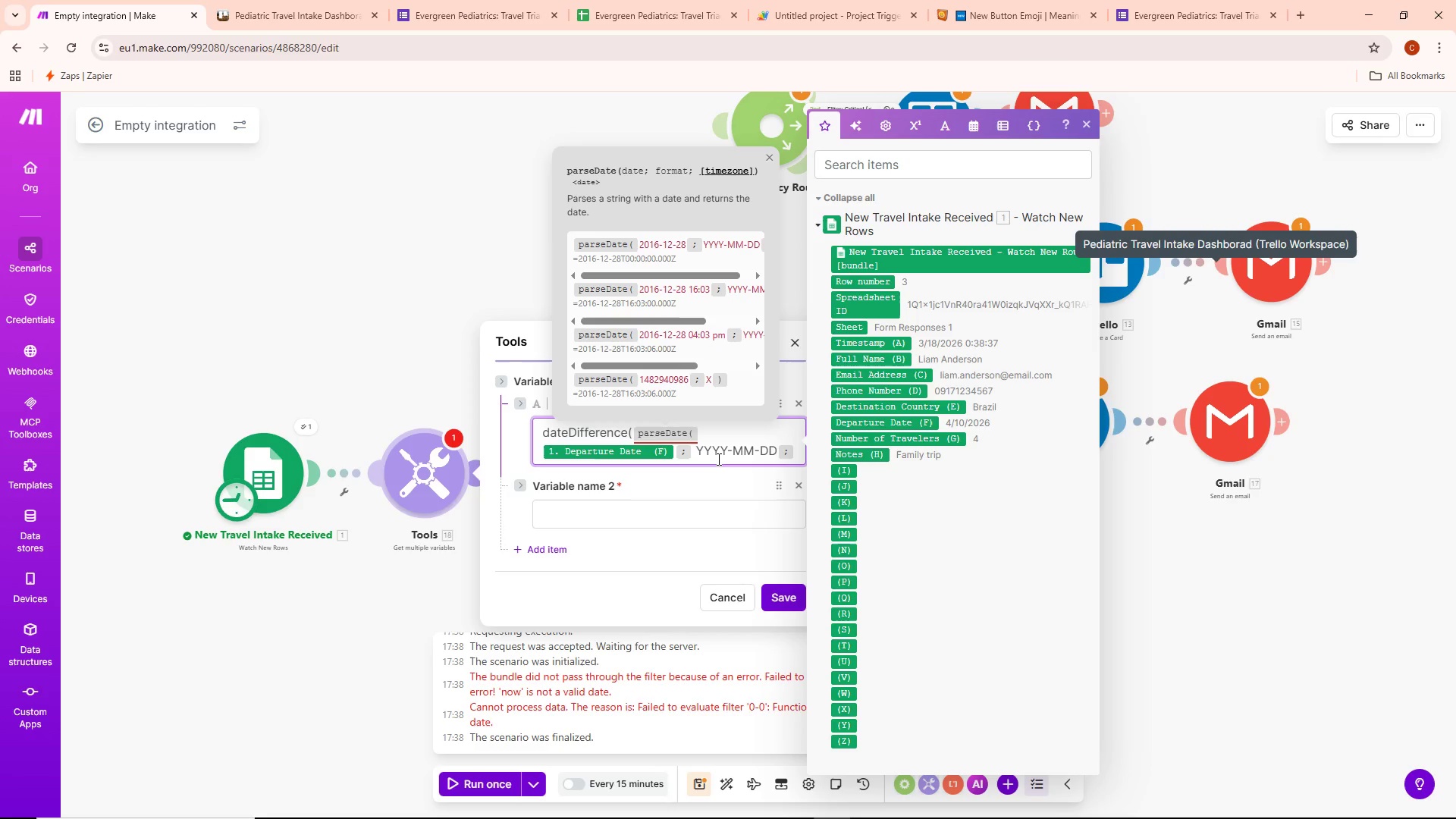 
type( now;)
 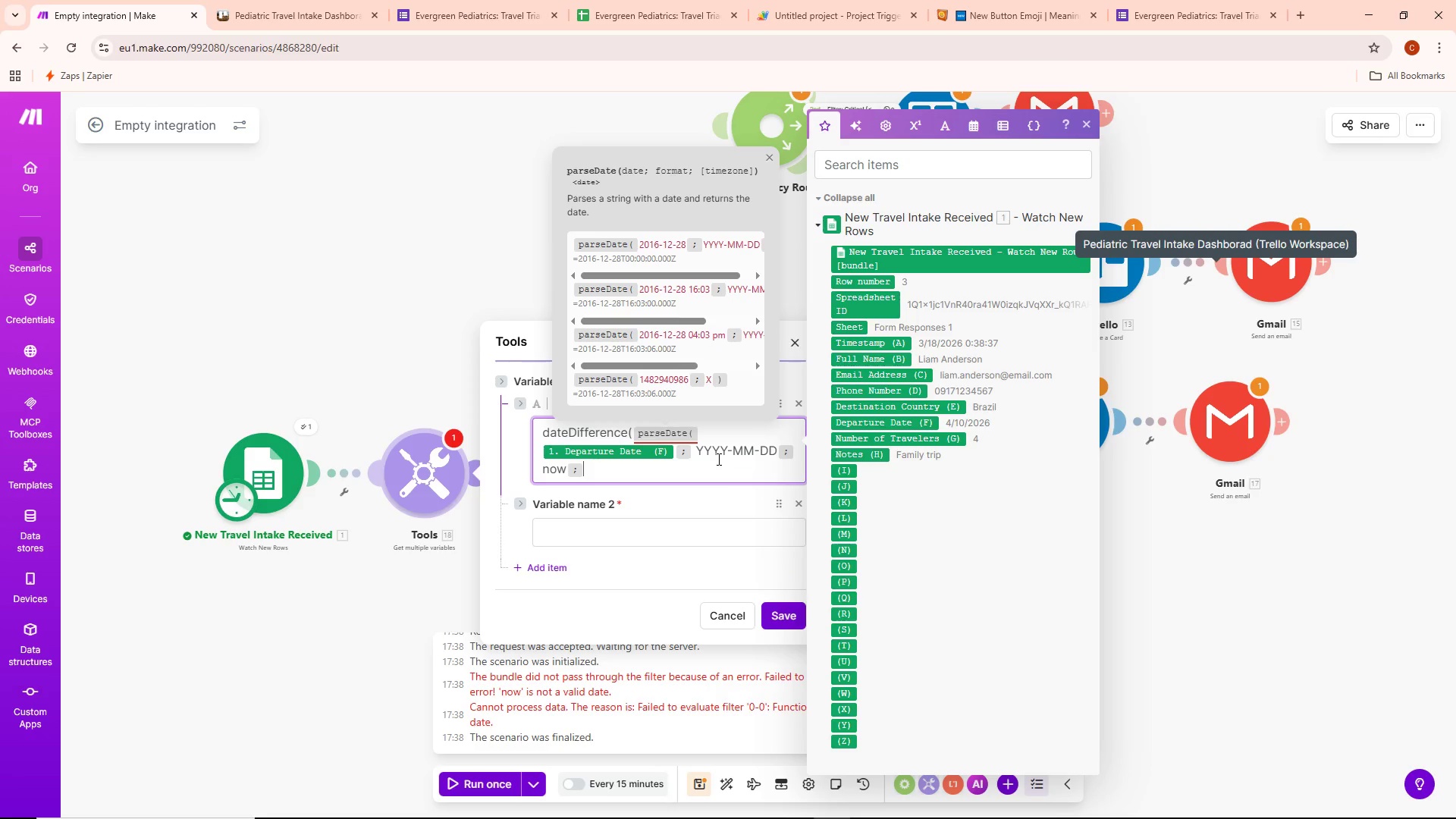 
wait(5.73)
 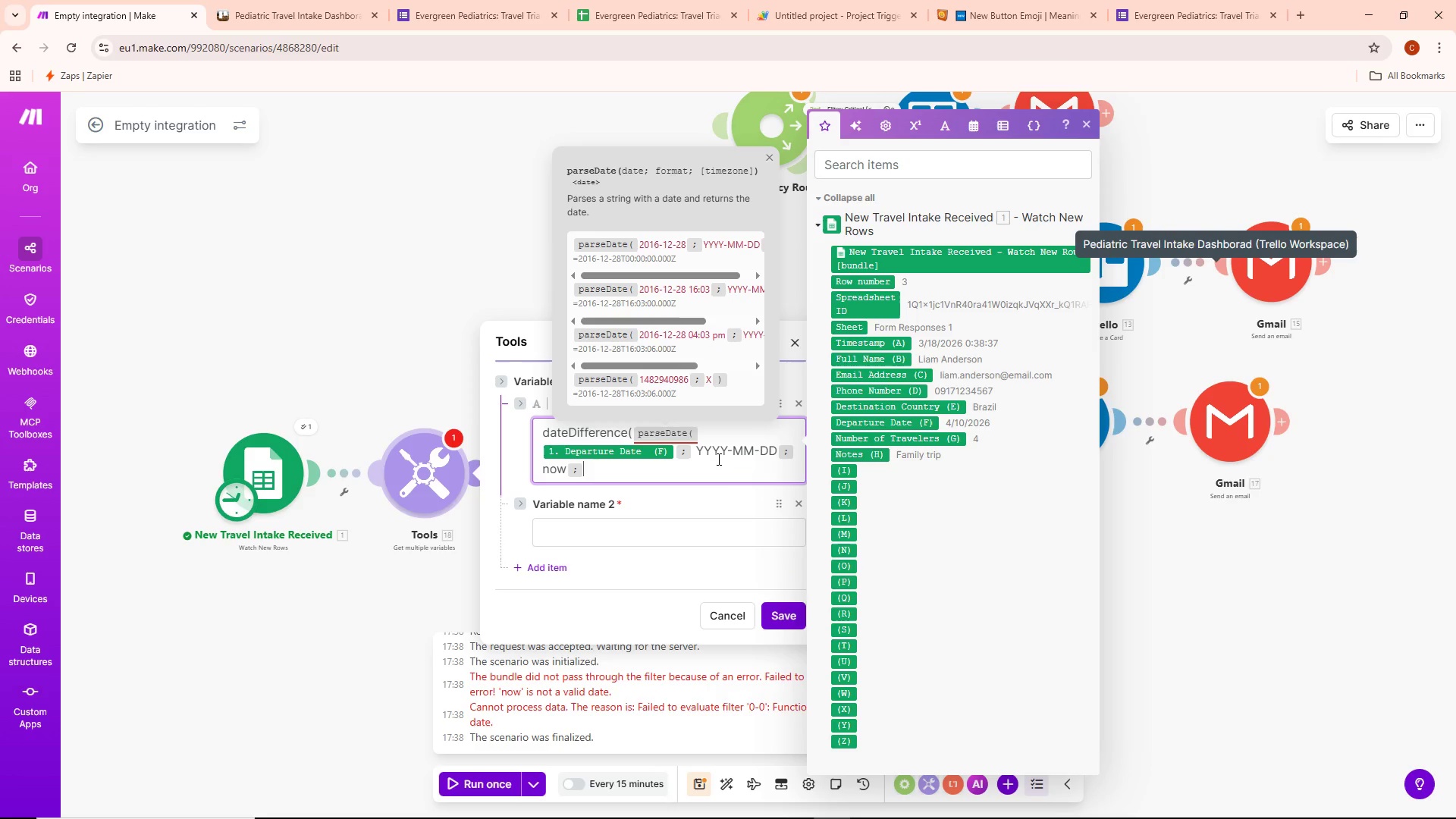 
type( days))
 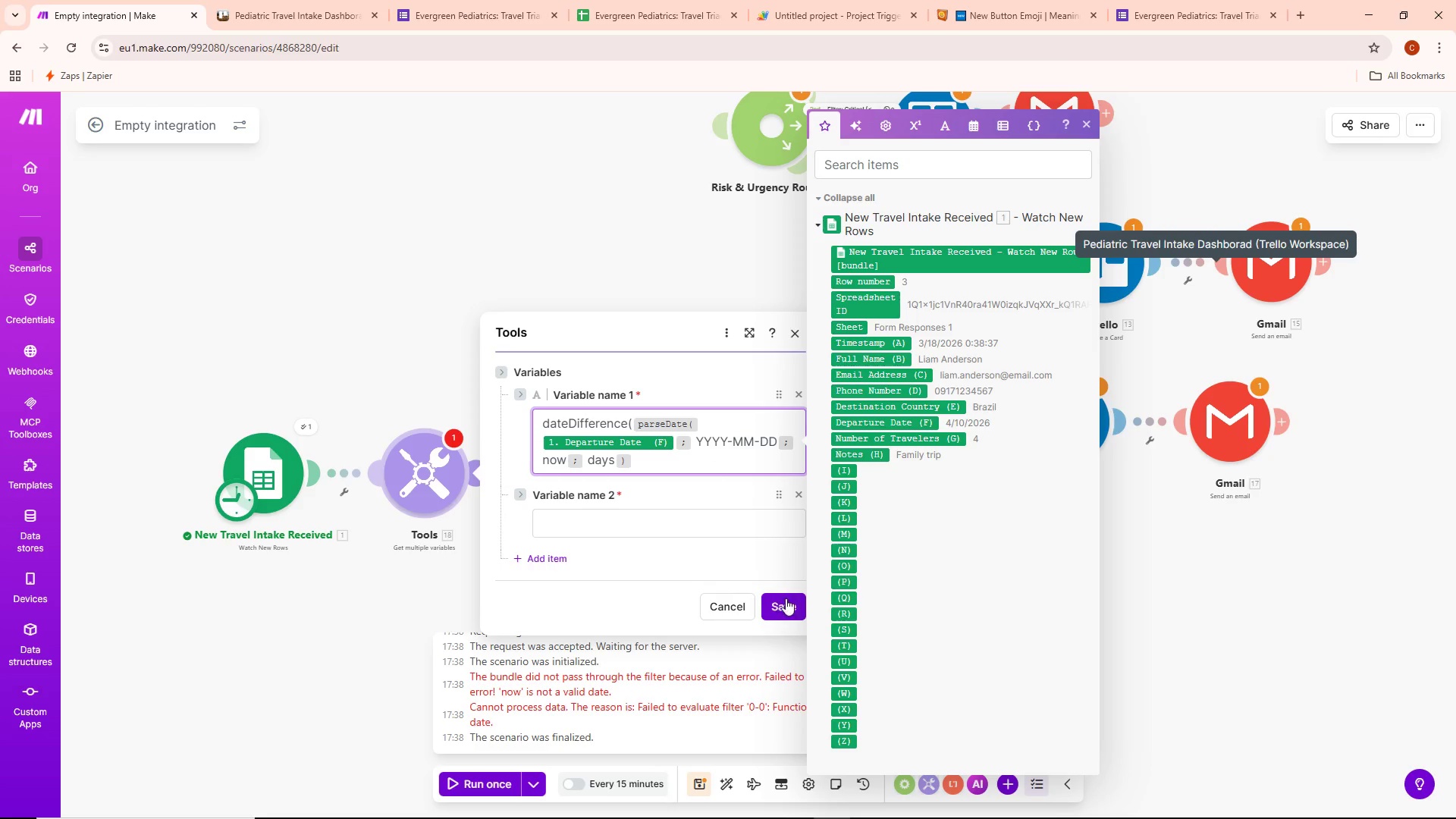 
left_click([786, 607])
 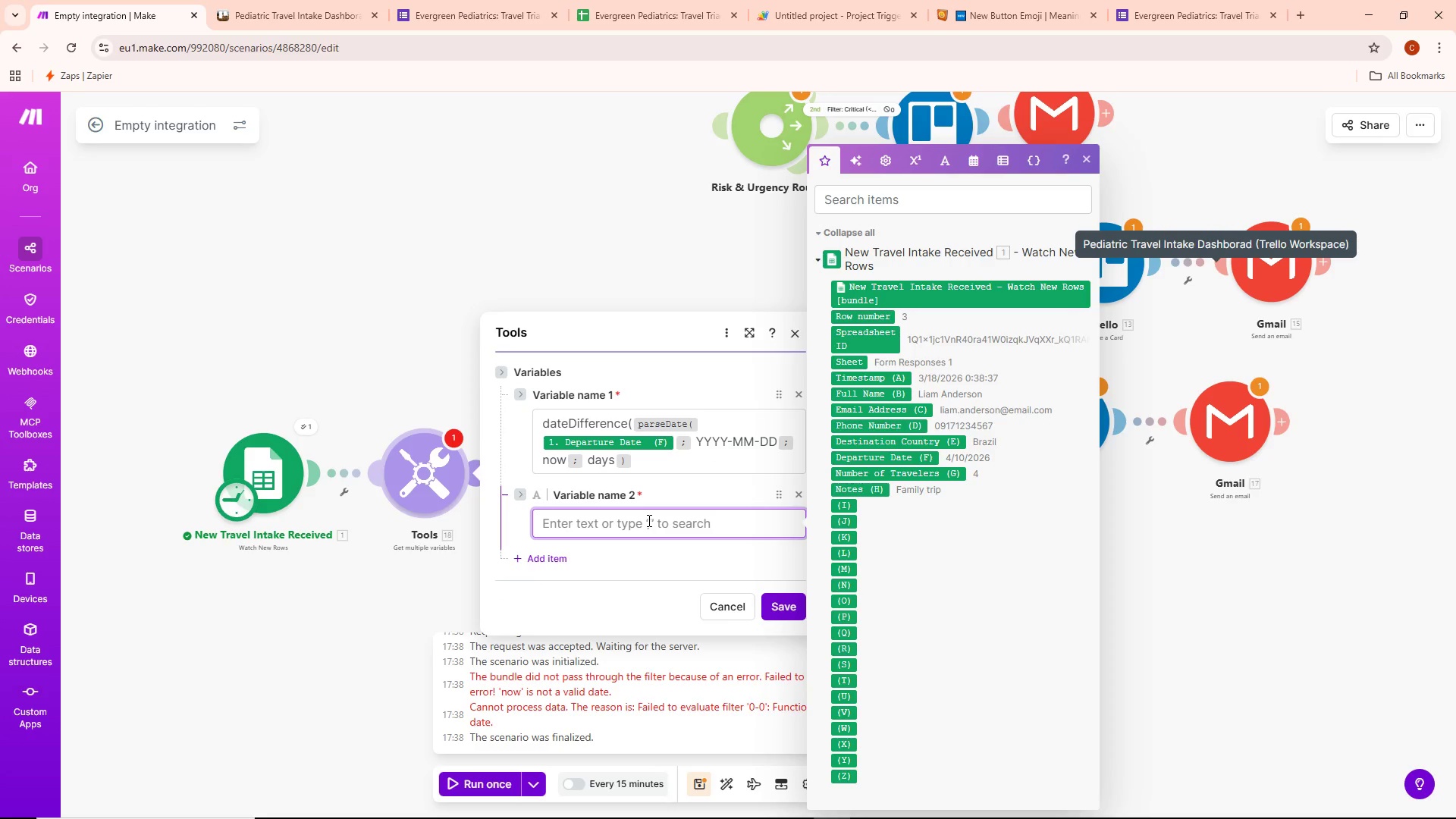 
wait(5.95)
 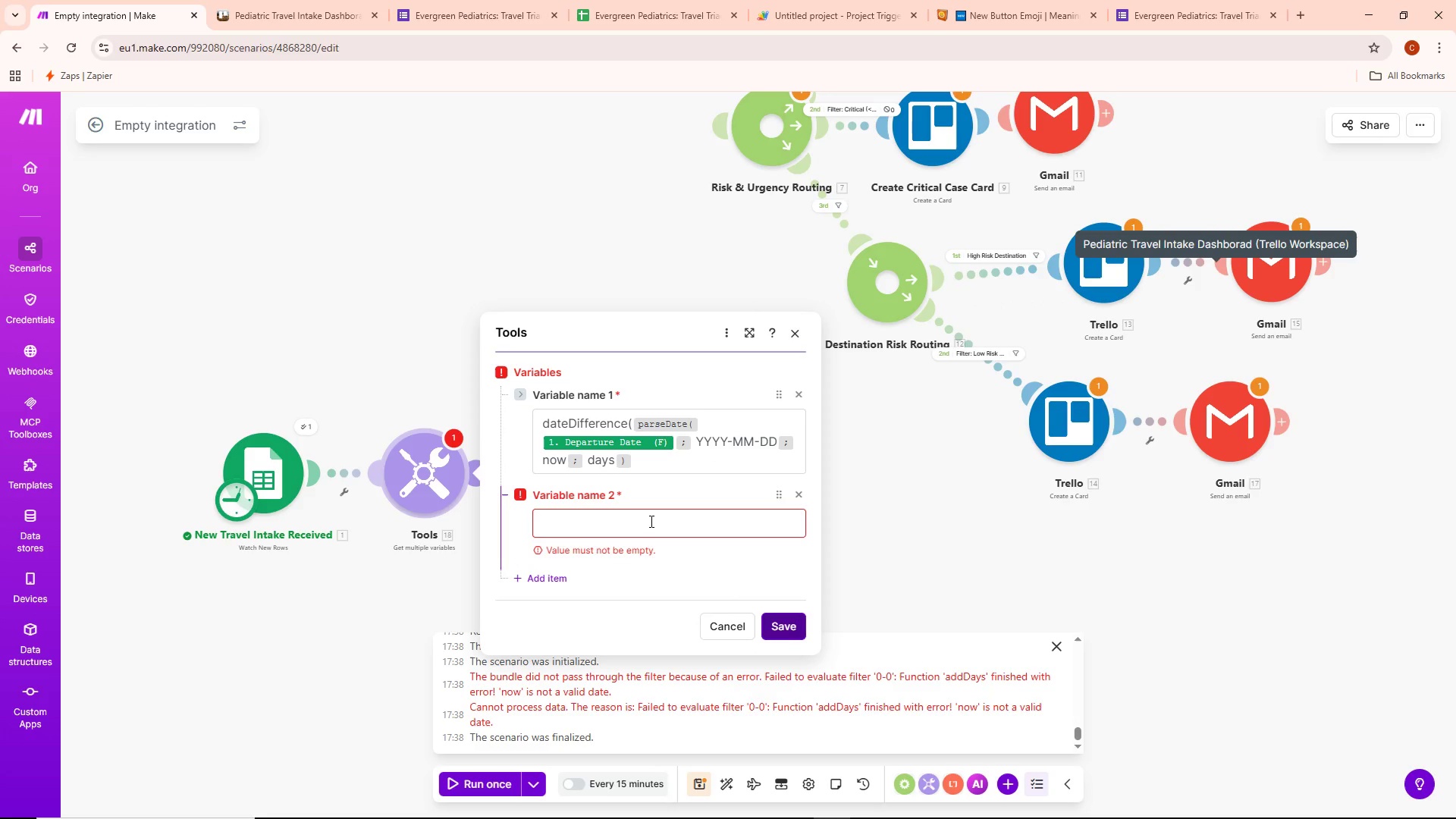 
left_click([775, 396])
 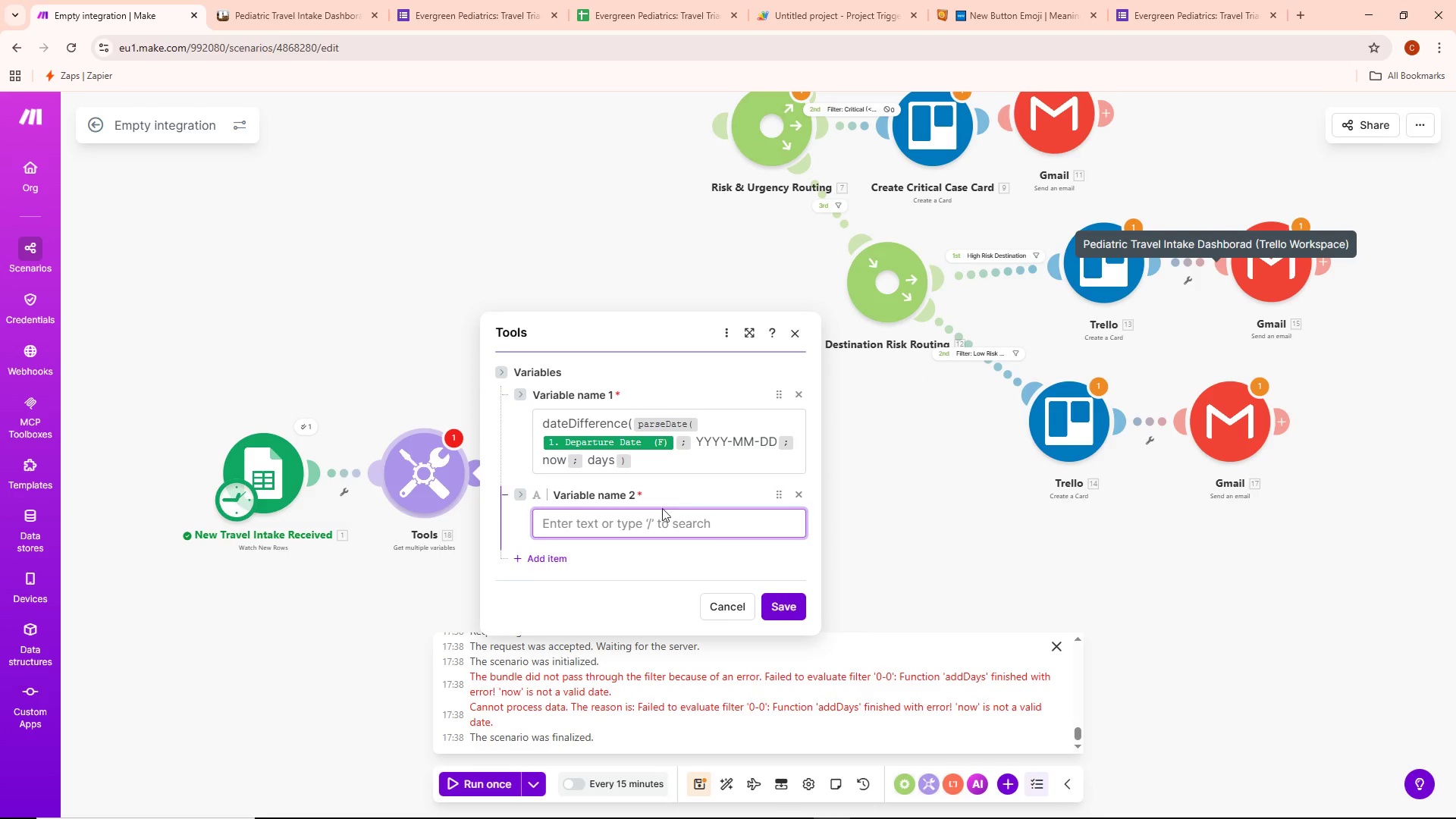 
left_click([651, 527])
 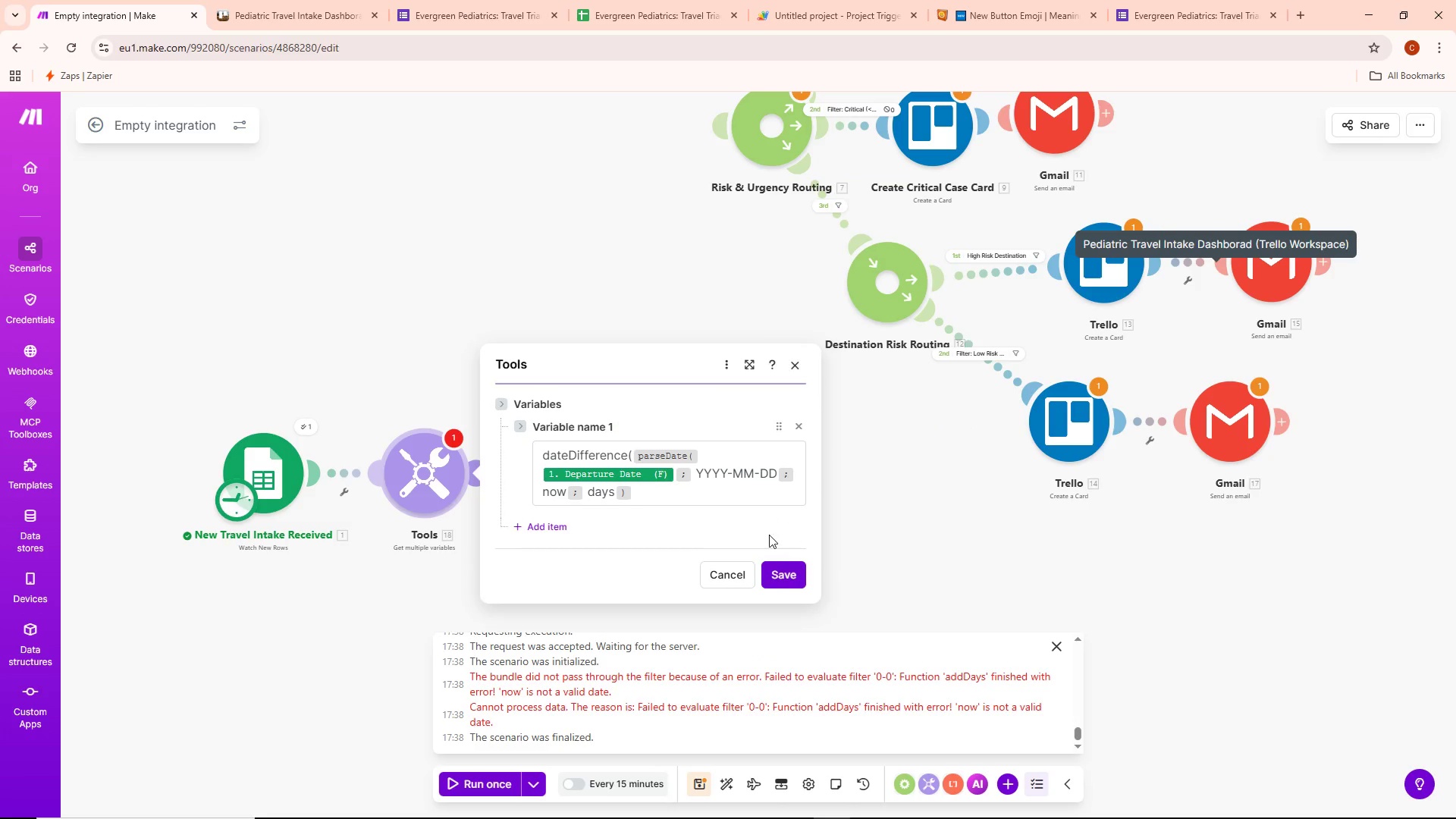 
left_click([778, 573])
 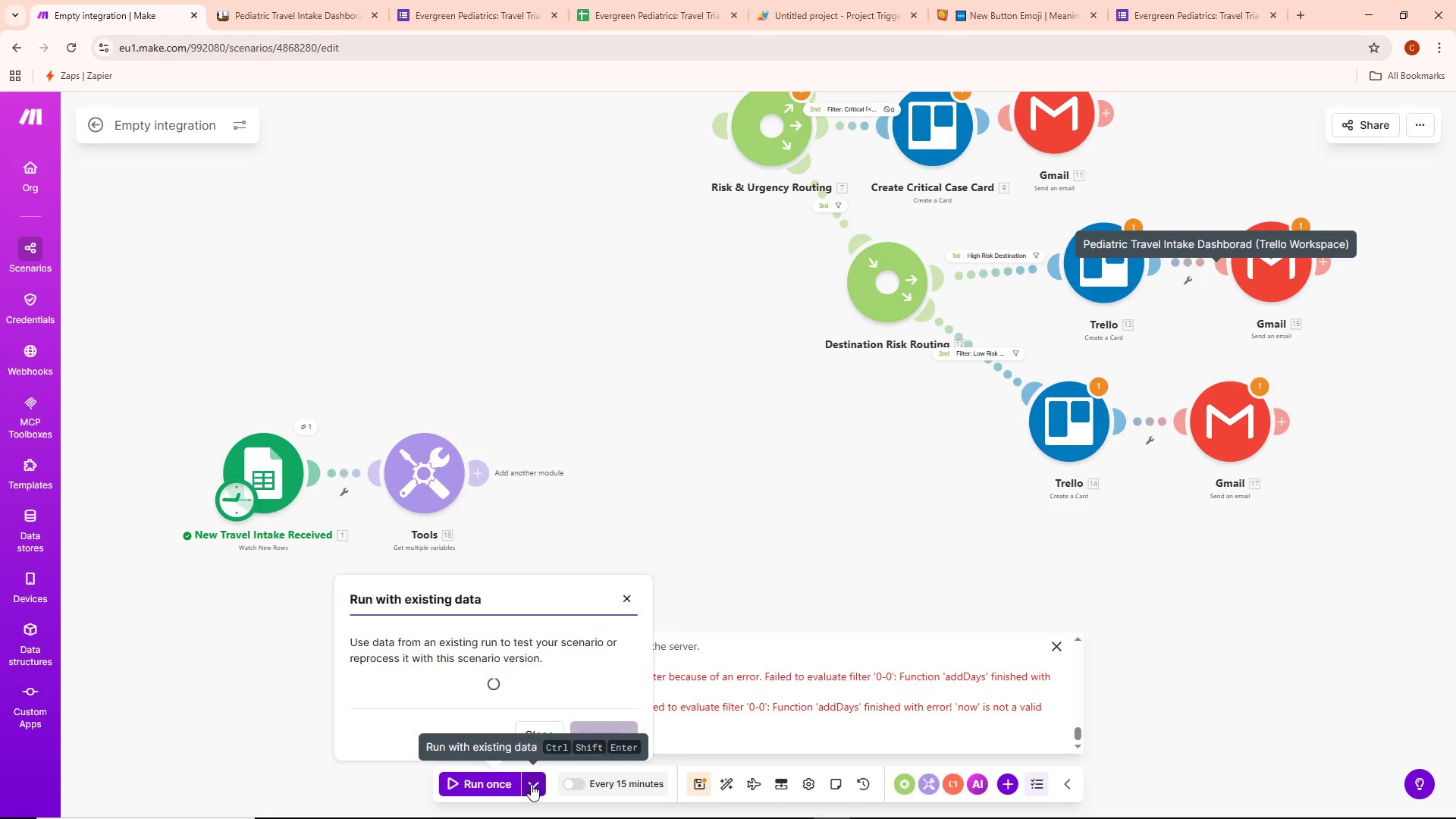 
left_click([580, 657])
 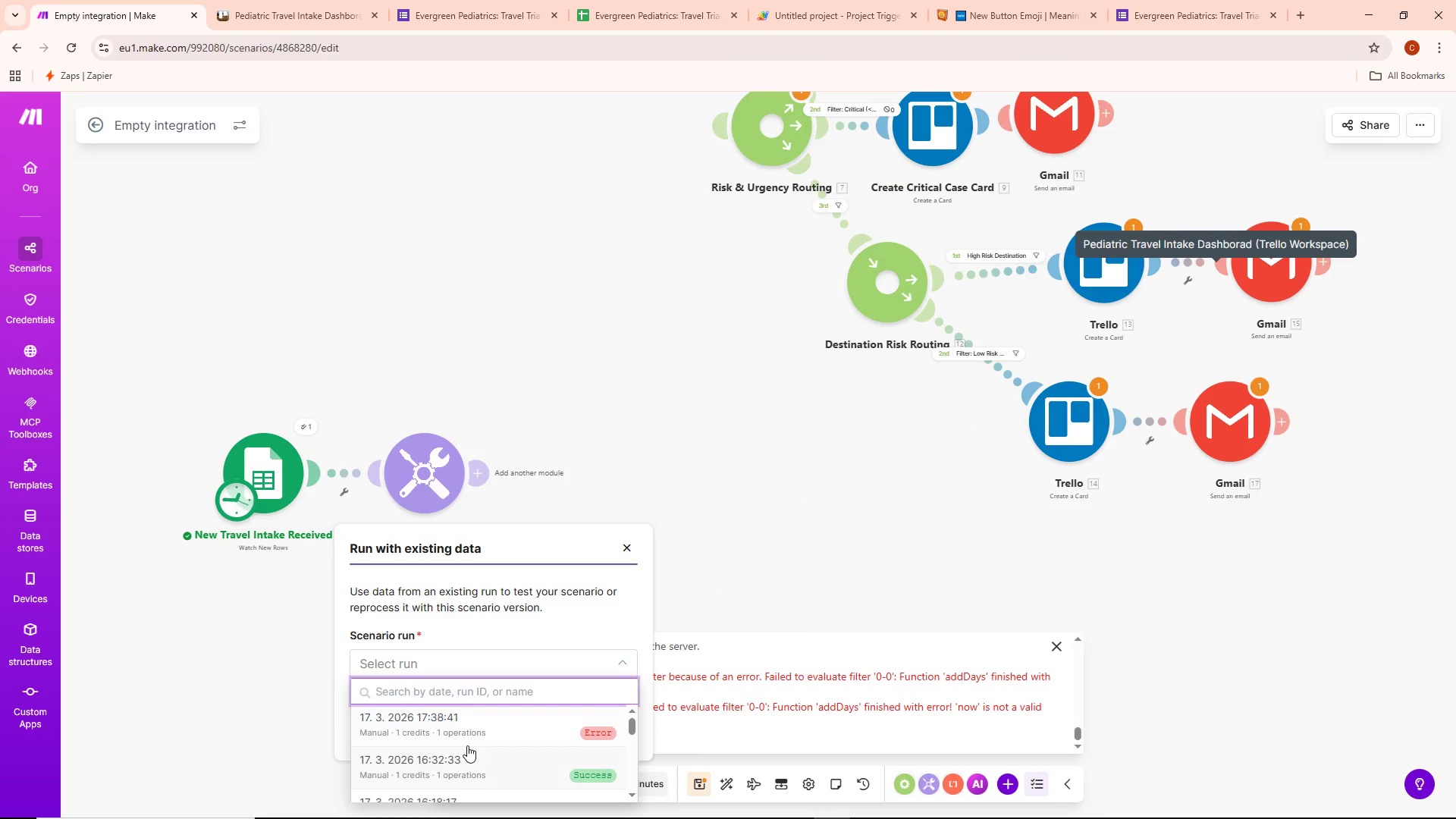 
left_click([468, 735])
 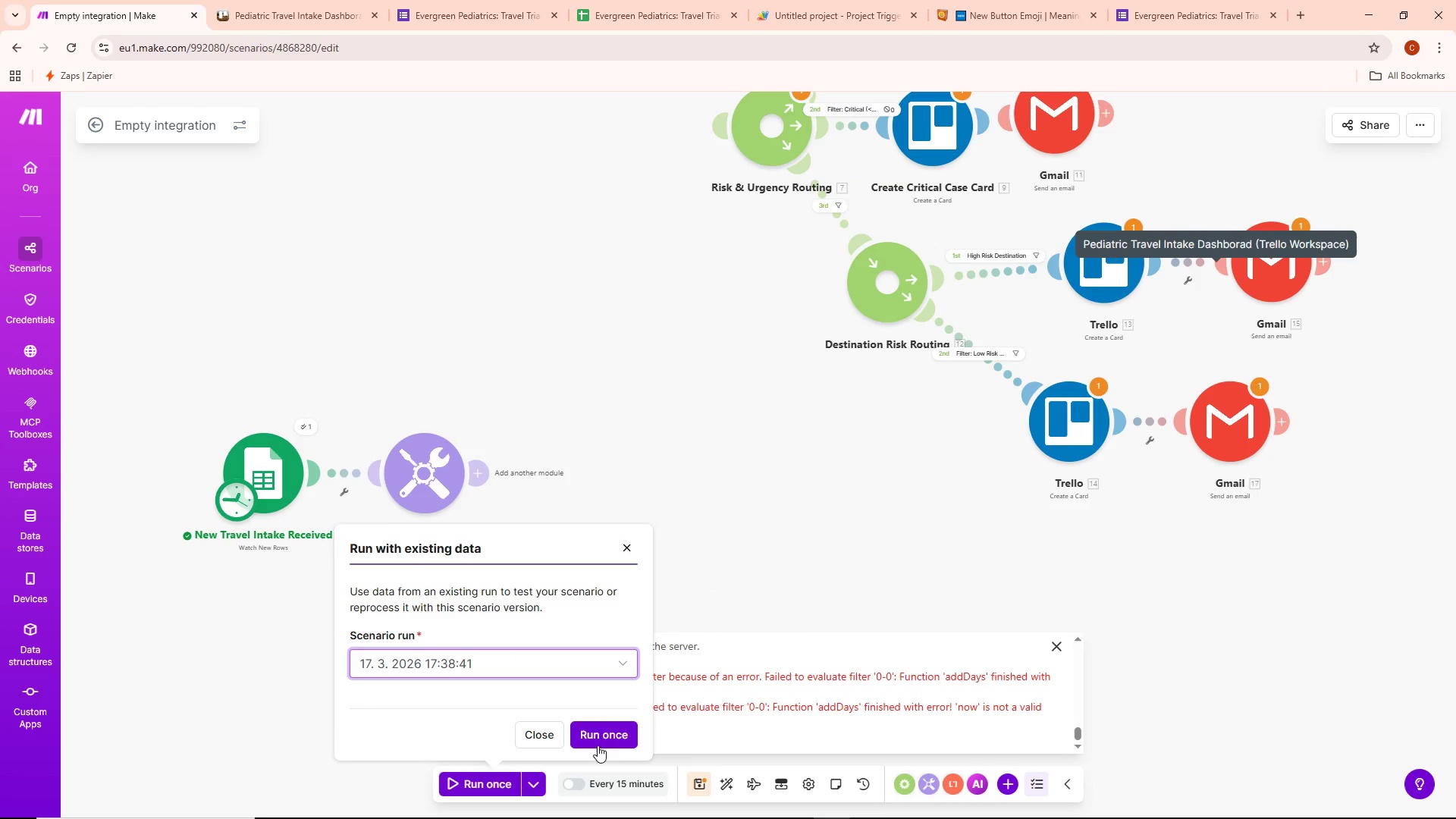 
left_click([614, 729])
 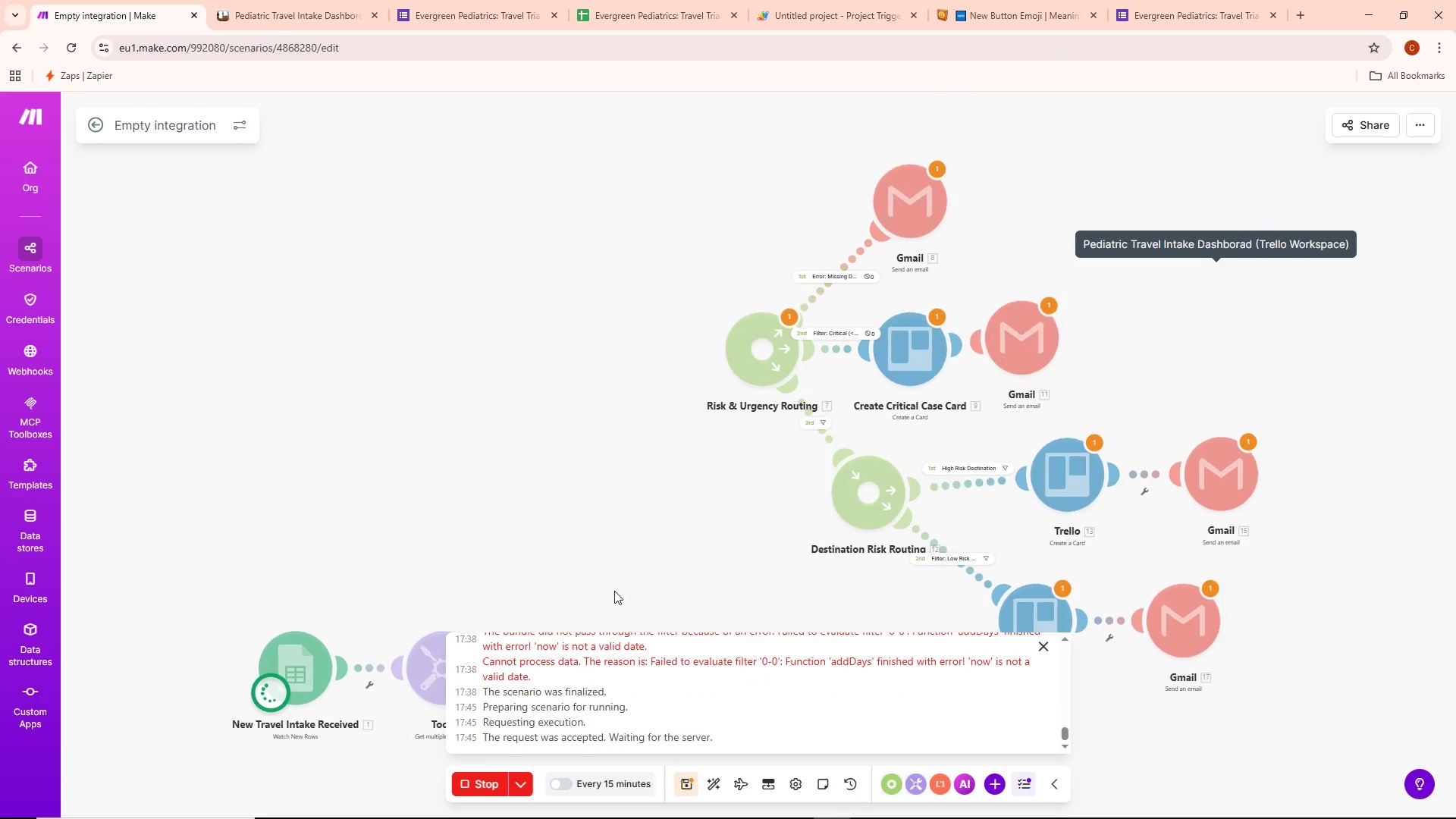 
left_click_drag(start_coordinate=[579, 529], to_coordinate=[620, 403])
 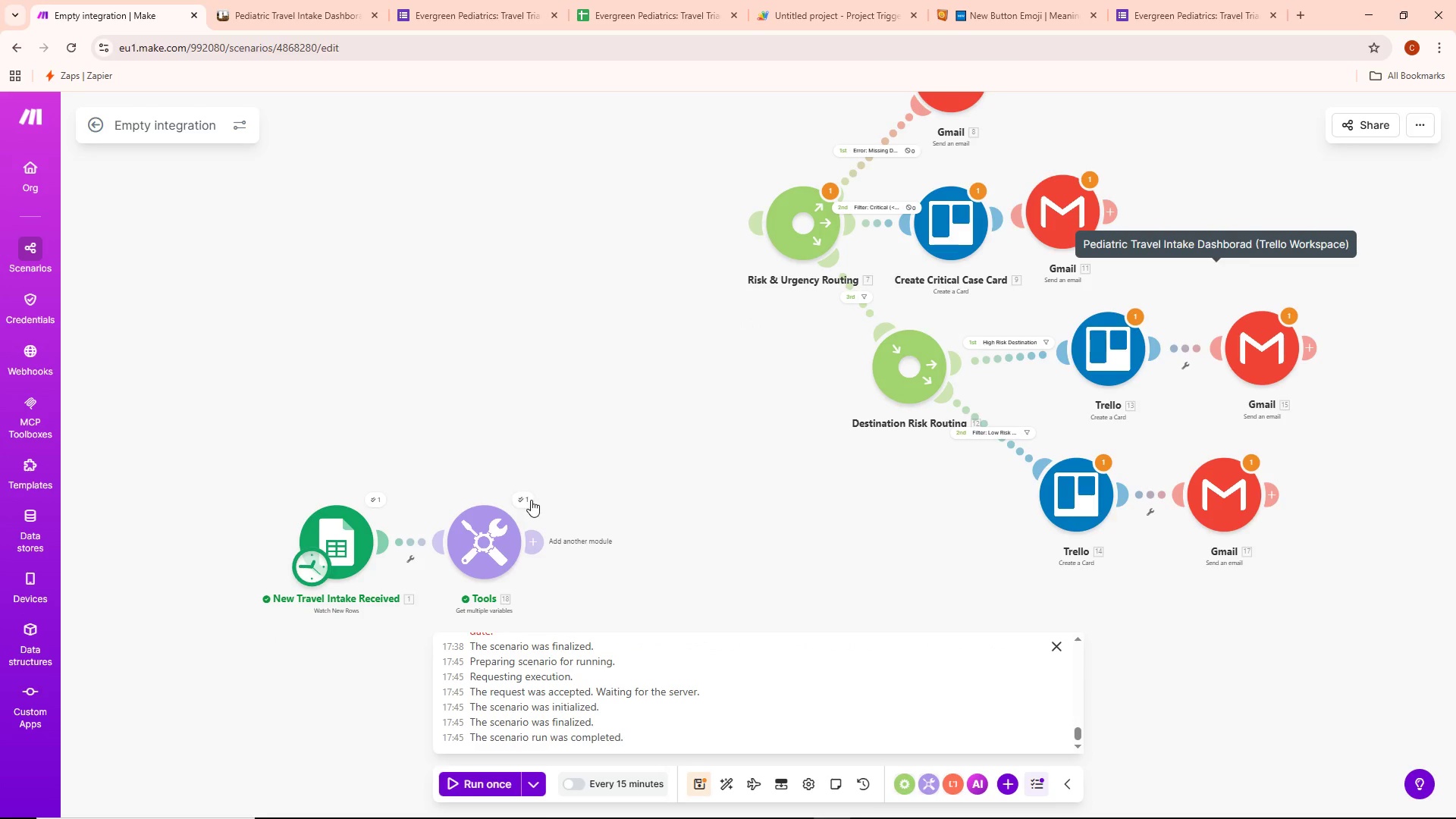 
left_click([529, 504])
 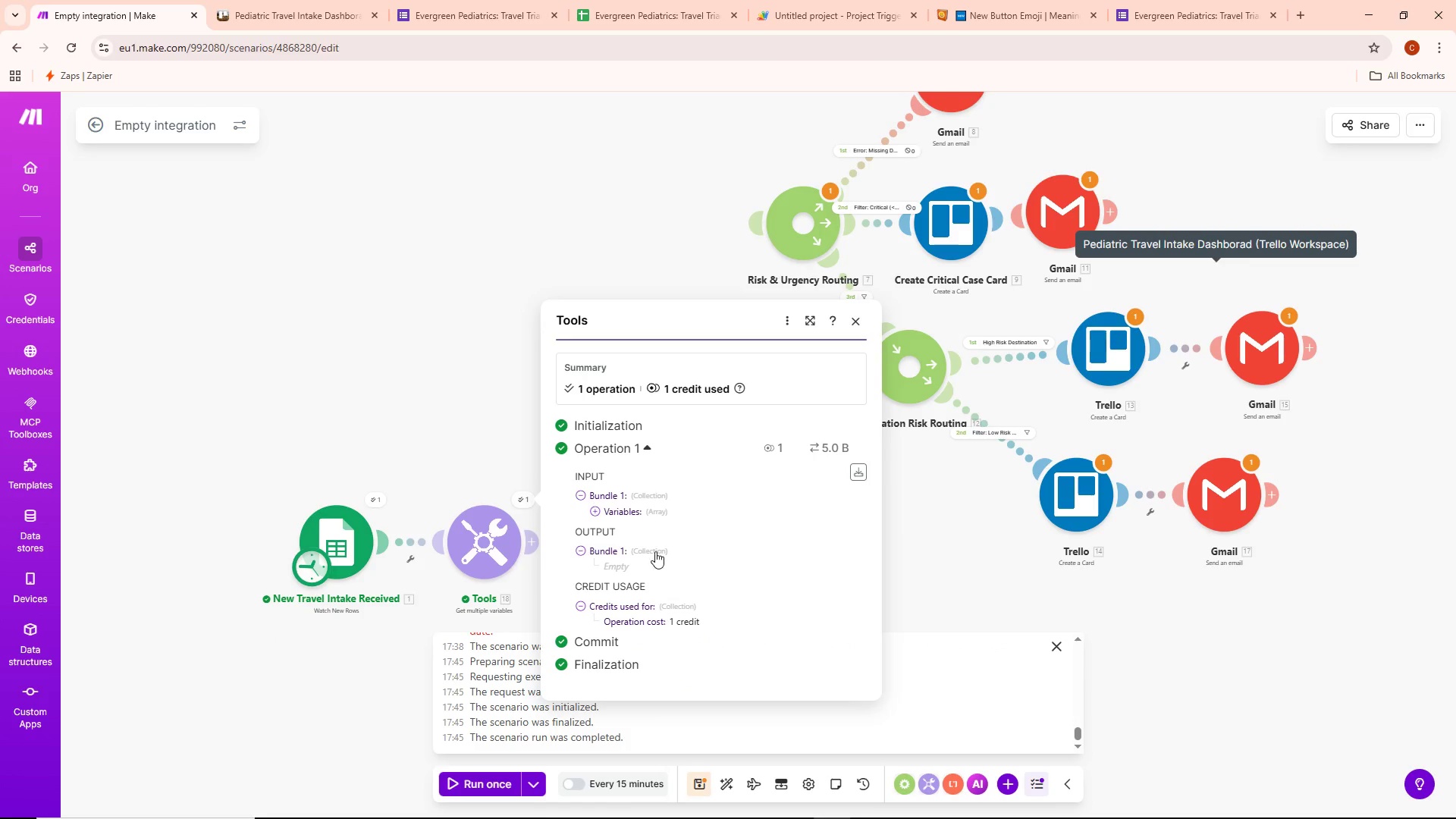 
left_click([654, 551])
 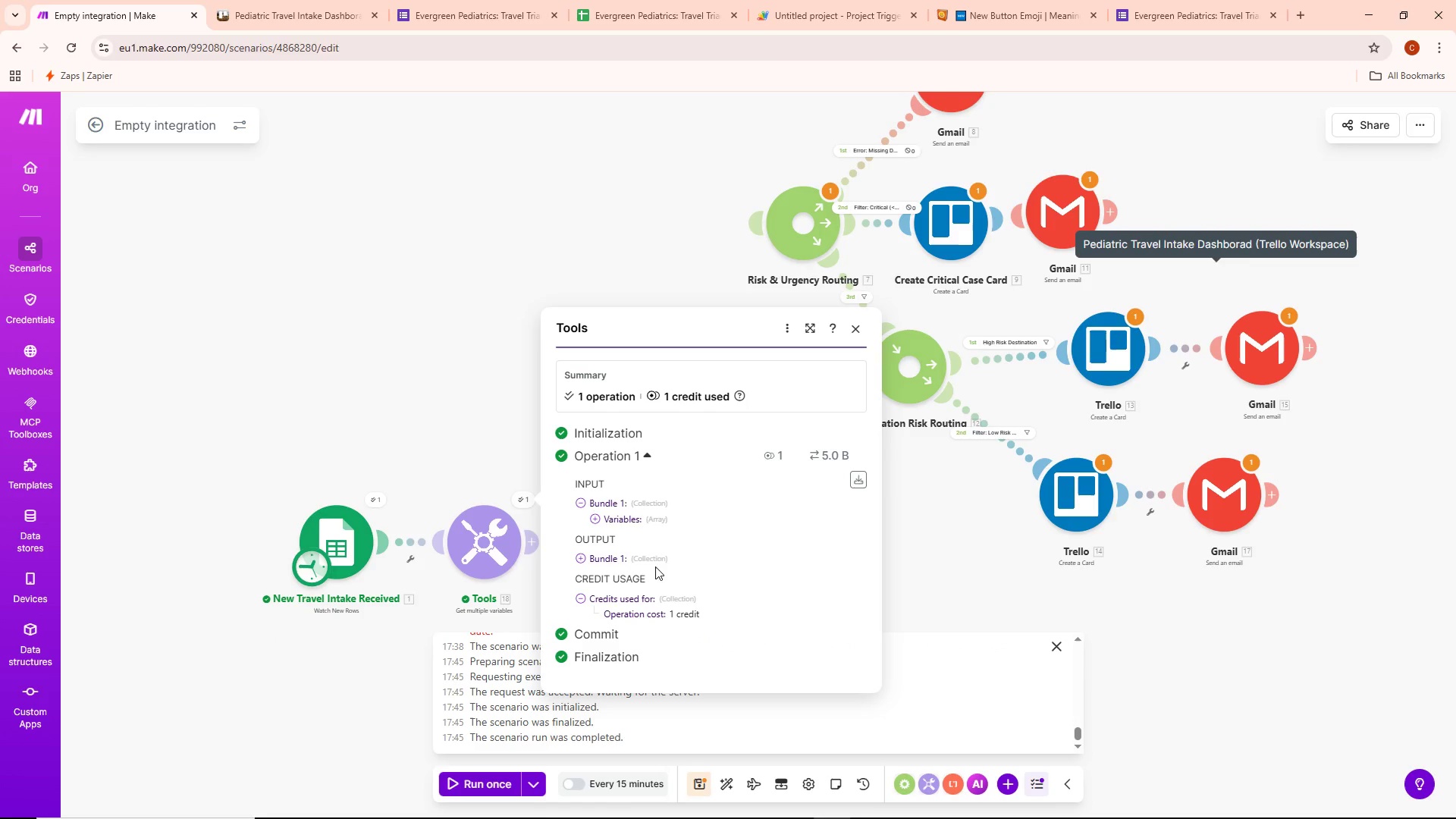 
left_click([652, 554])
 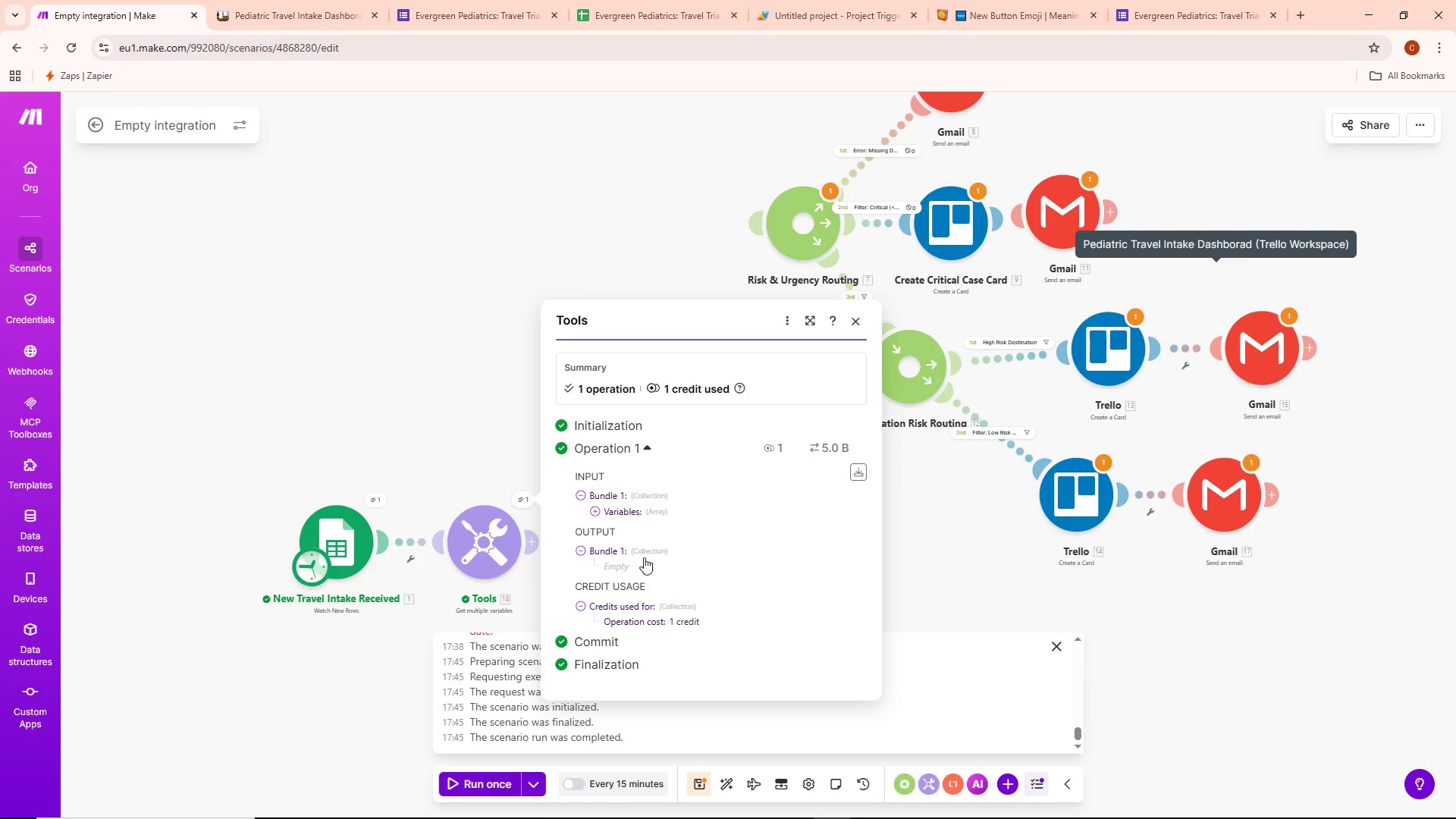 
left_click_drag(start_coordinate=[453, 467], to_coordinate=[518, 384])
 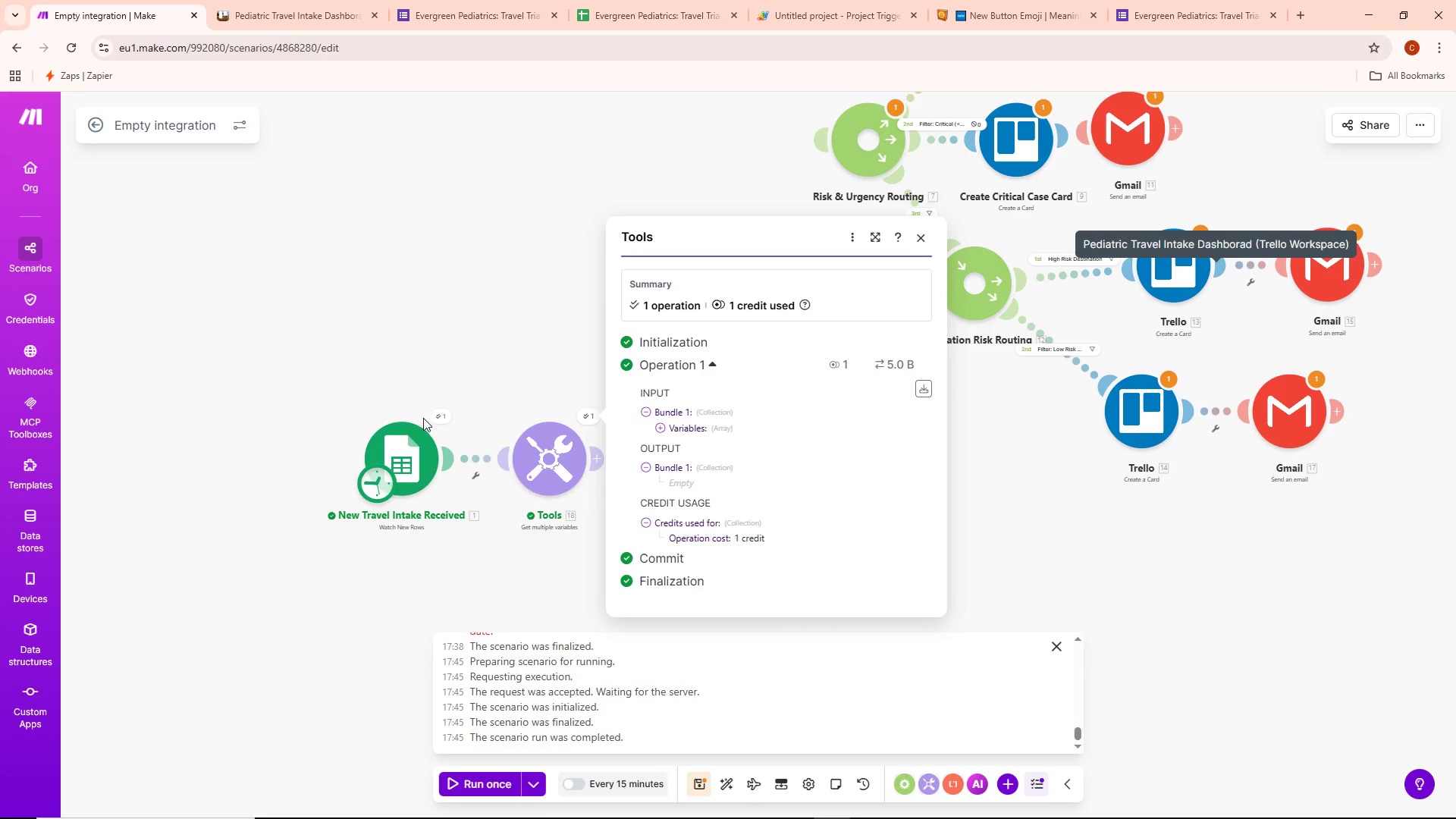 
left_click([434, 418])
 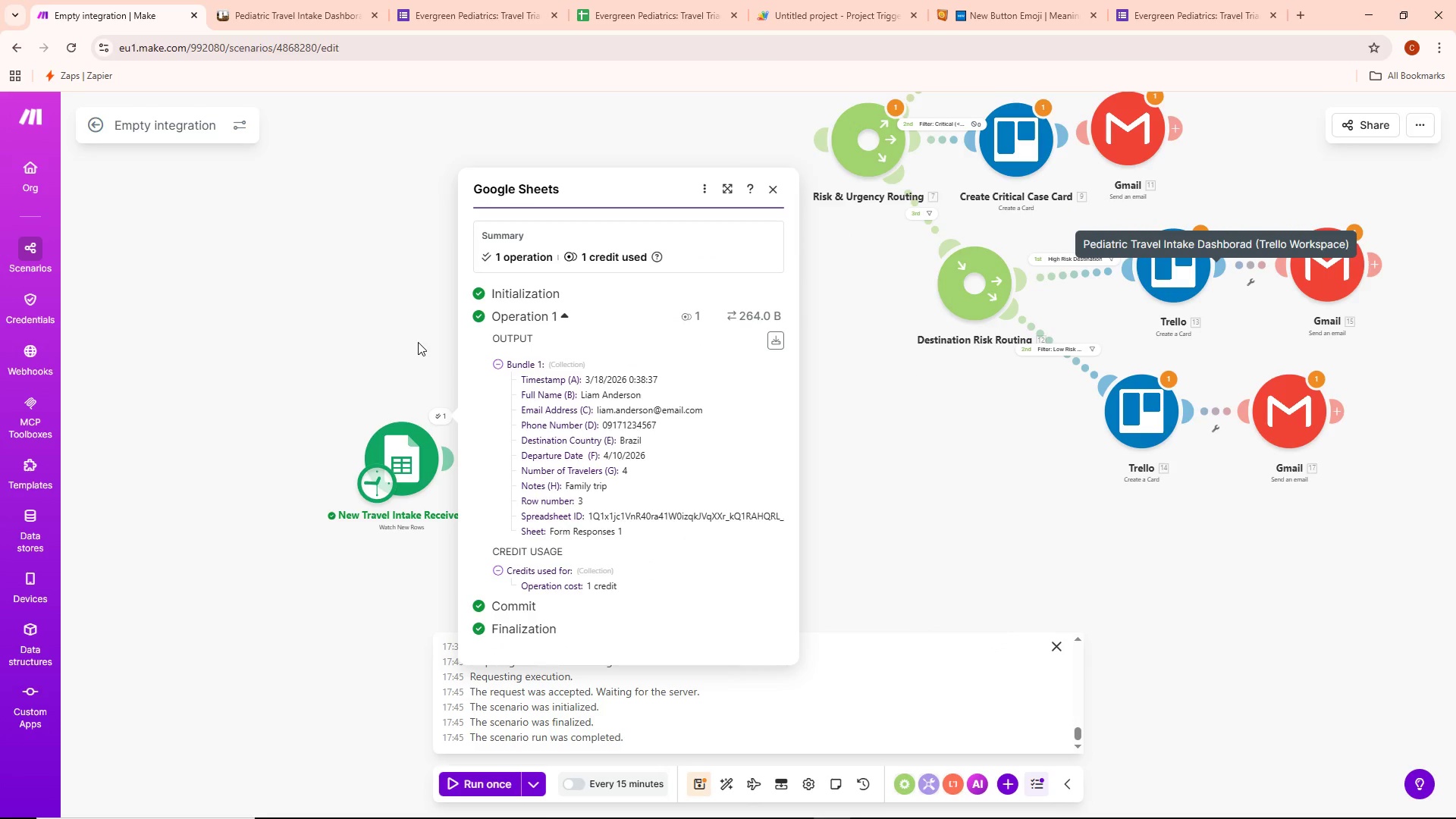 
left_click([417, 340])
 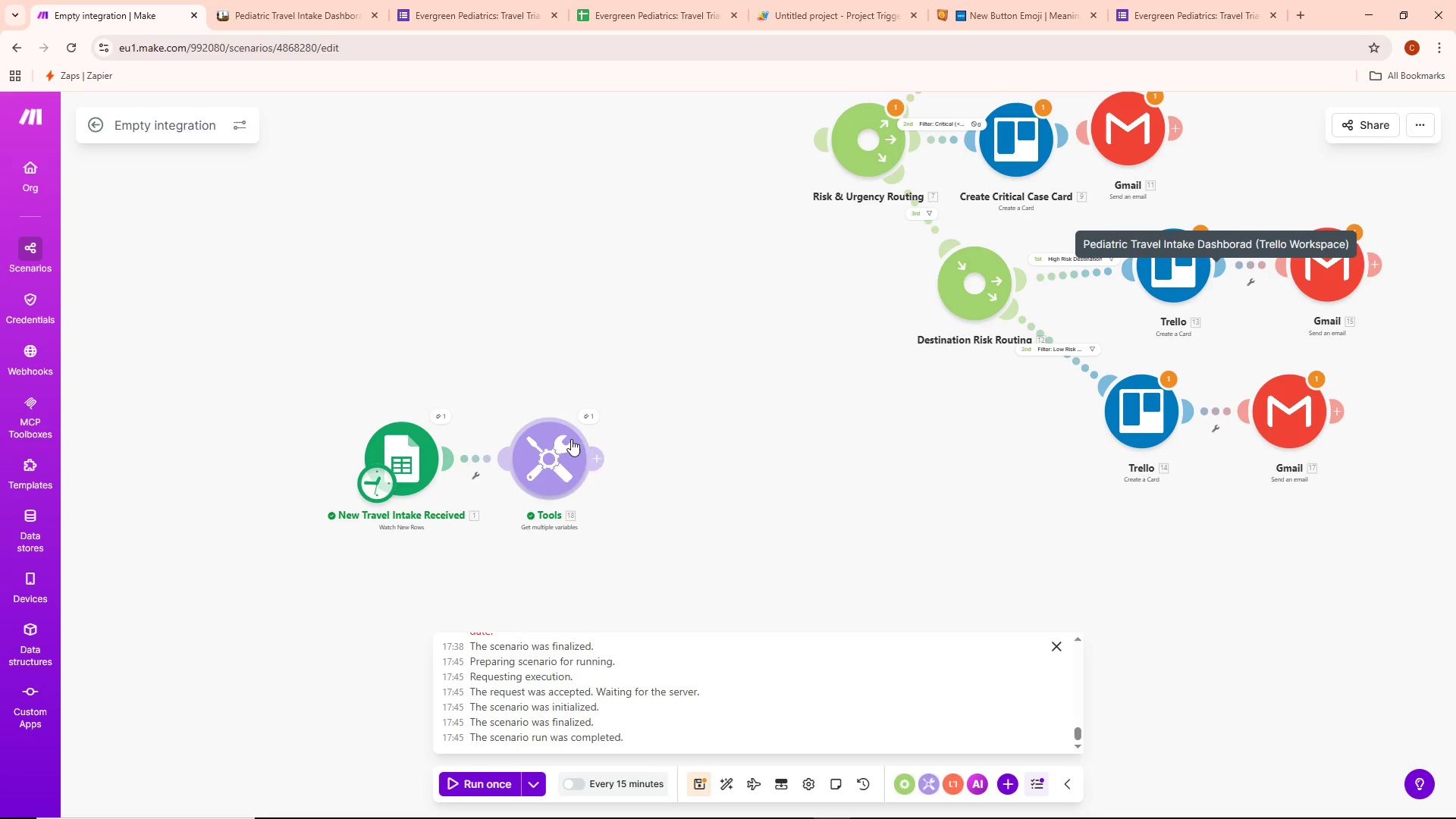 
double_click([571, 439])
 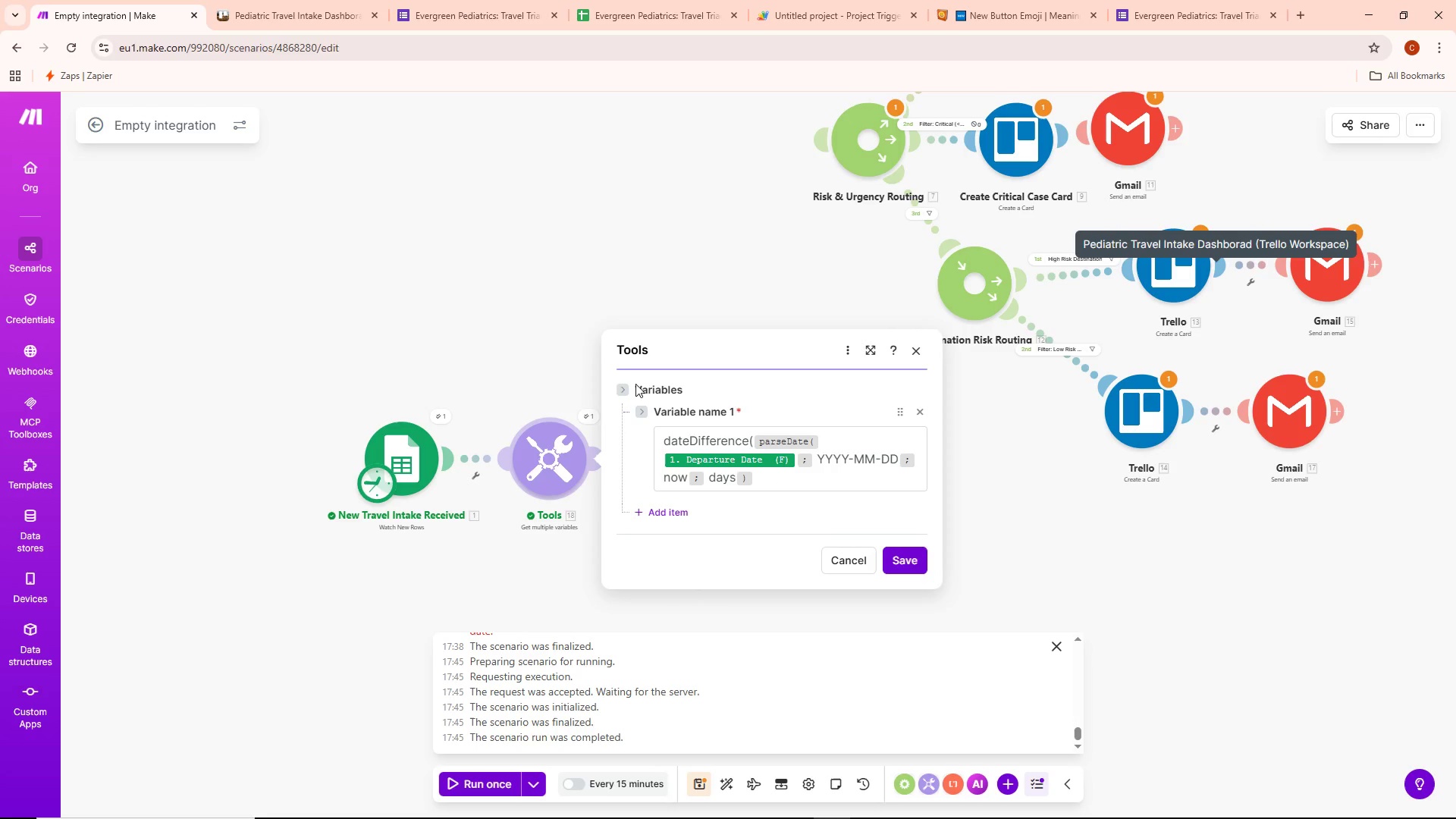 
wait(7.34)
 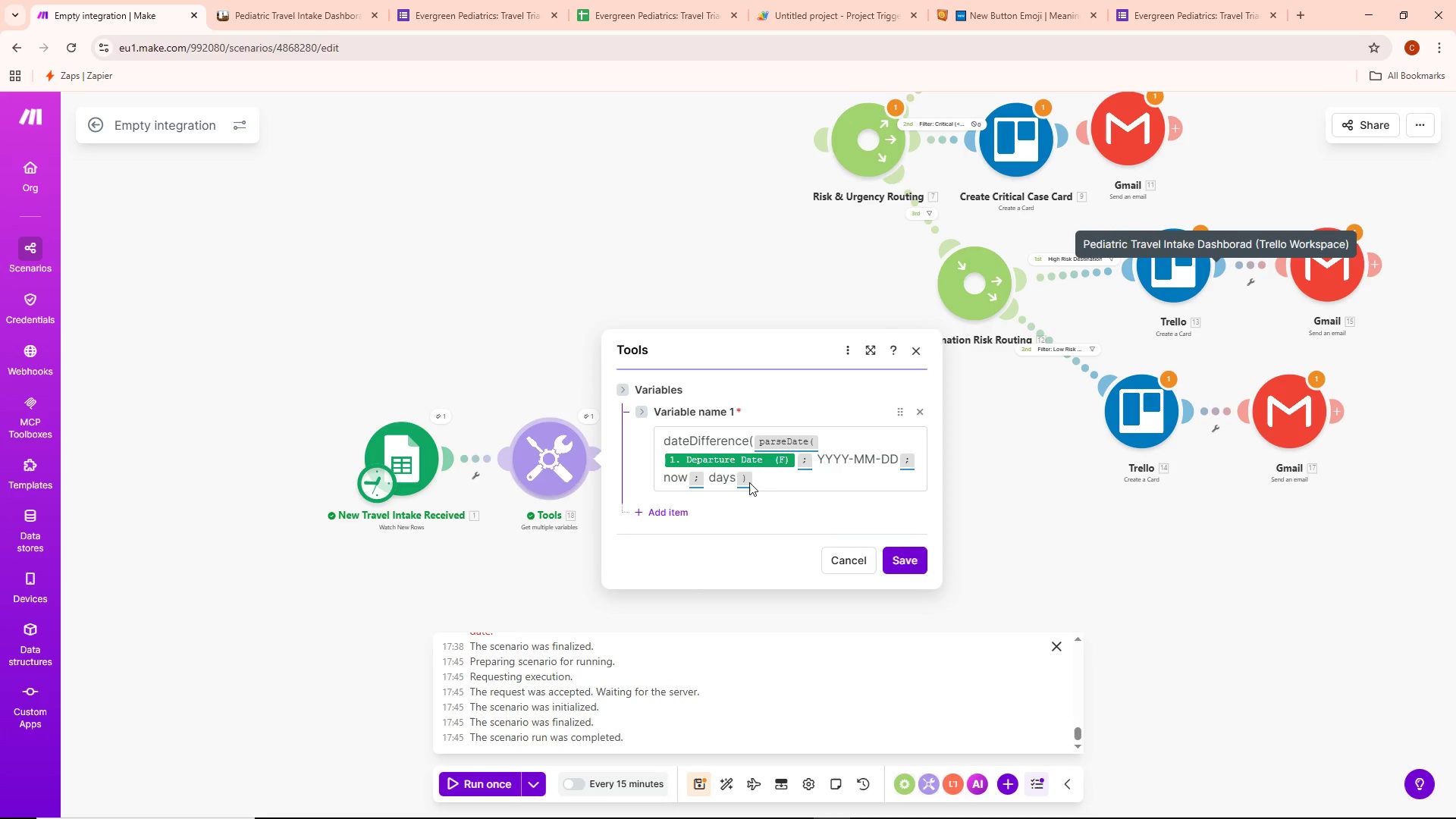 
left_click([565, 369])
 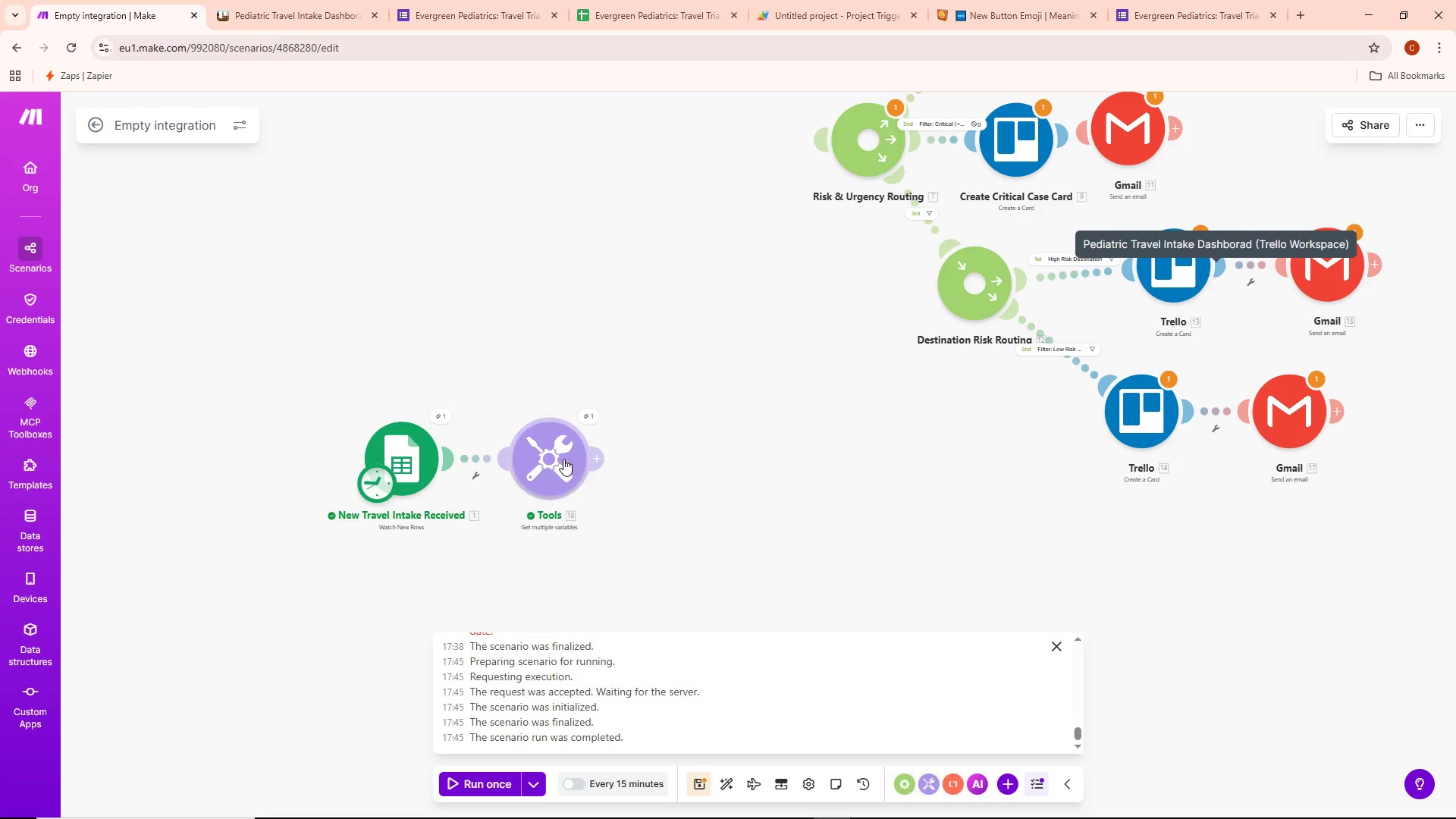 
triple_click([563, 459])
 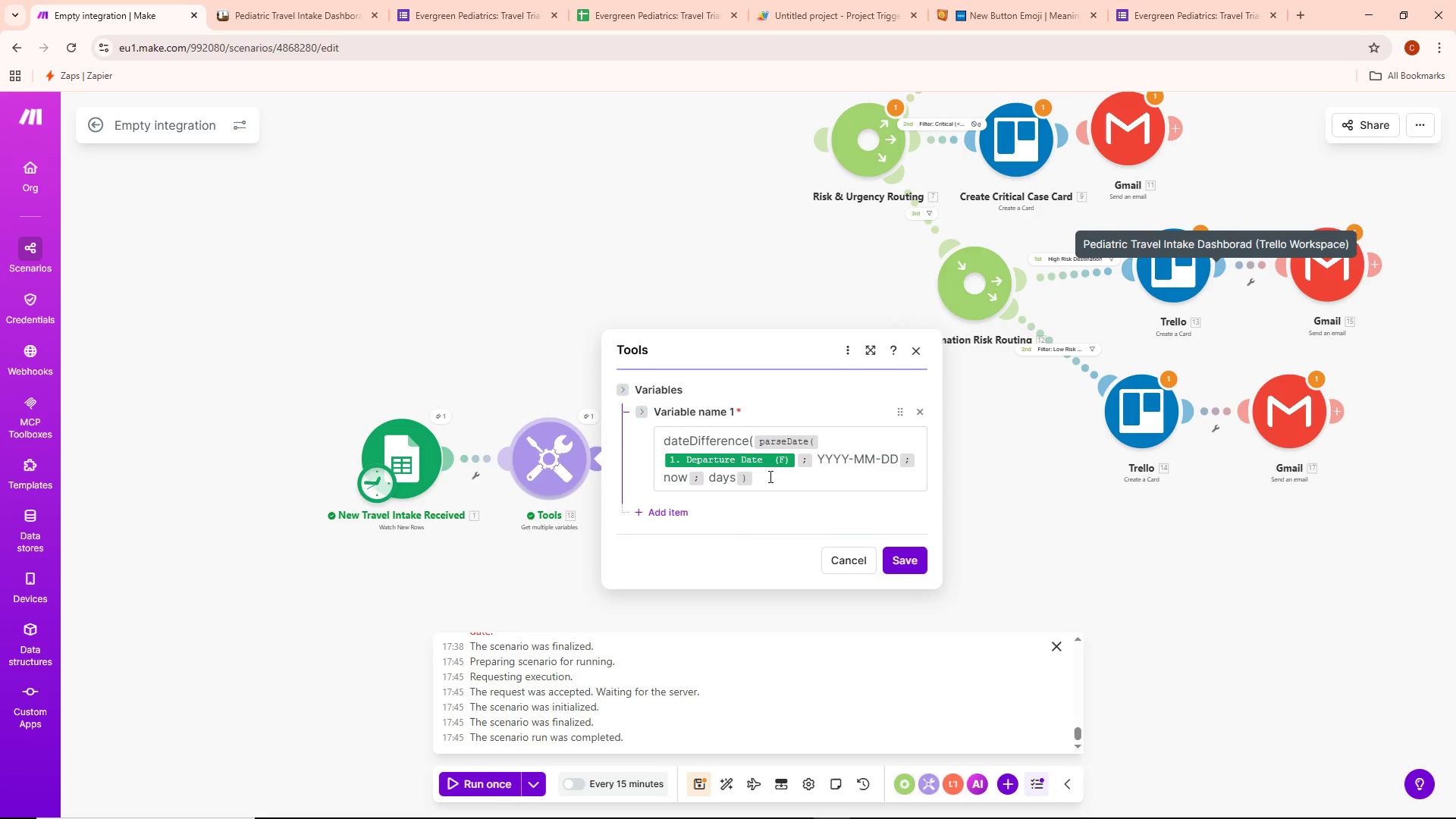 
left_click([770, 482])
 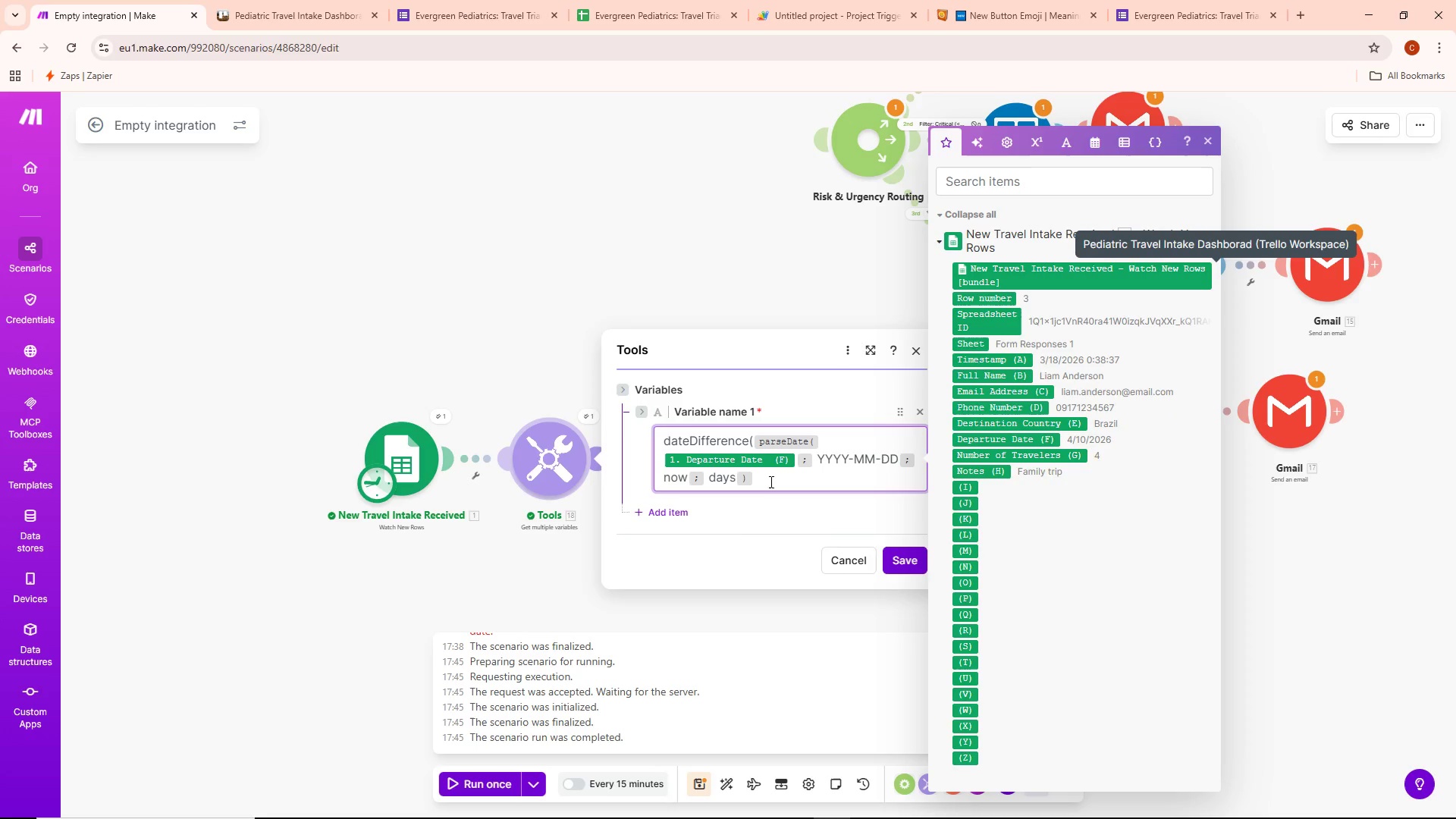 
key(Control+ControlLeft)
 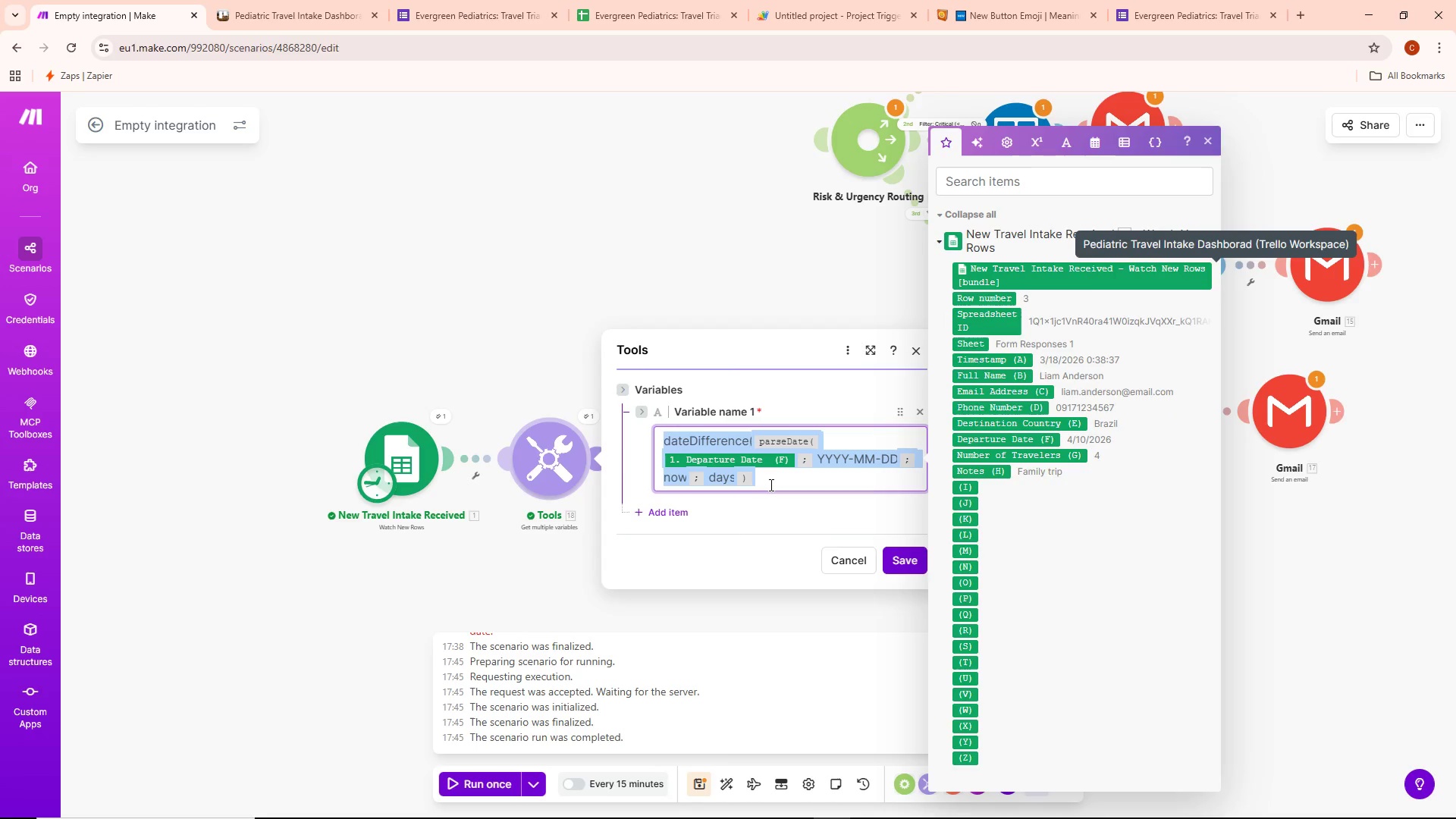 
key(Control+A)
 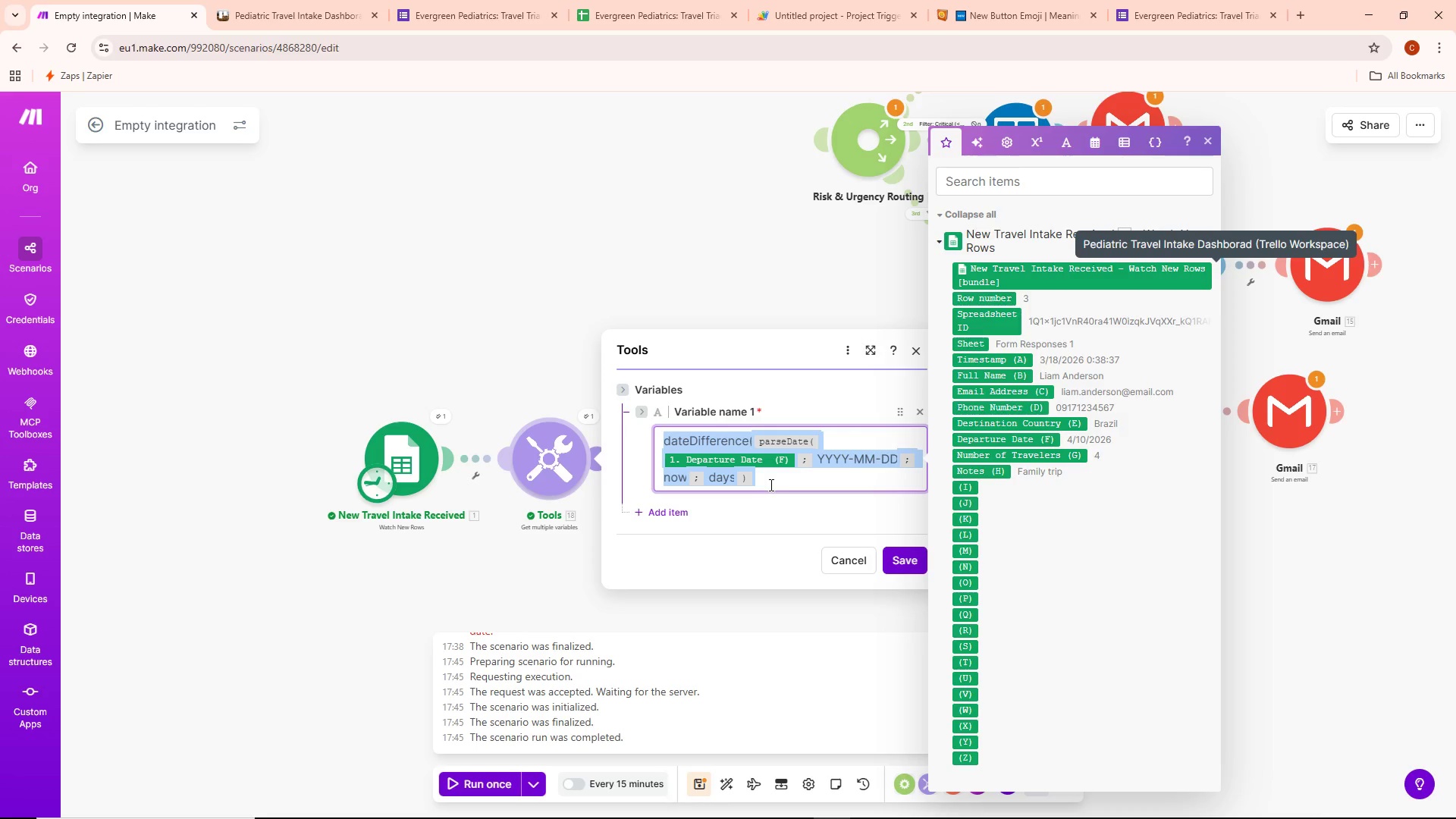 
key(Control+ControlLeft)
 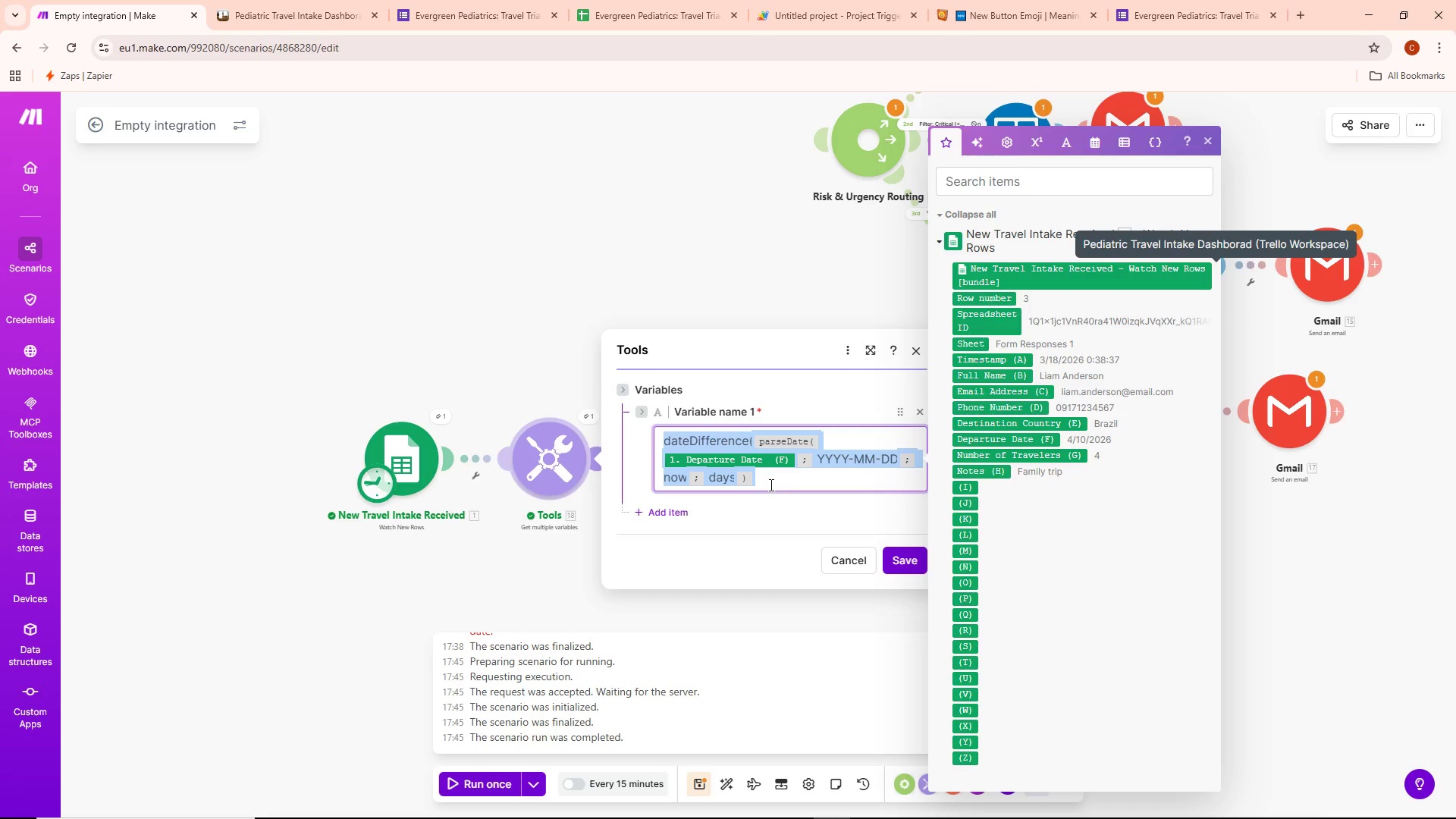 
key(Control+C)
 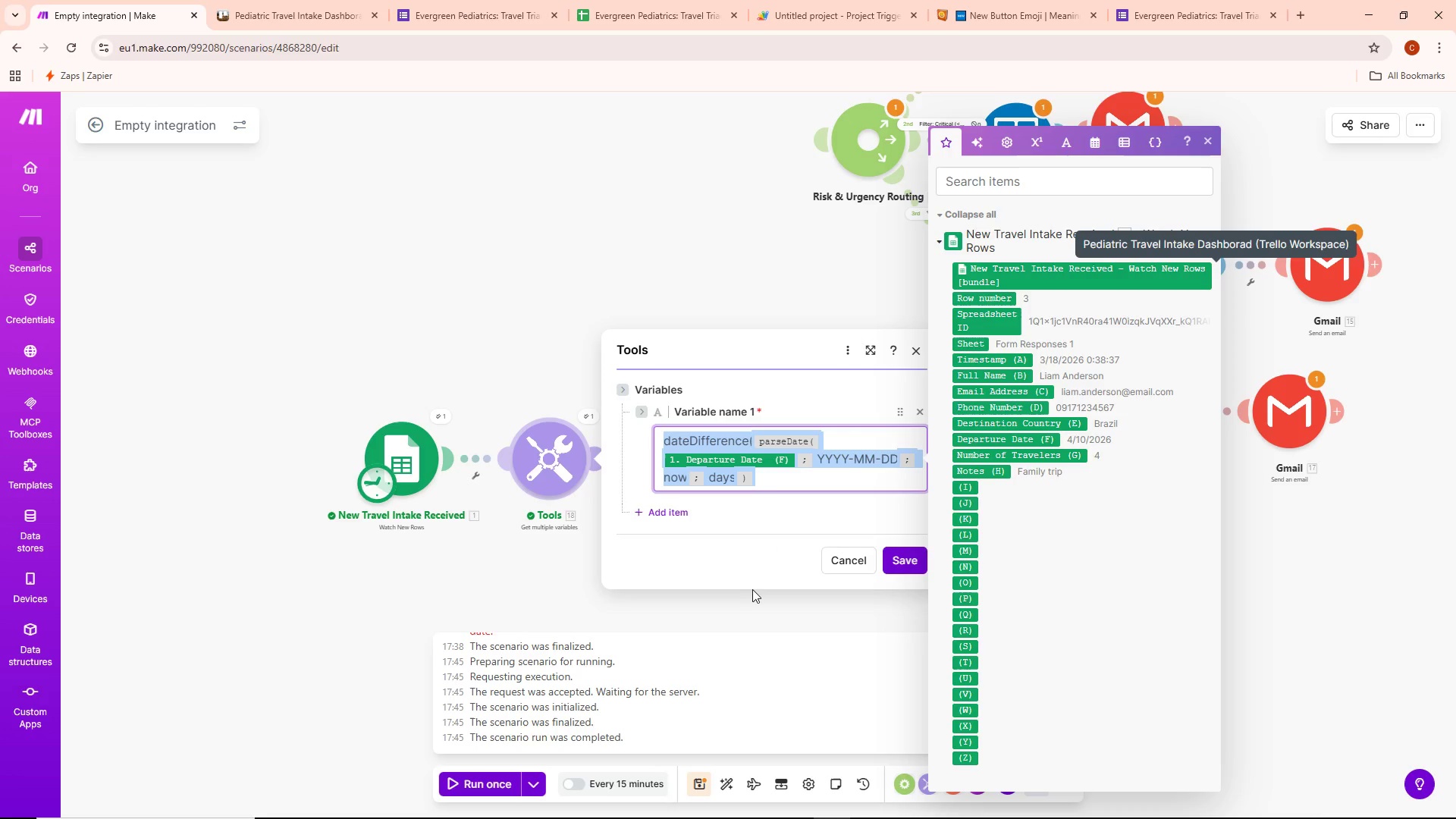 
left_click([754, 573])
 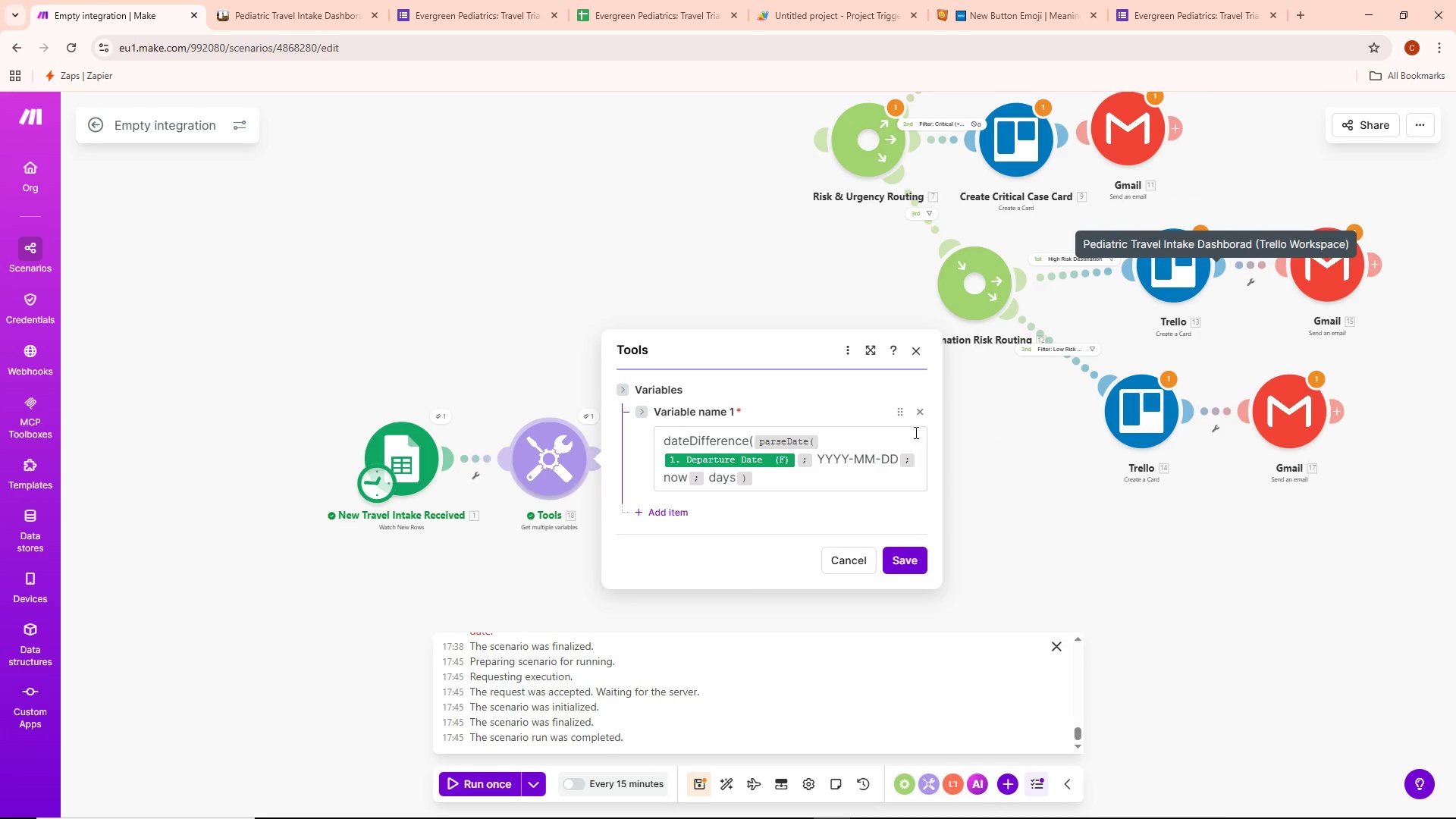 
left_click([915, 413])
 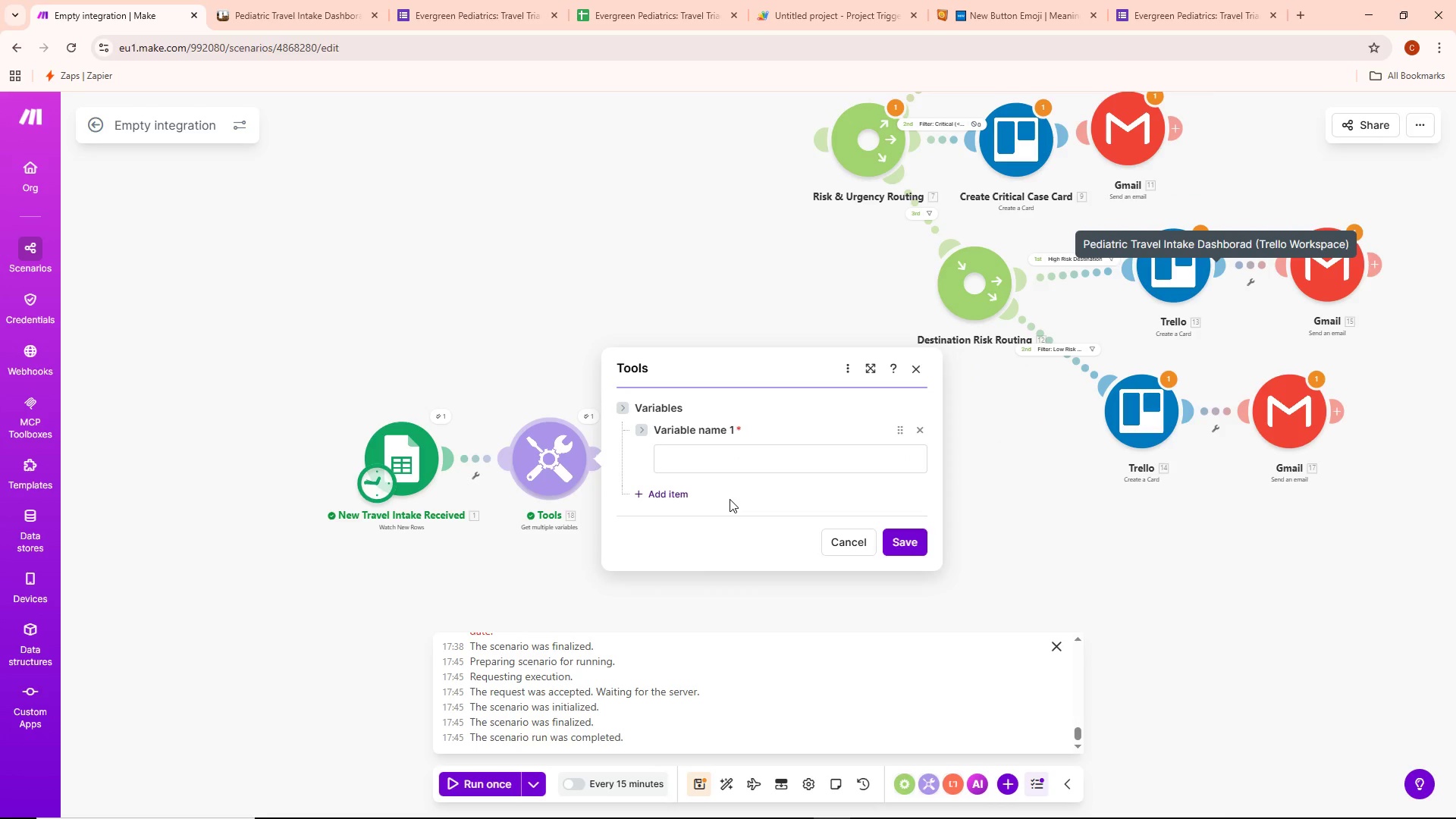 
left_click([678, 492])
 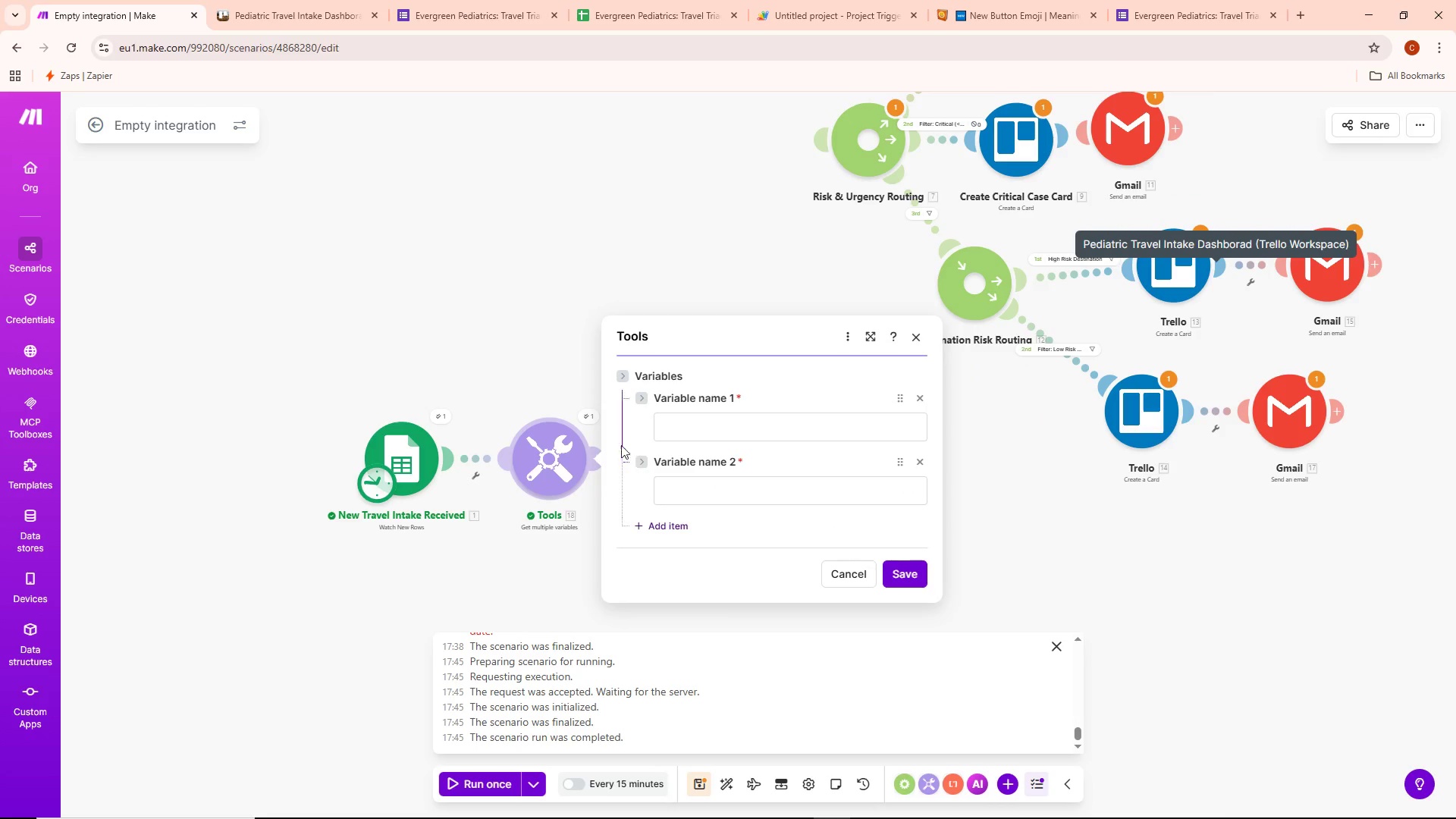 
left_click([724, 444])
 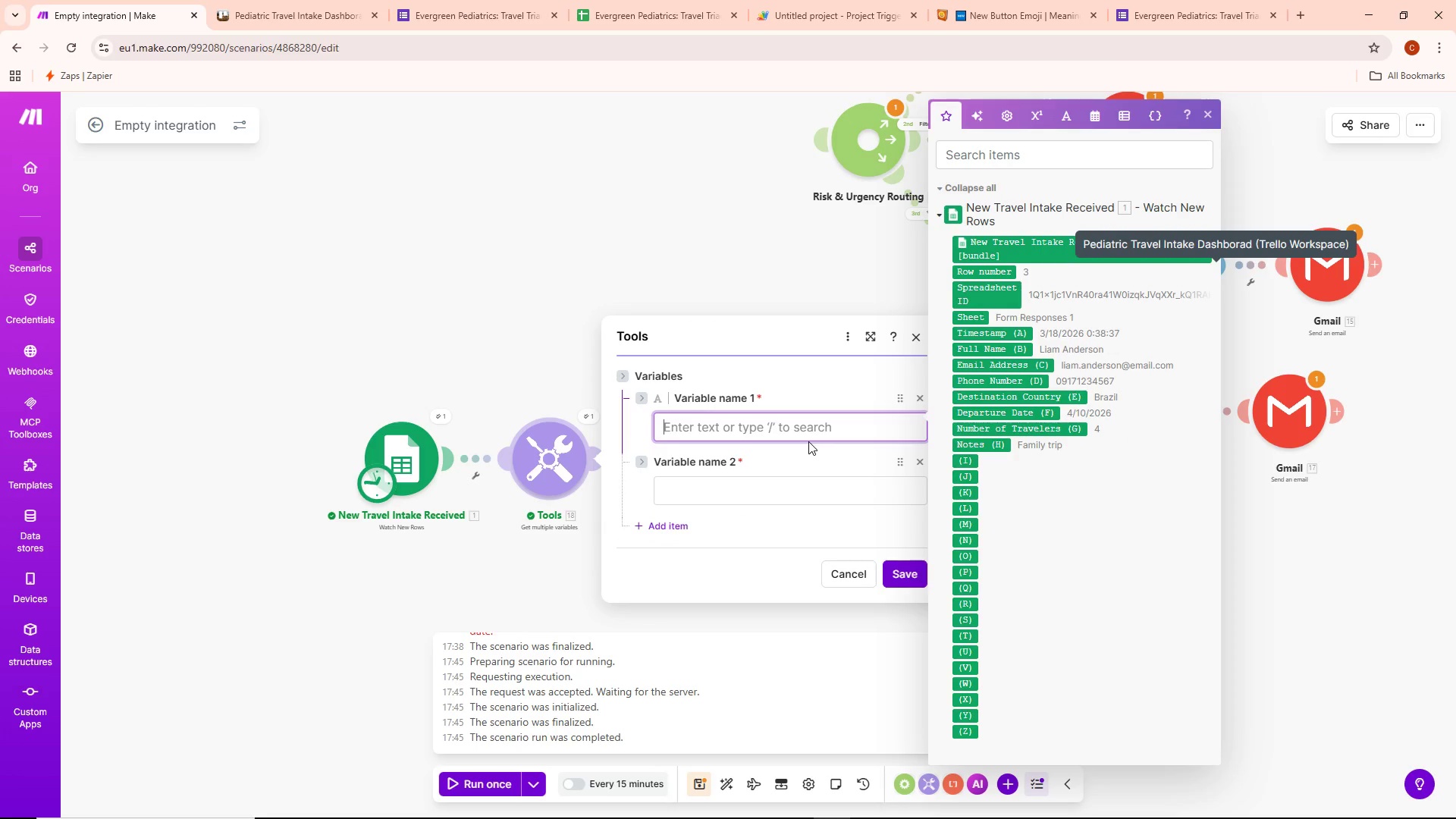 
left_click([918, 464])
 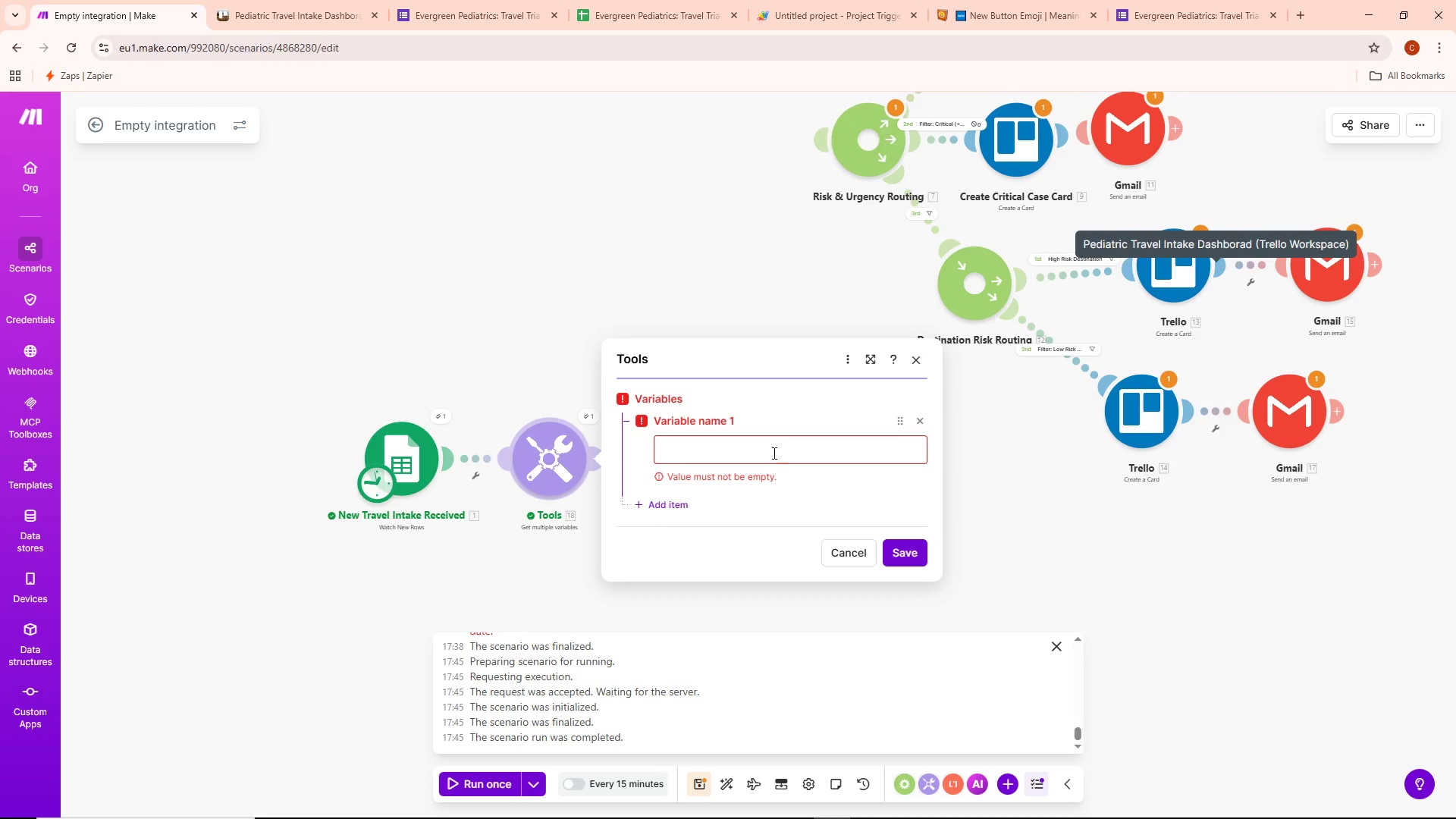 
left_click([751, 459])
 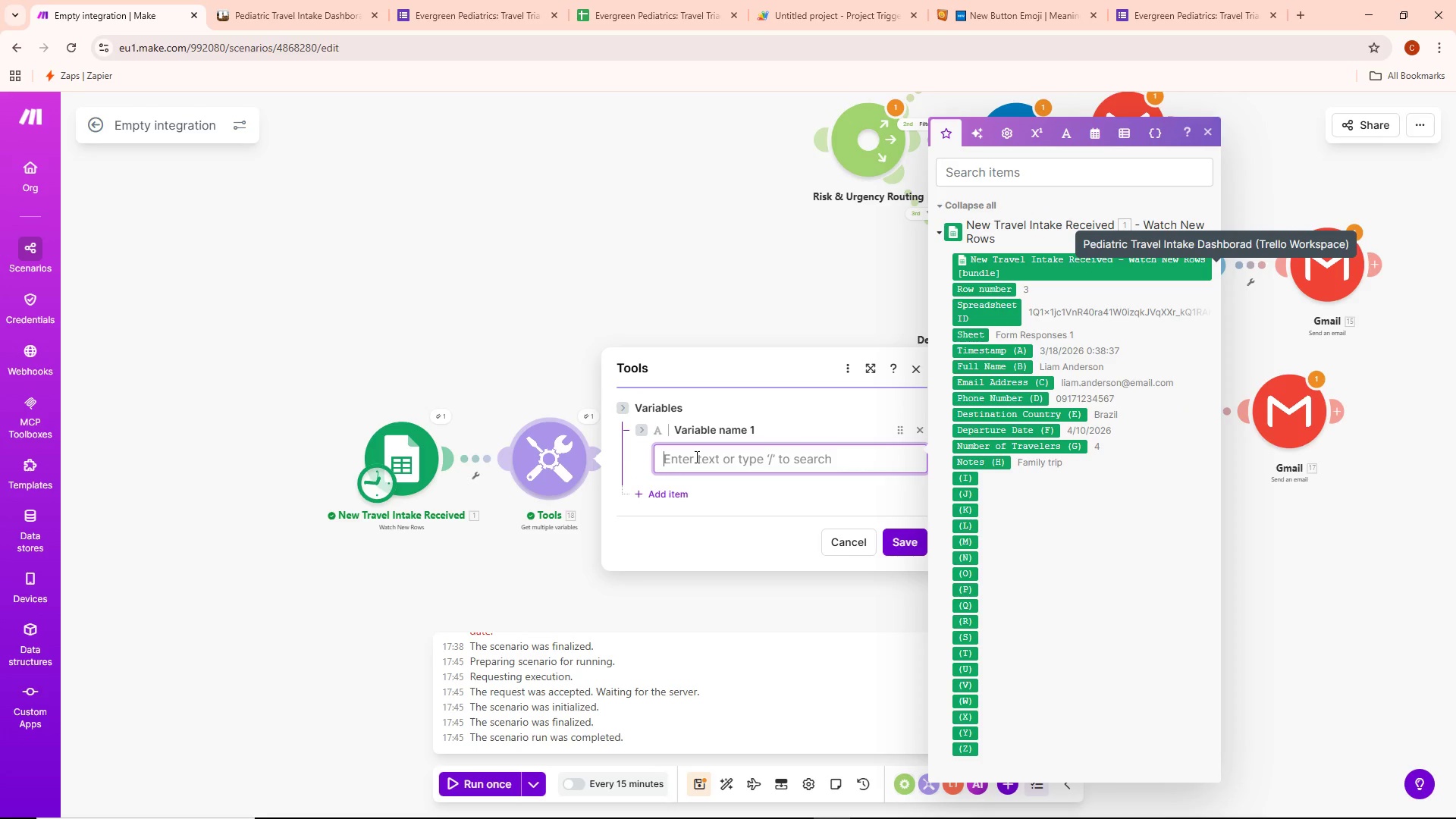 
key(Control+ControlLeft)
 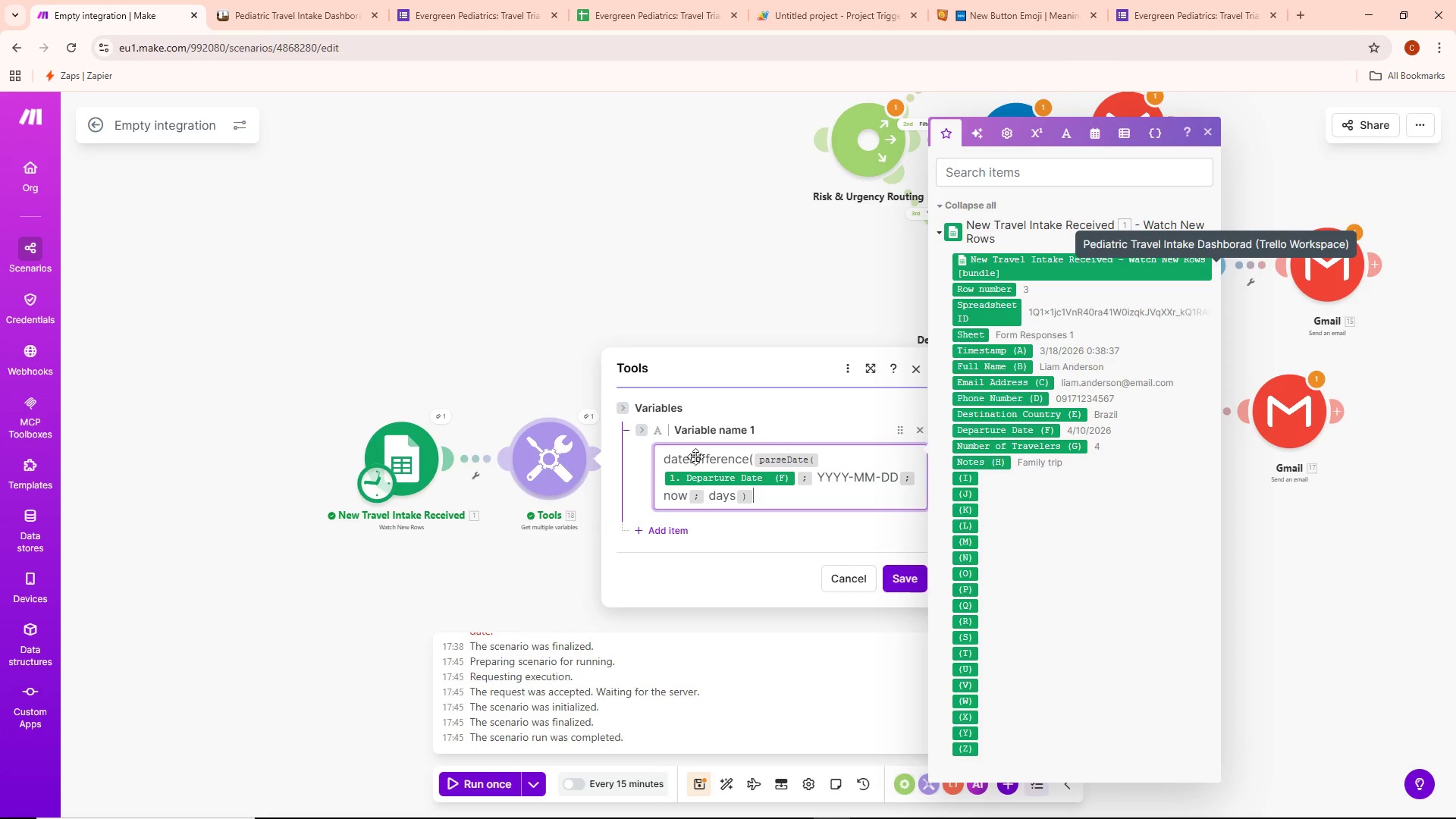 
key(Control+V)
 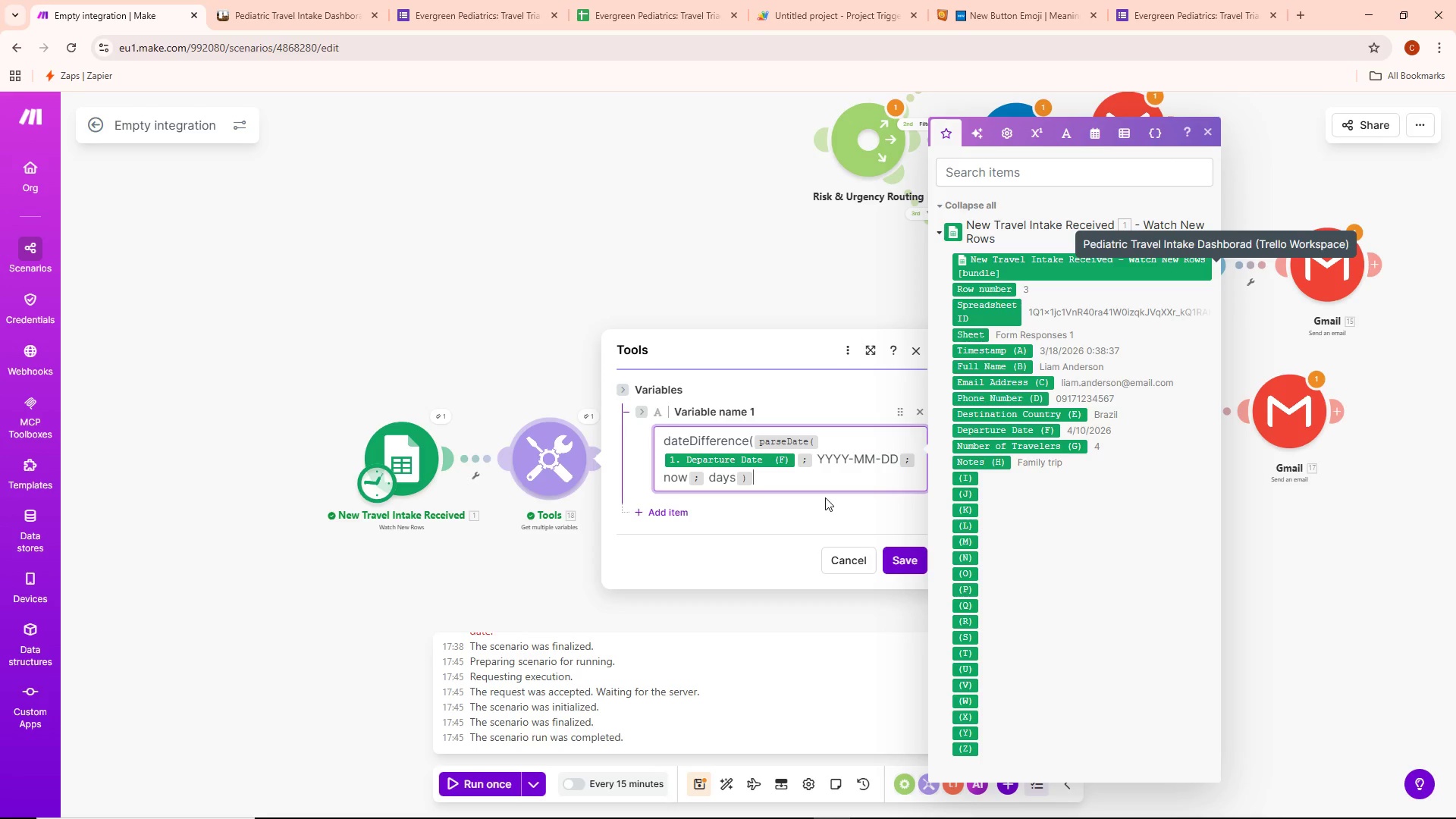 
hold_key(key=ControlLeft, duration=1.28)
 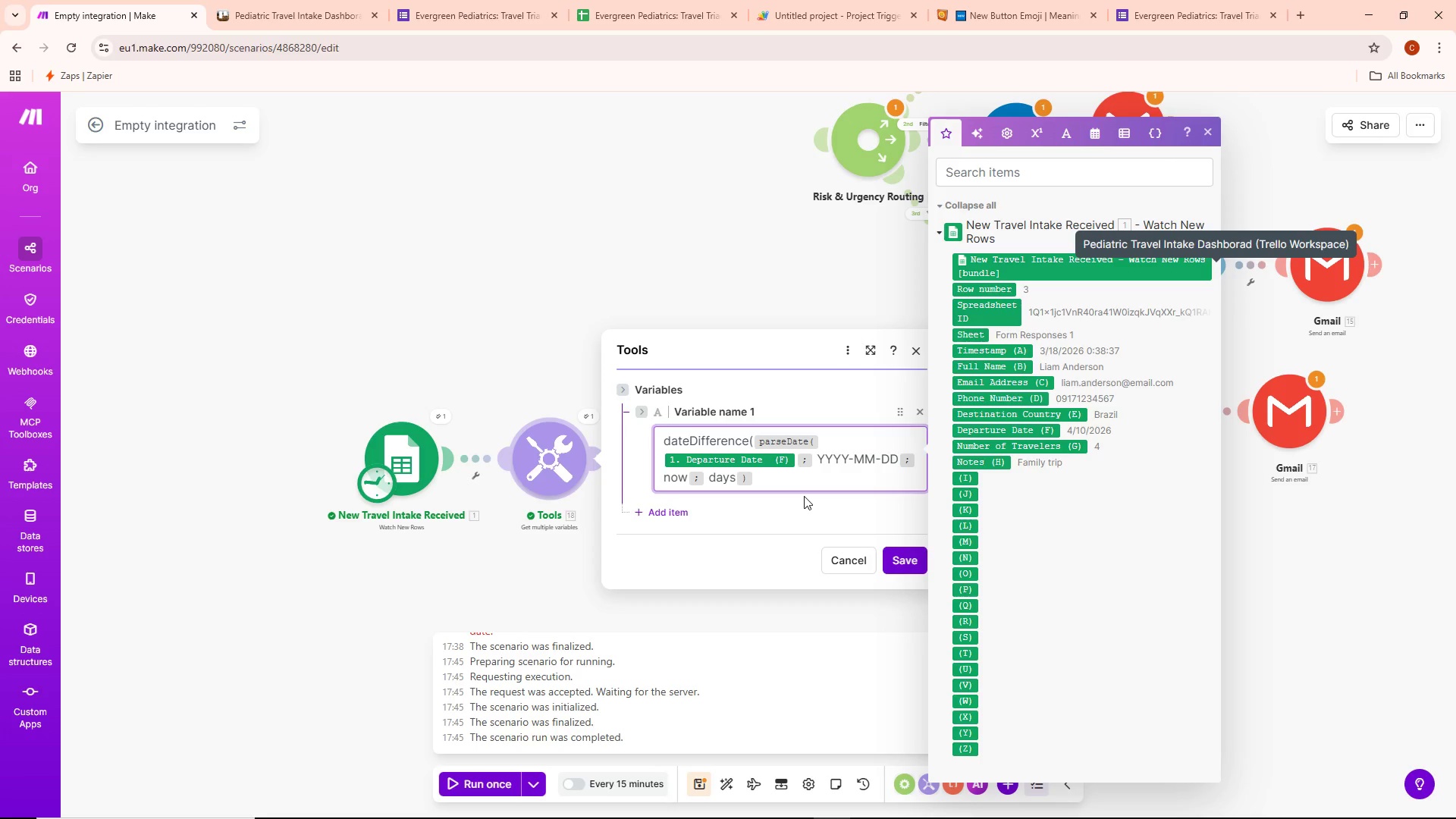 
key(Control+C)
 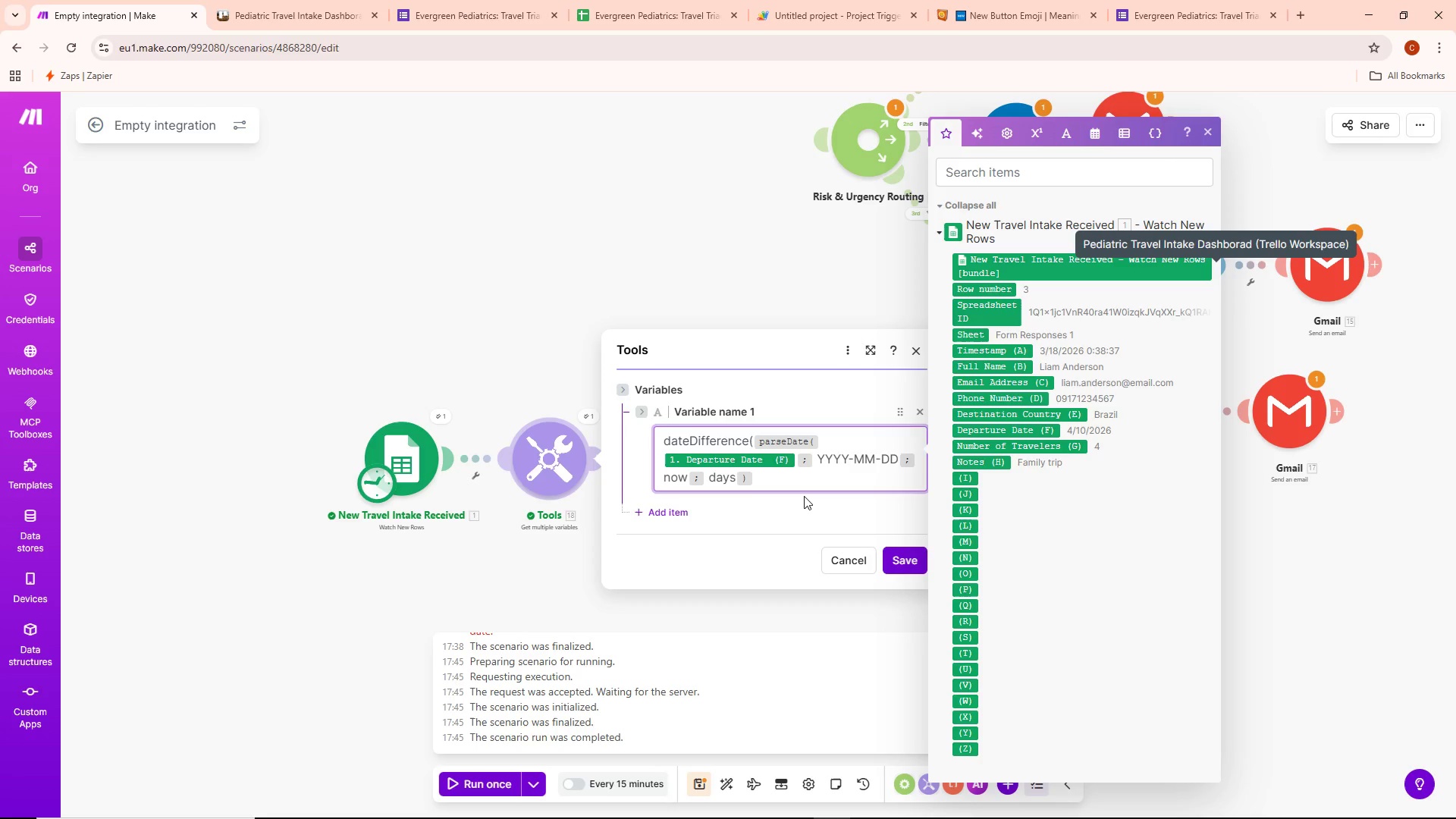 
key(Control+A)
 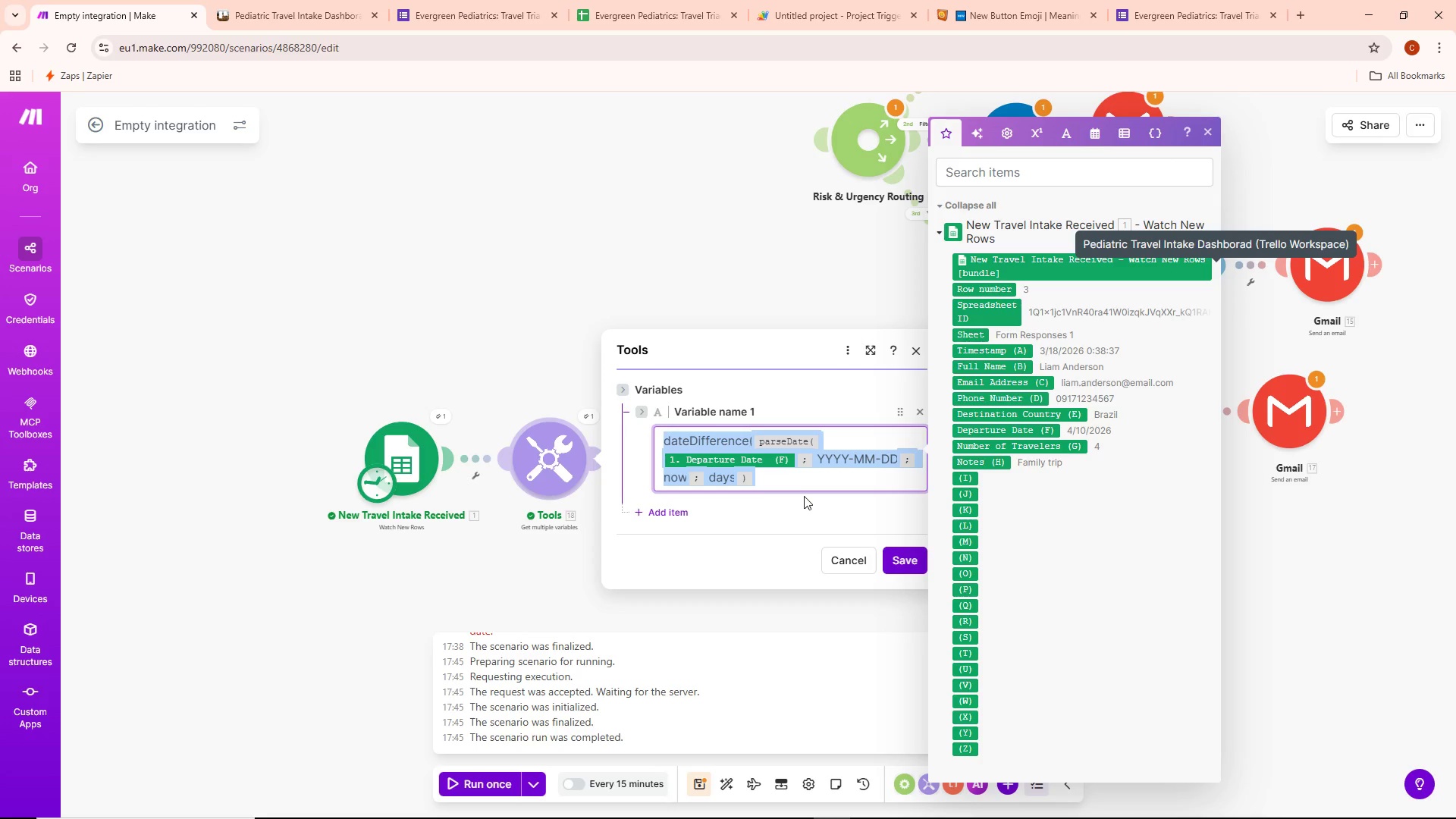 
key(Control+ControlLeft)
 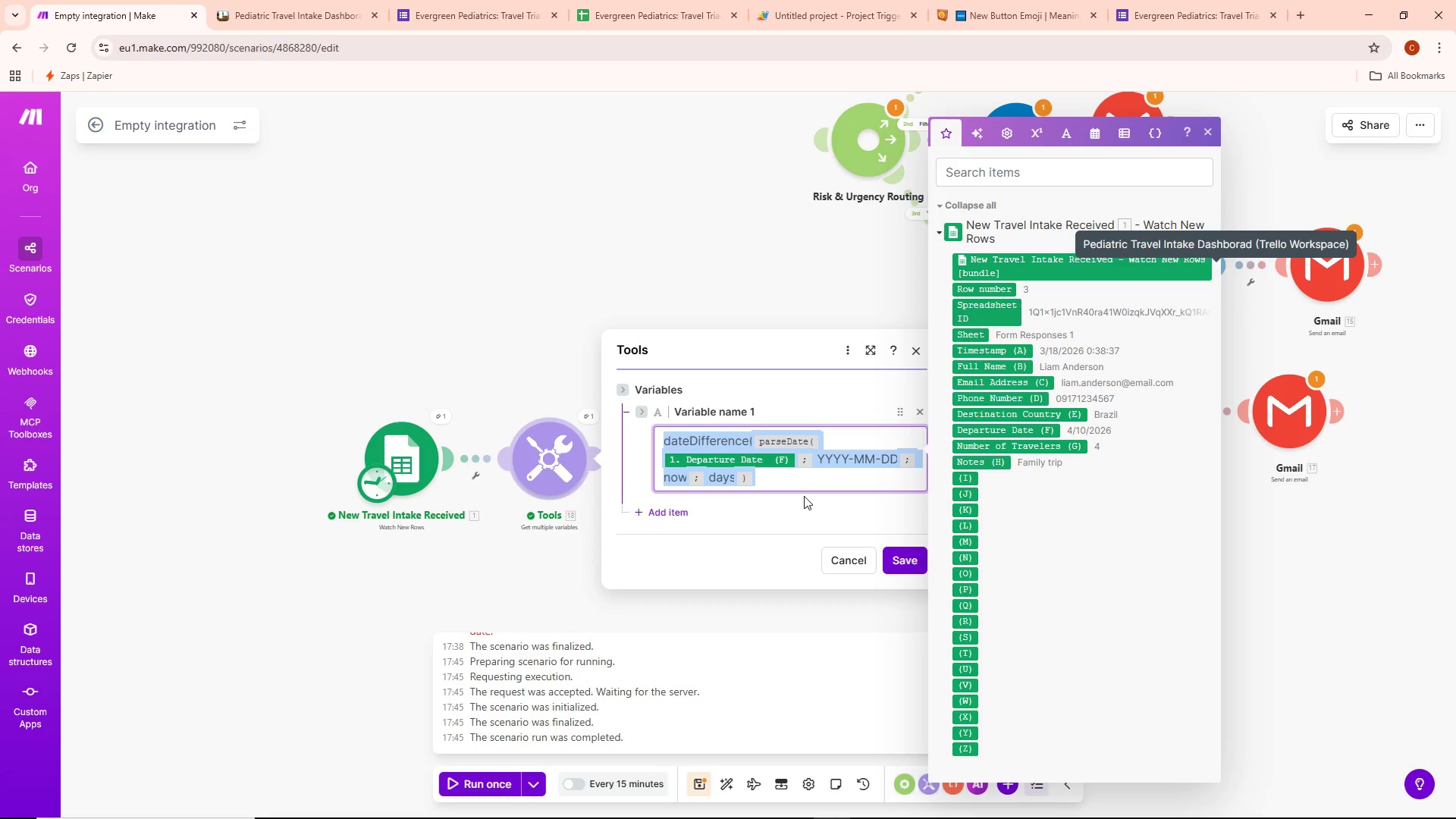 
key(Control+C)
 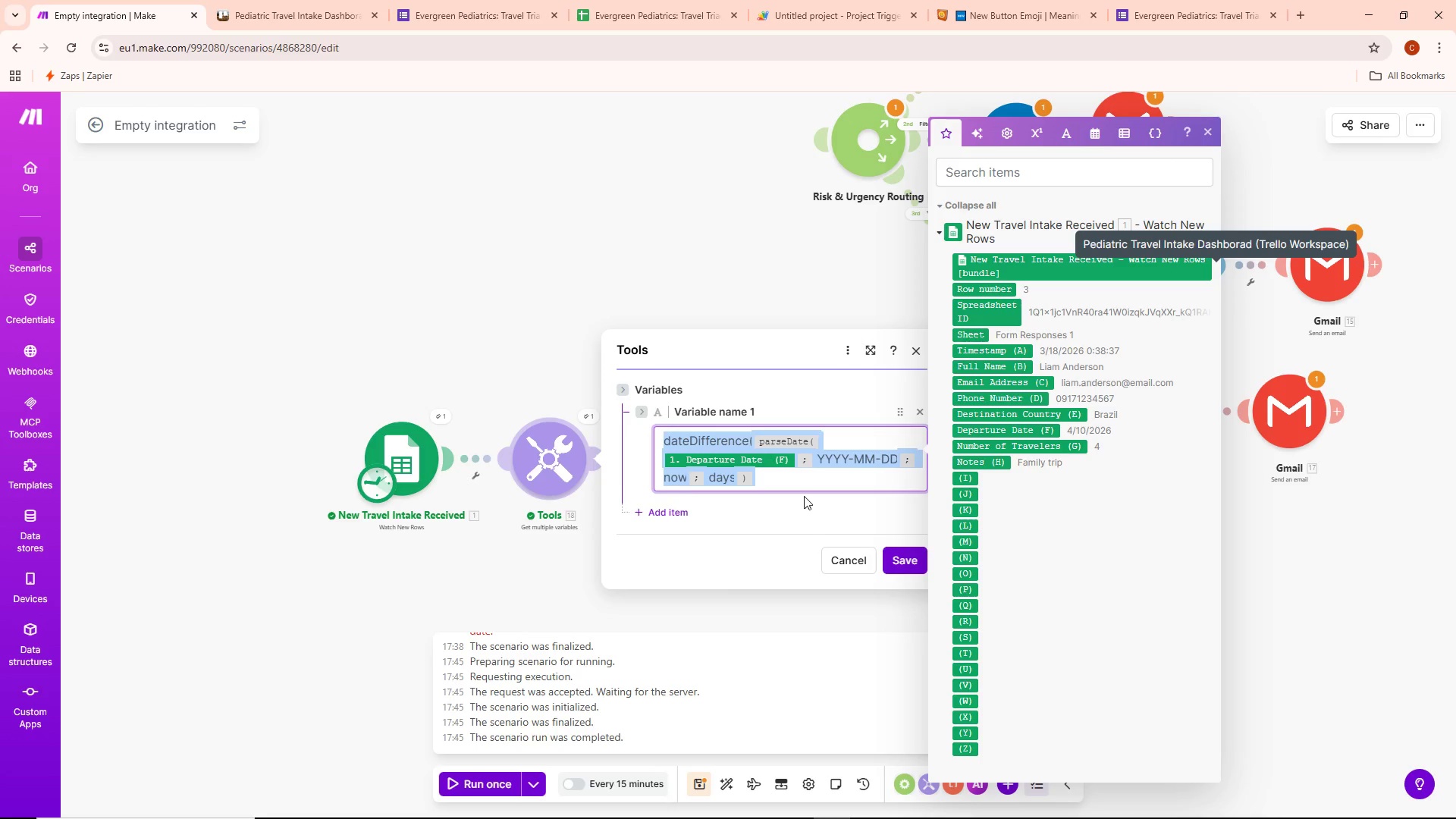 
key(Backspace)
 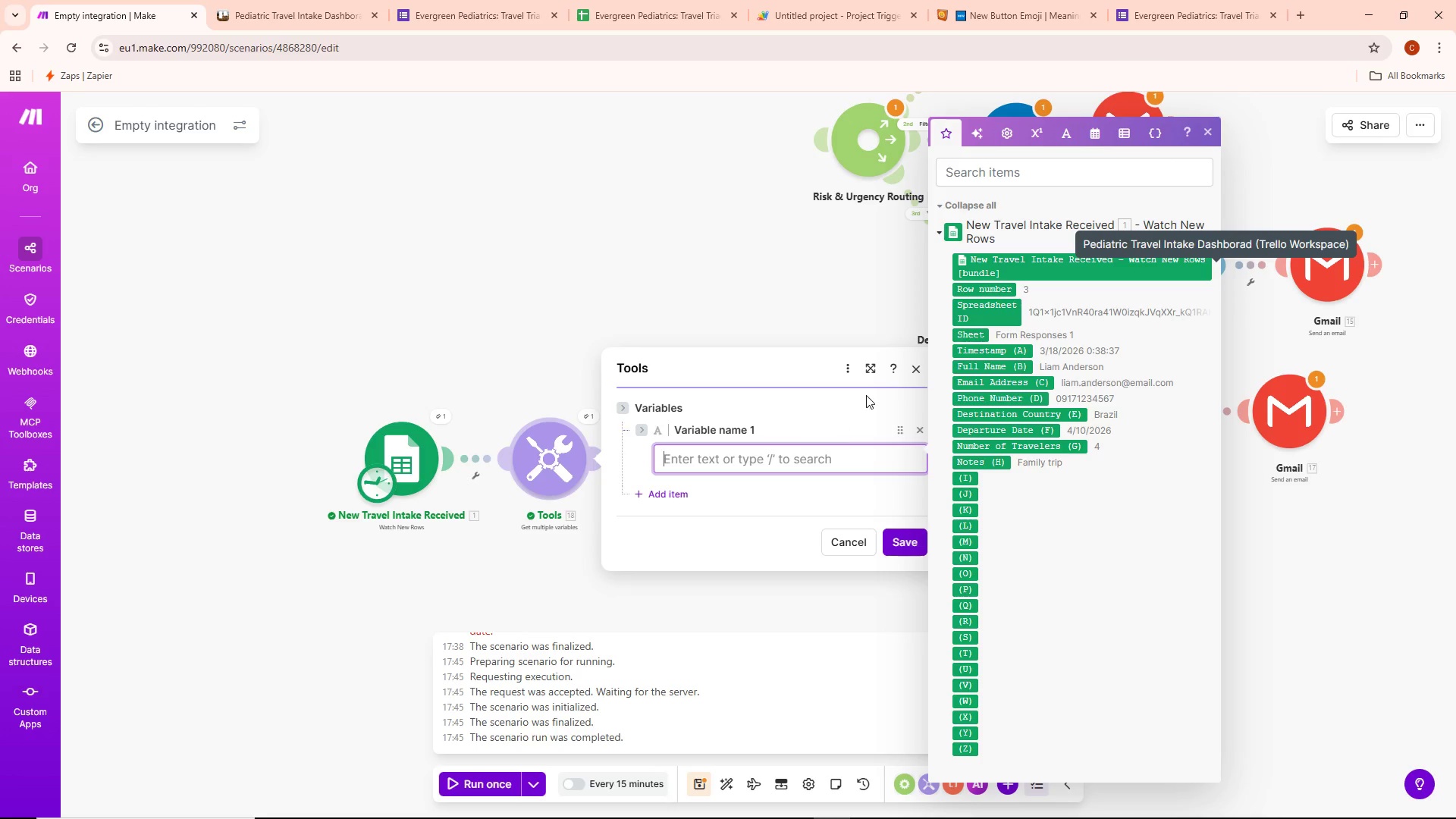 
left_click([911, 369])
 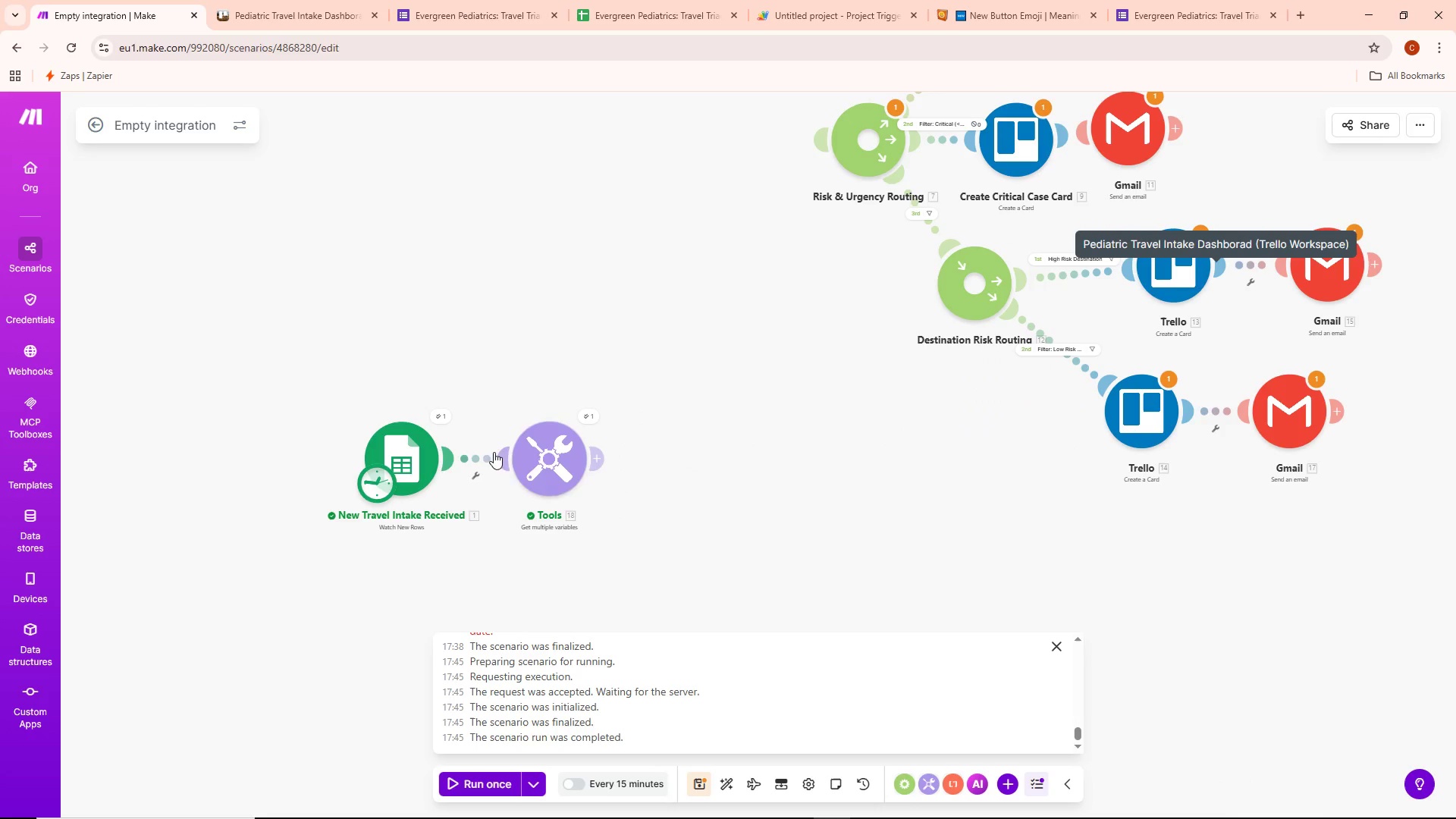 
right_click([531, 456])
 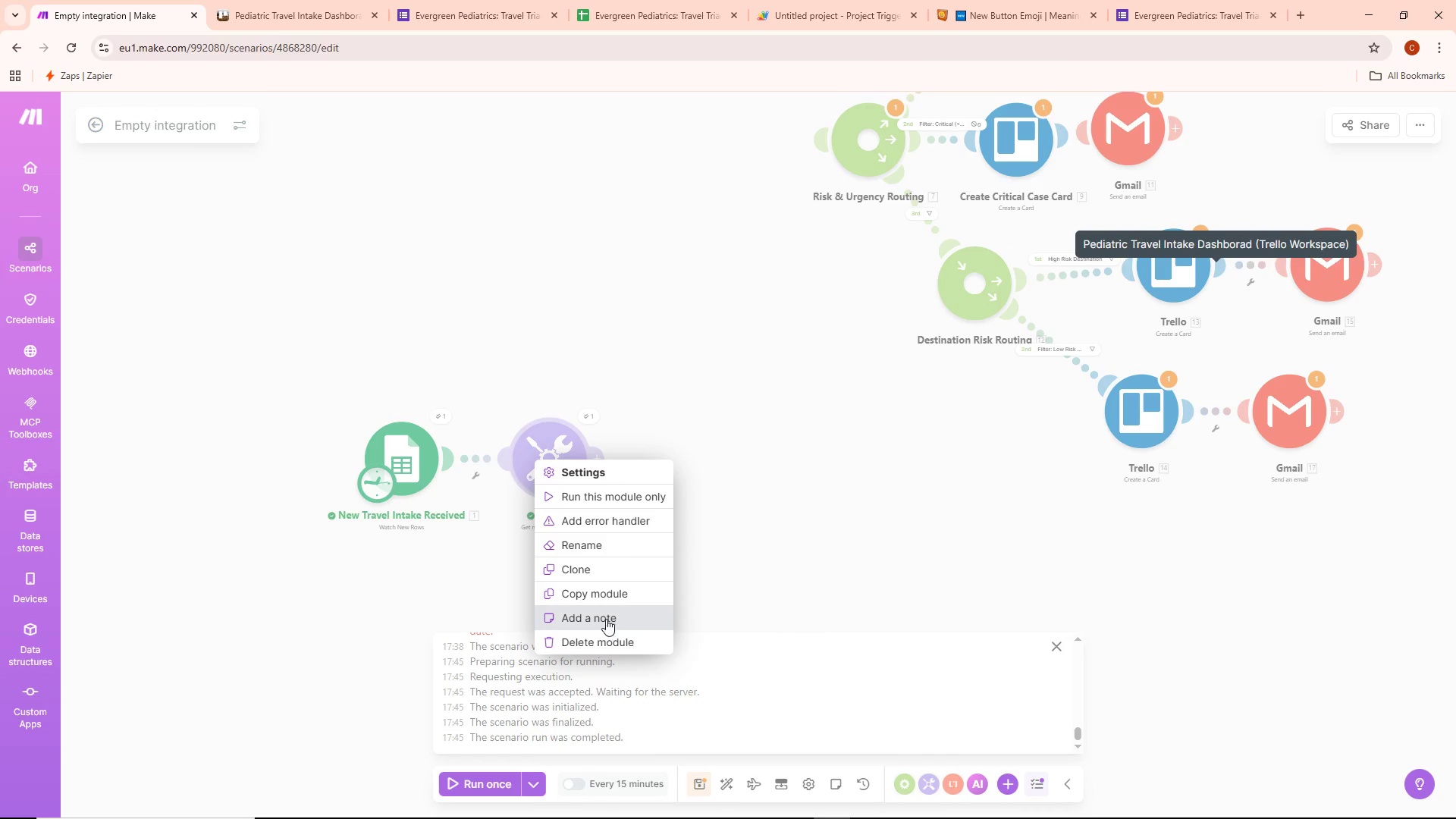 
left_click([609, 636])
 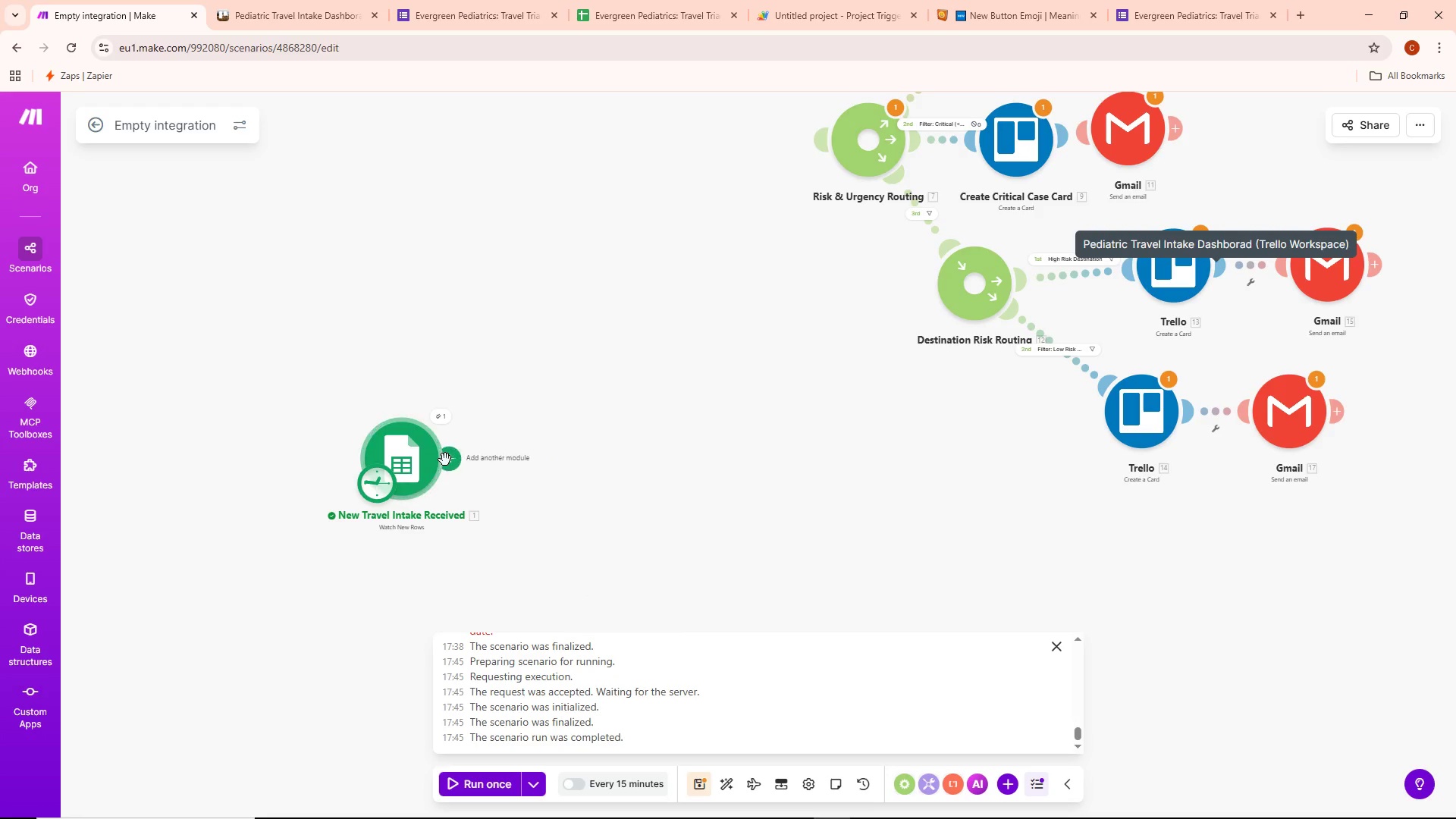 
left_click([453, 464])
 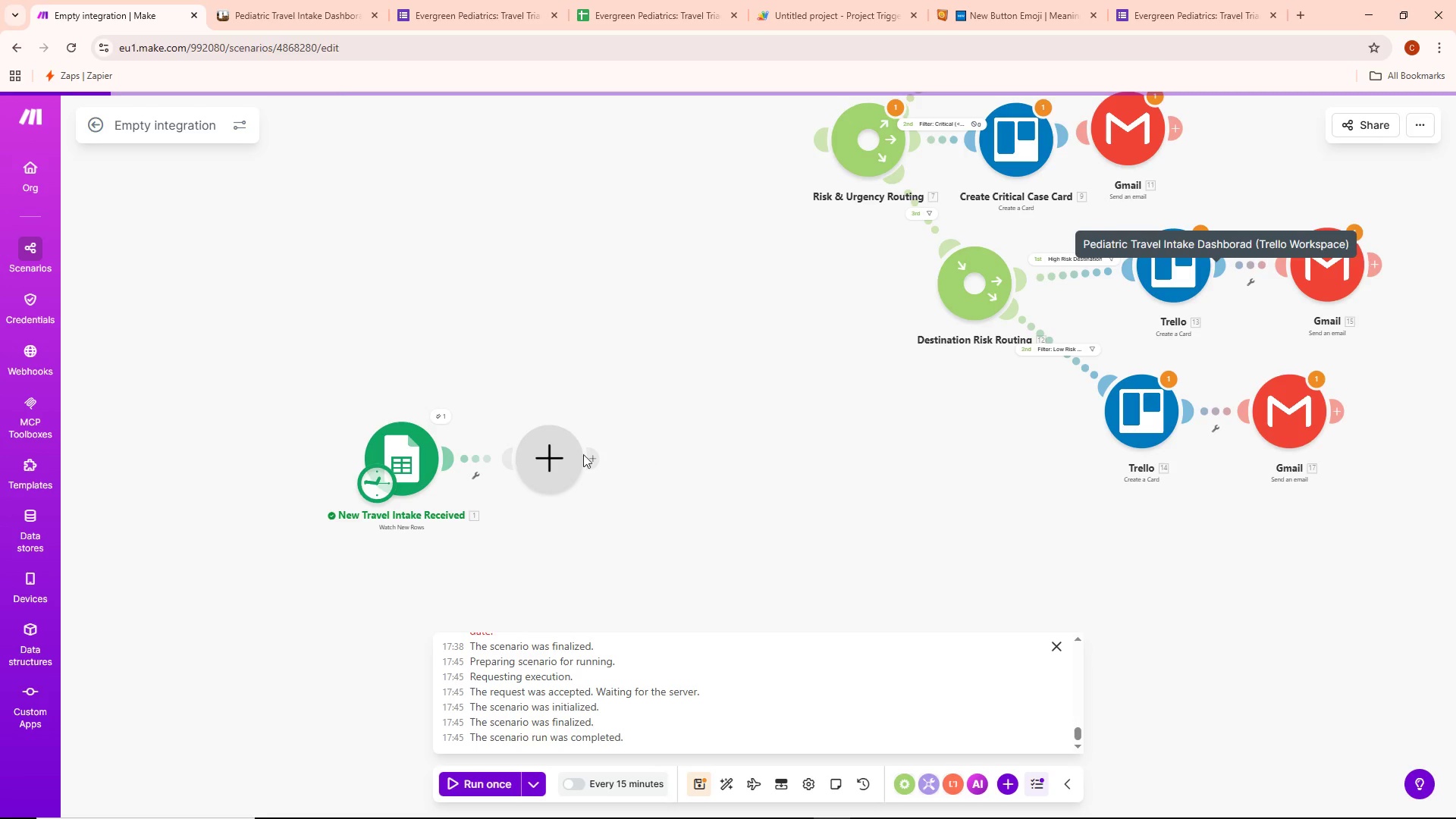 
left_click([566, 453])
 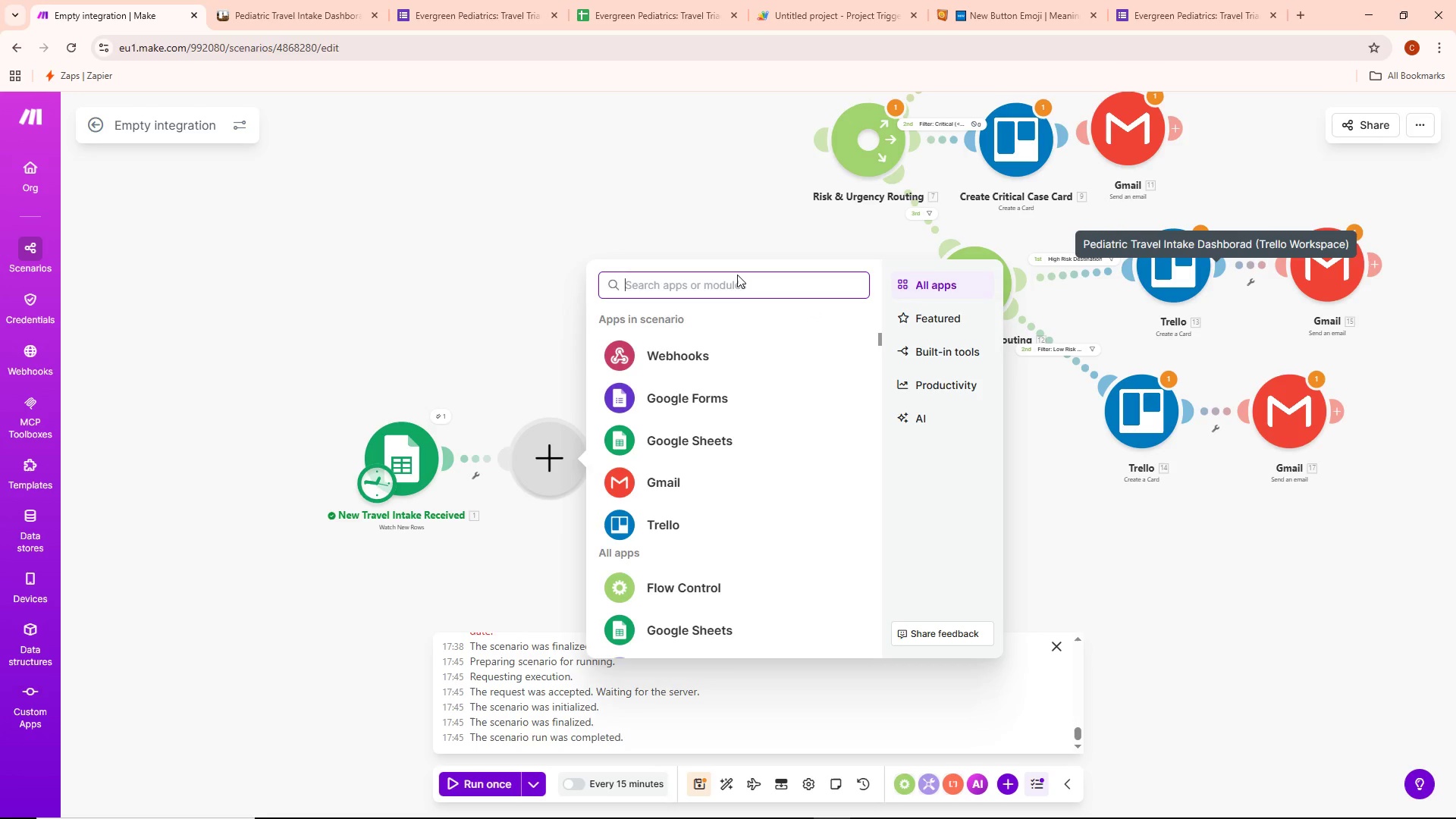 
type(set)
 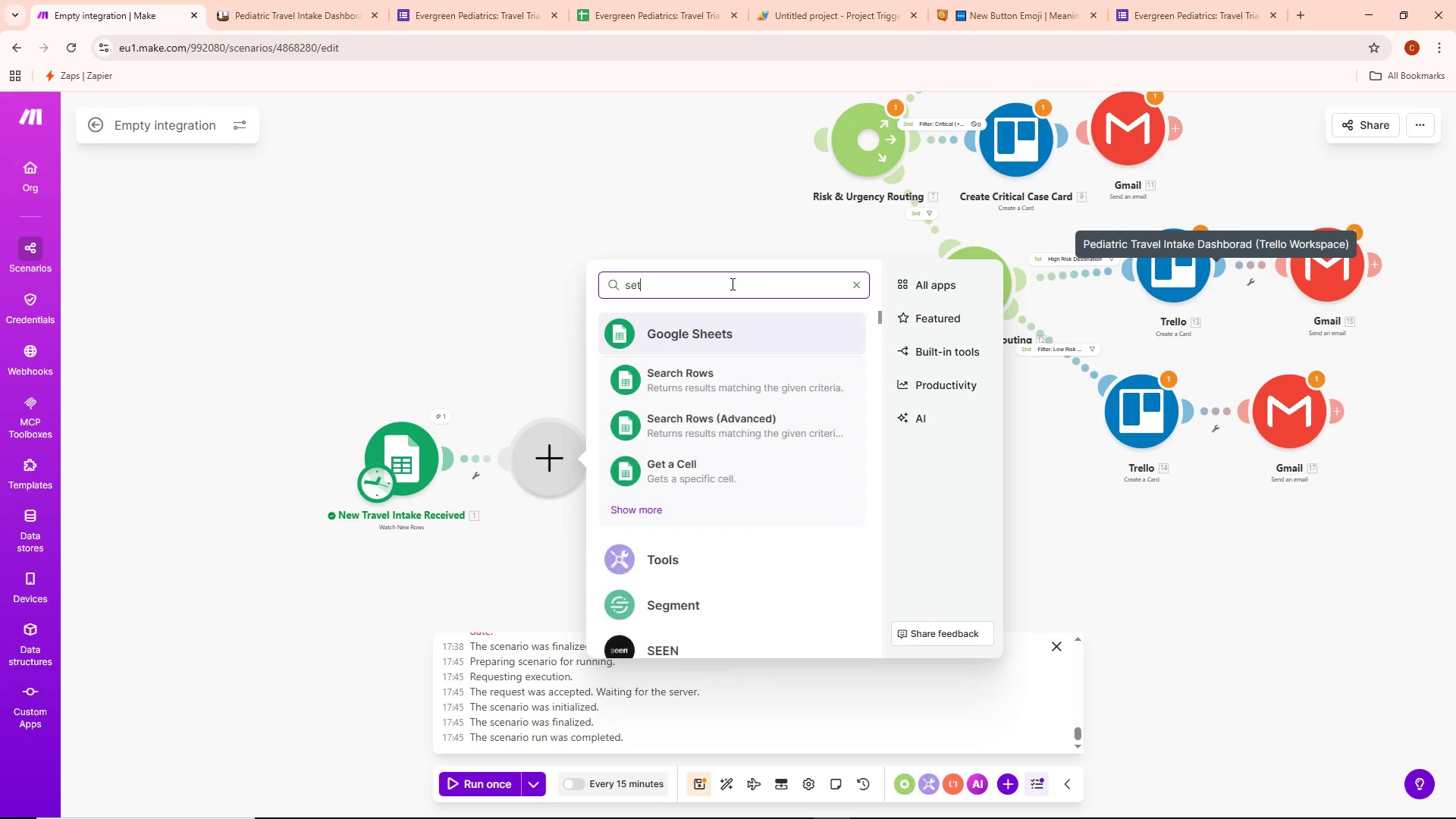 
key(Space)
 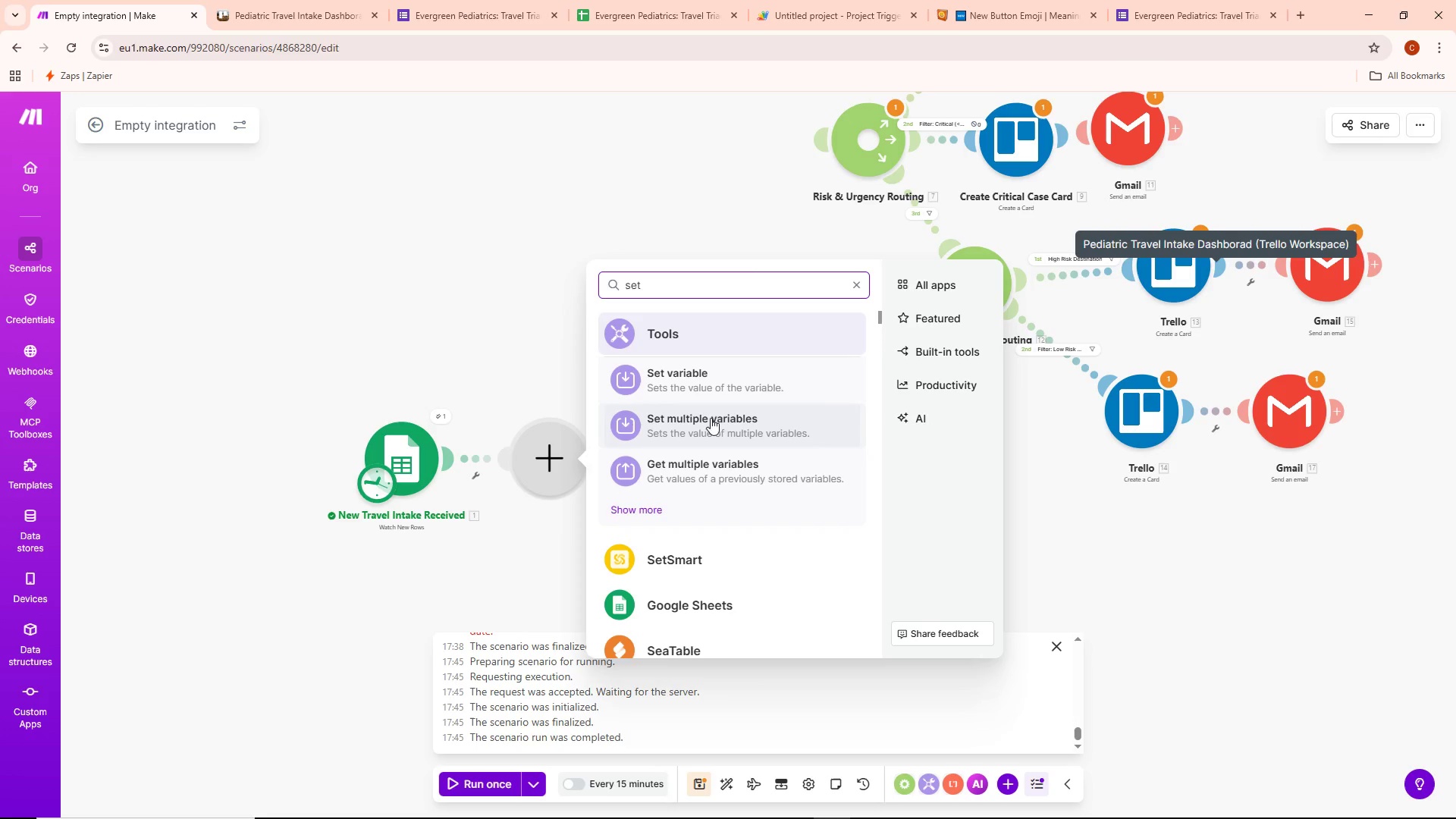 
left_click([711, 429])
 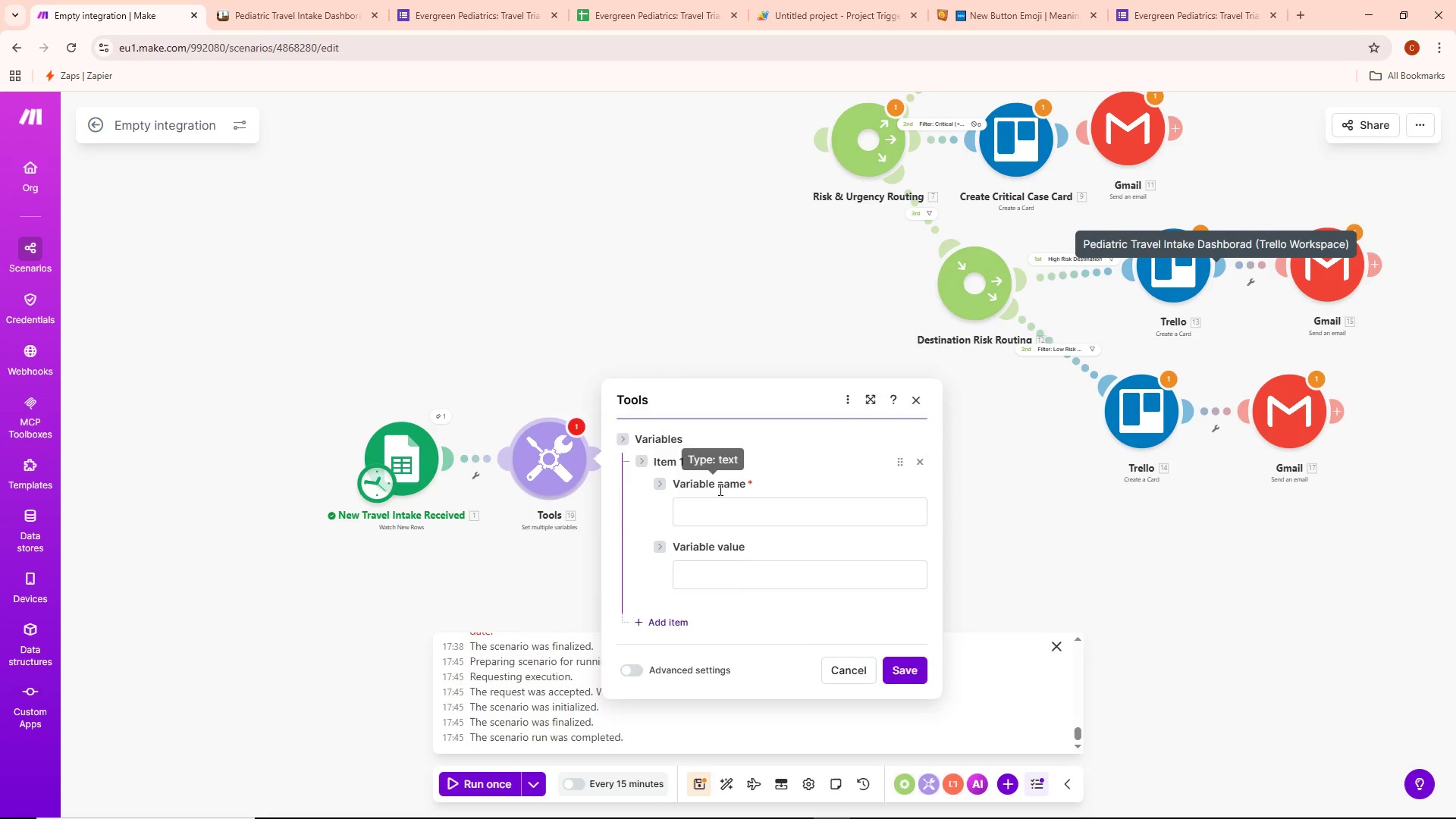 
left_click([717, 498])
 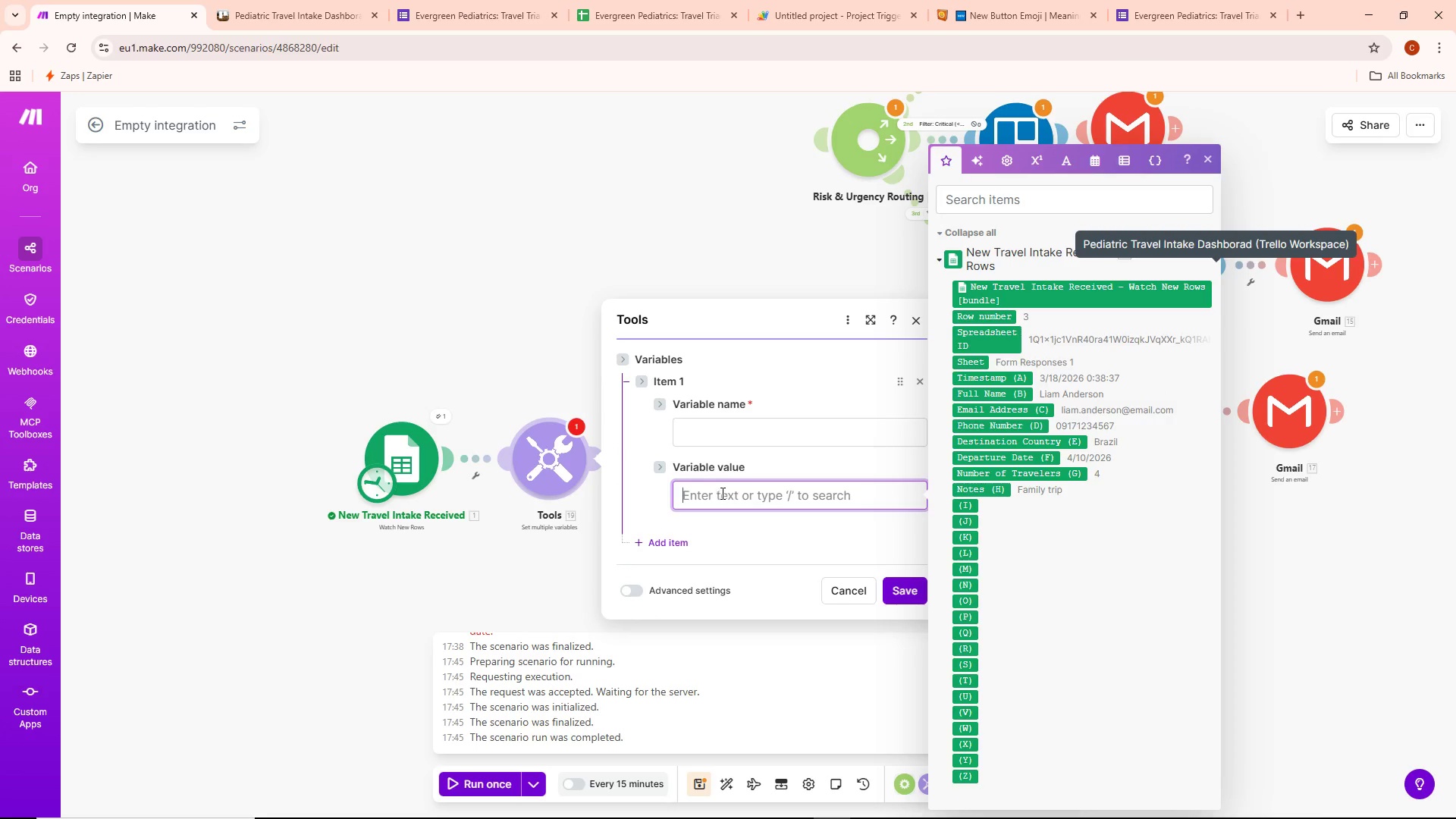 
key(Control+ControlLeft)
 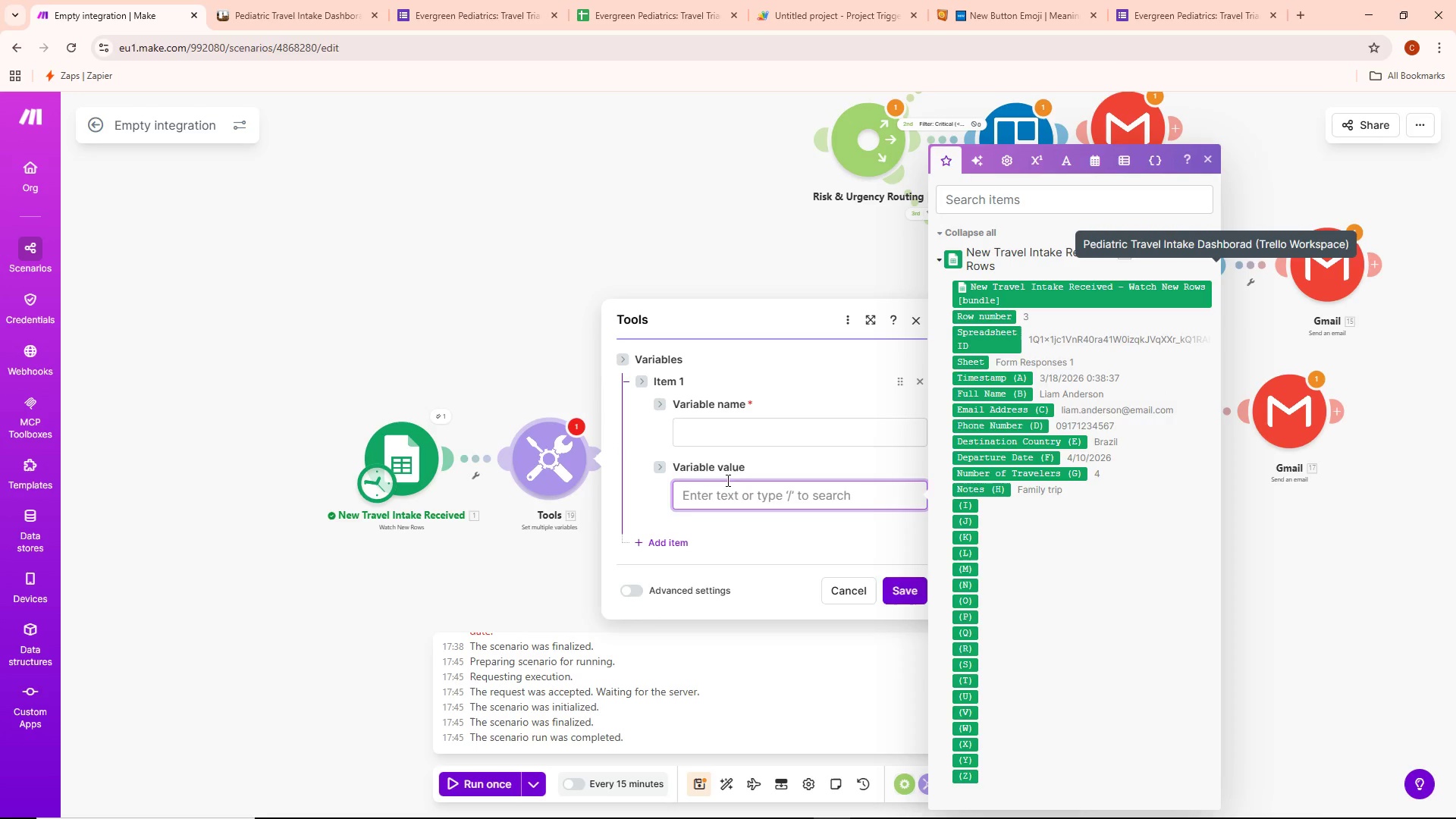 
key(Control+V)
 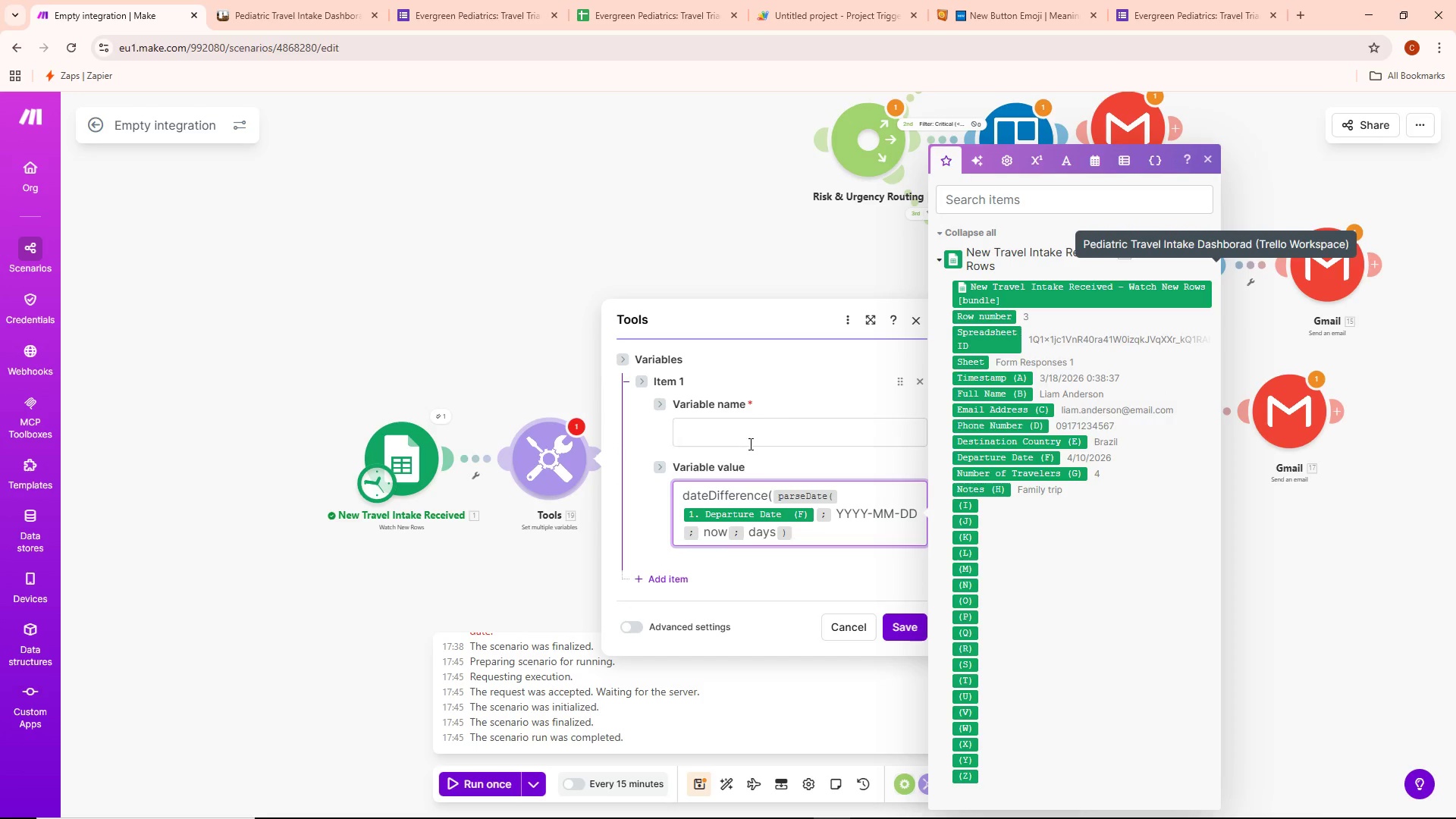 
left_click([748, 441])
 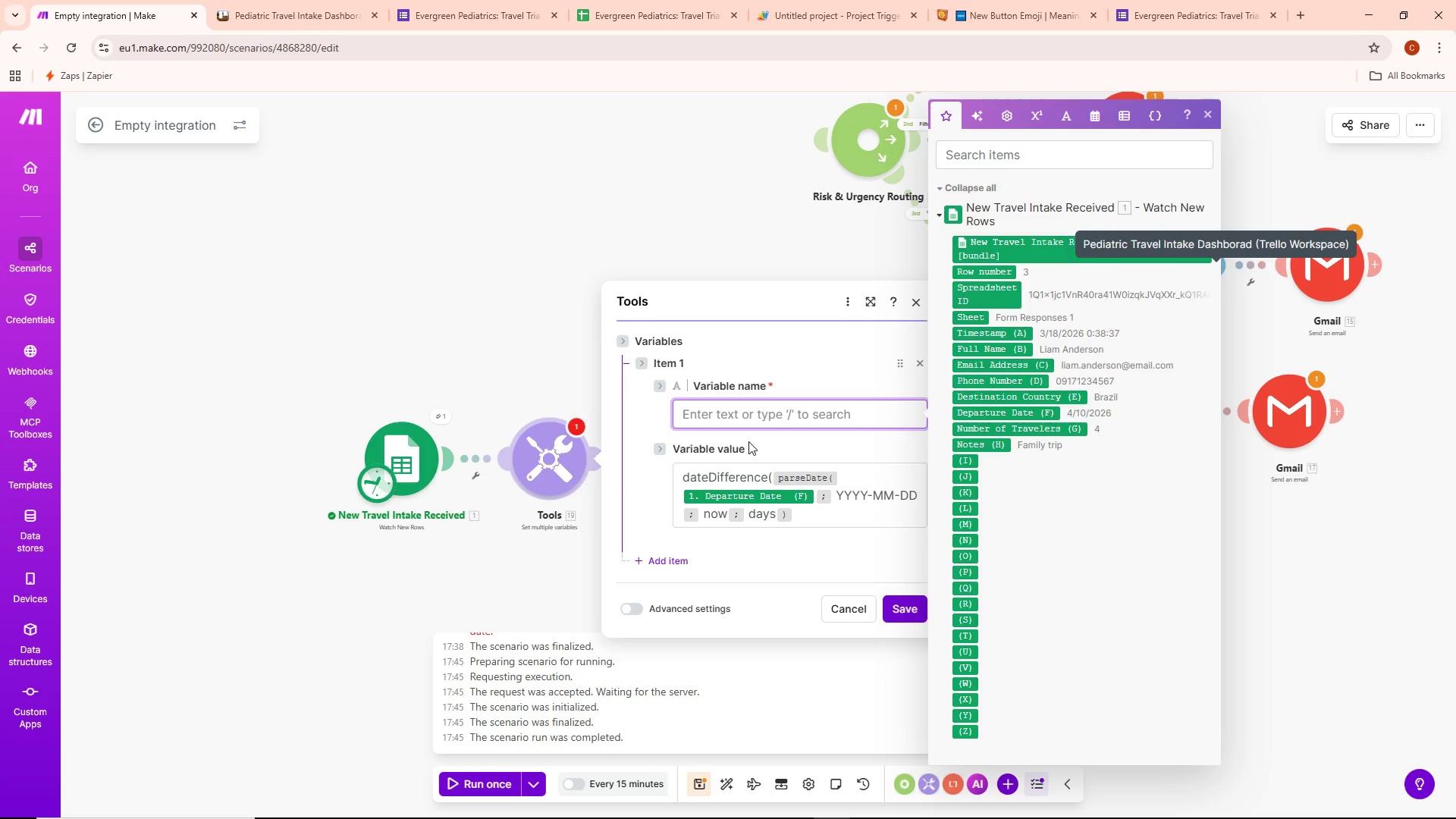 
wait(14.95)
 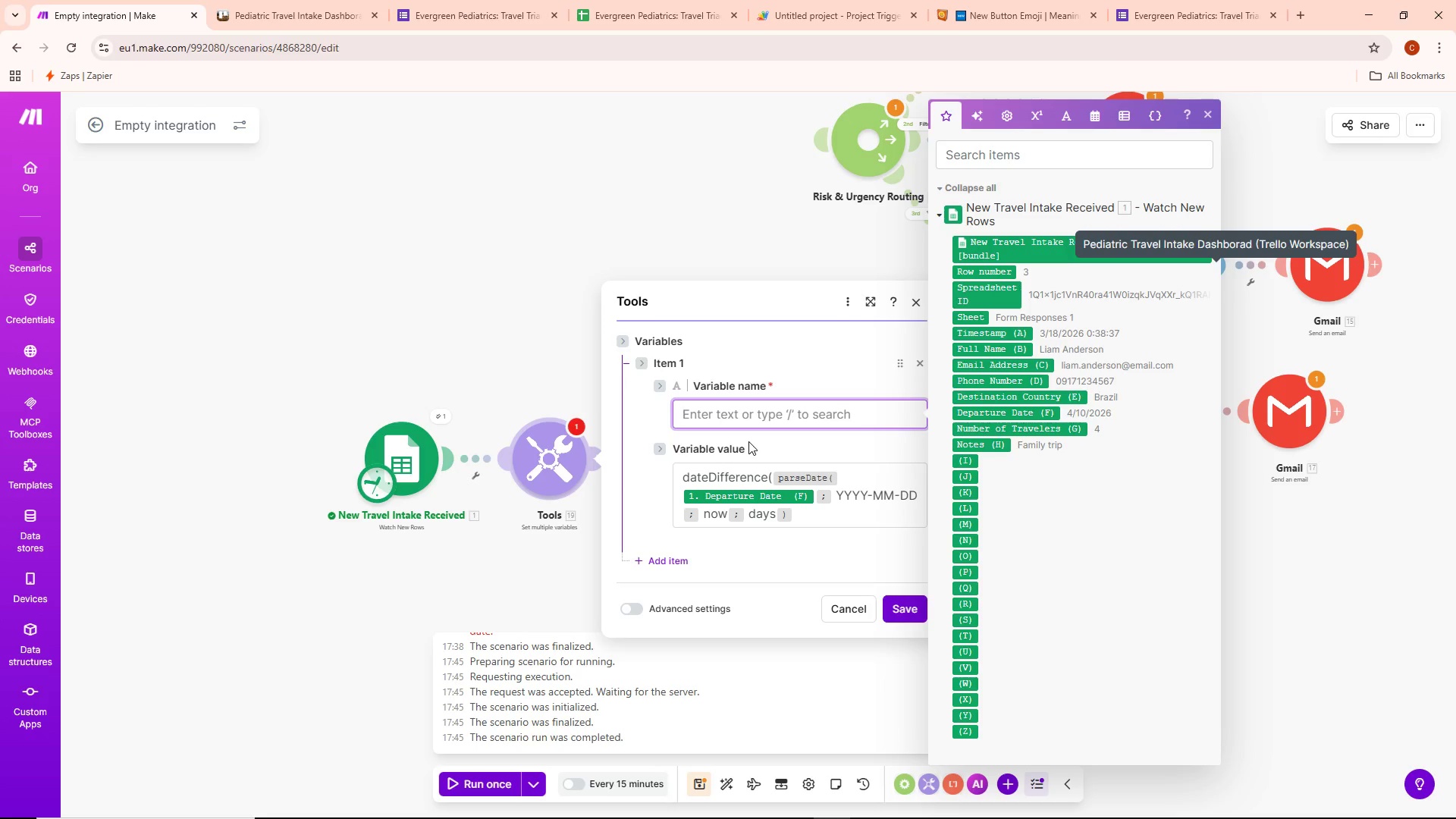 
type(dateDifference)
 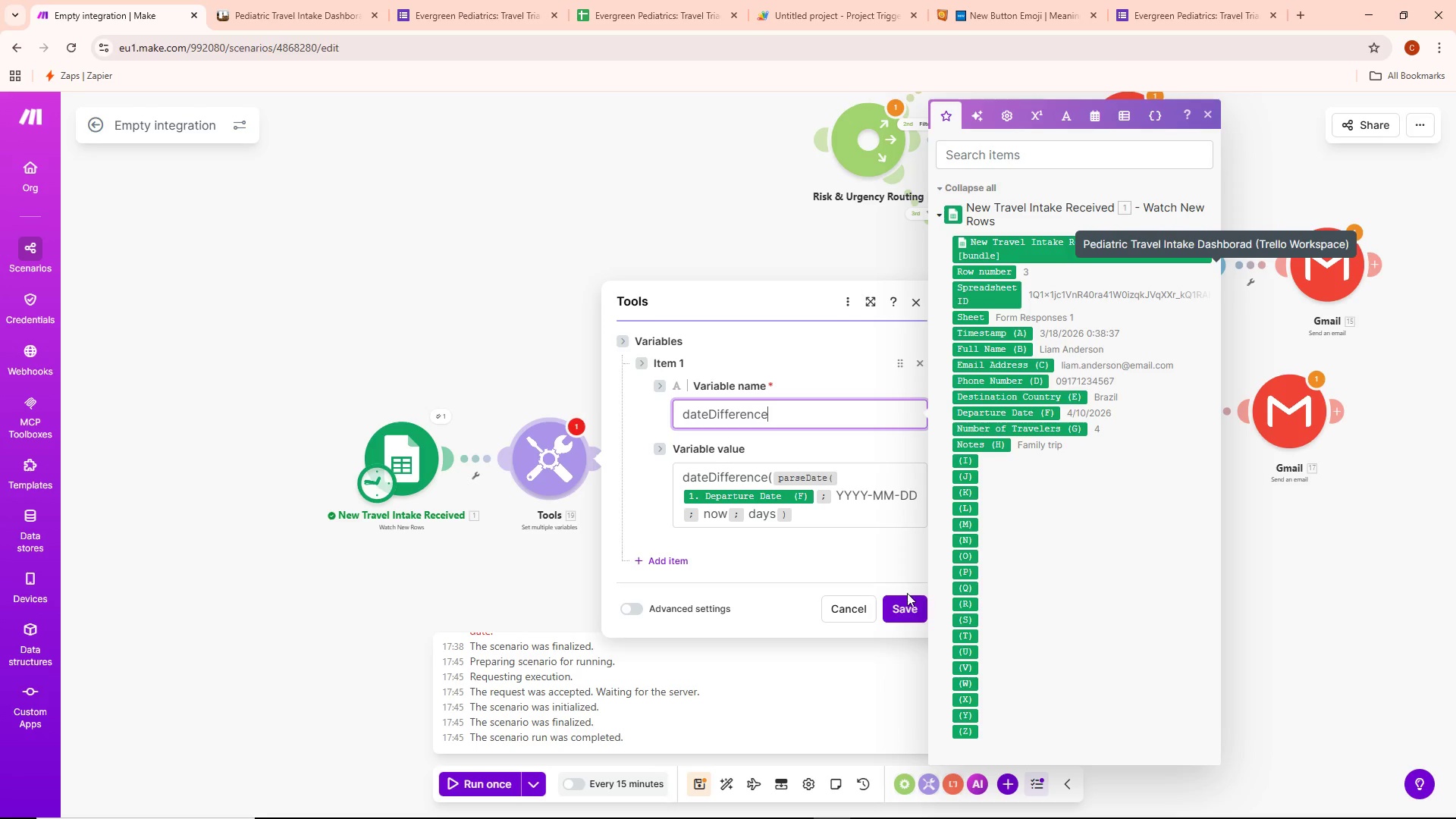 
left_click([907, 612])
 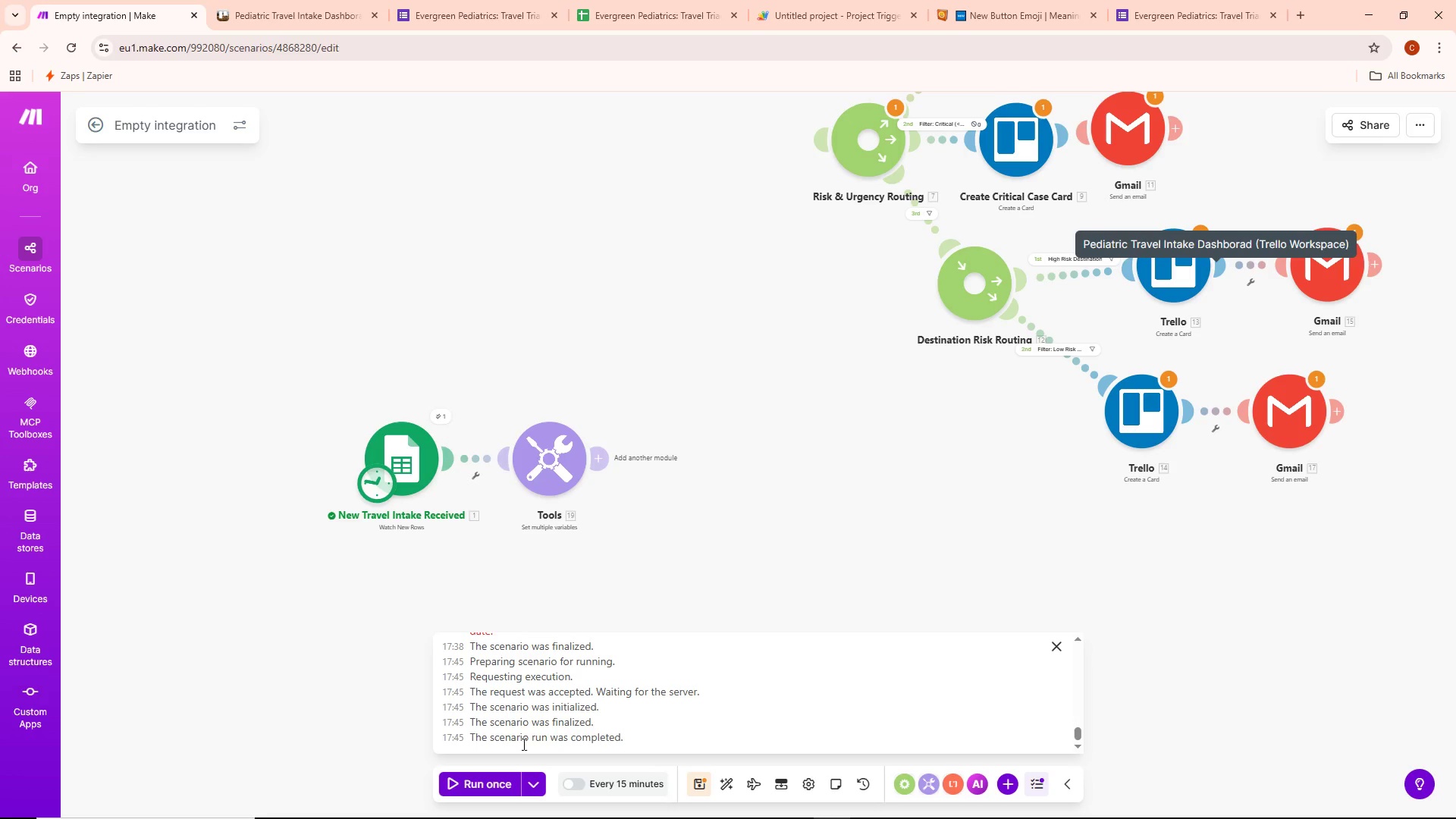 
left_click([532, 773])
 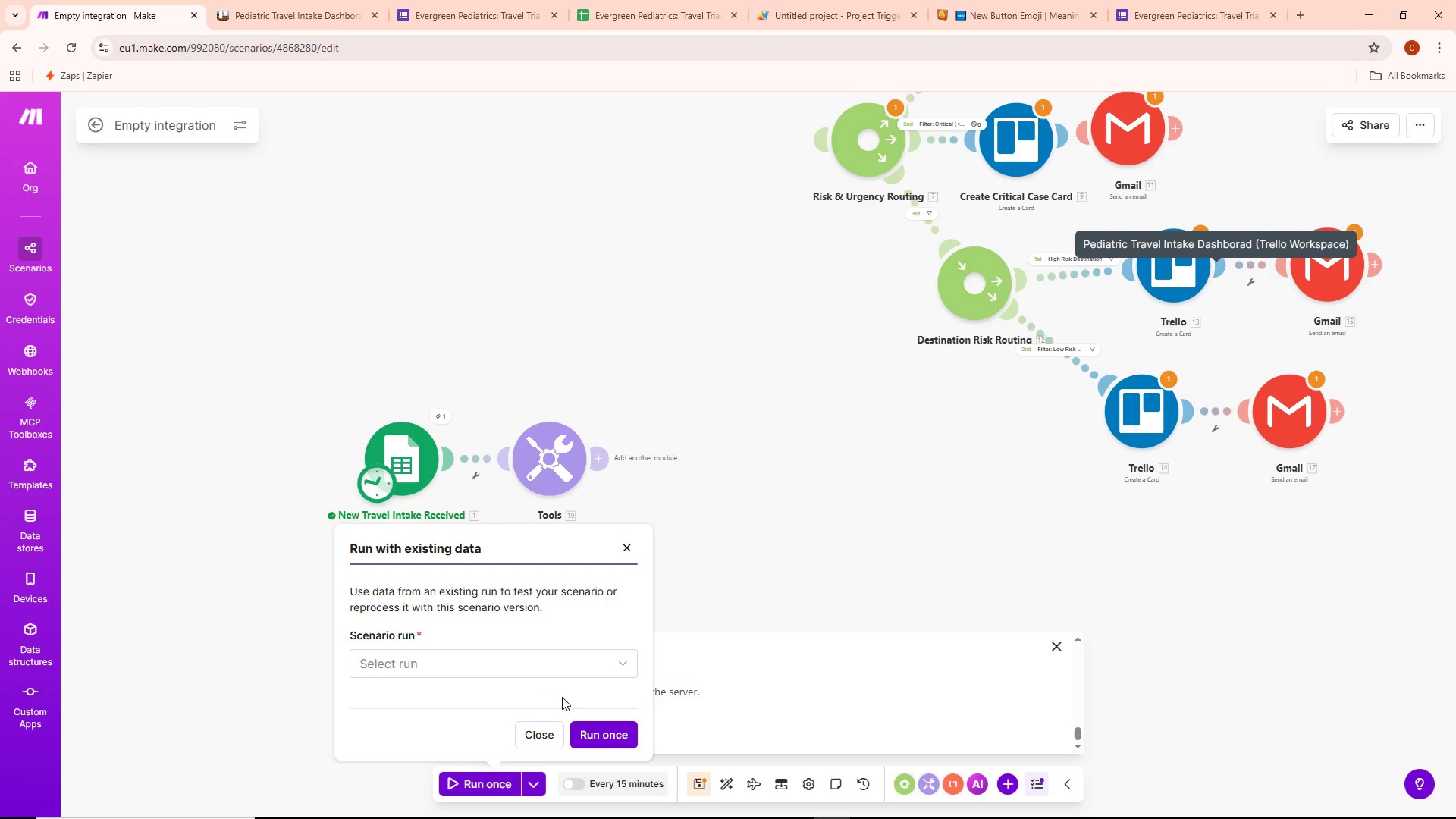 
left_click([557, 669])
 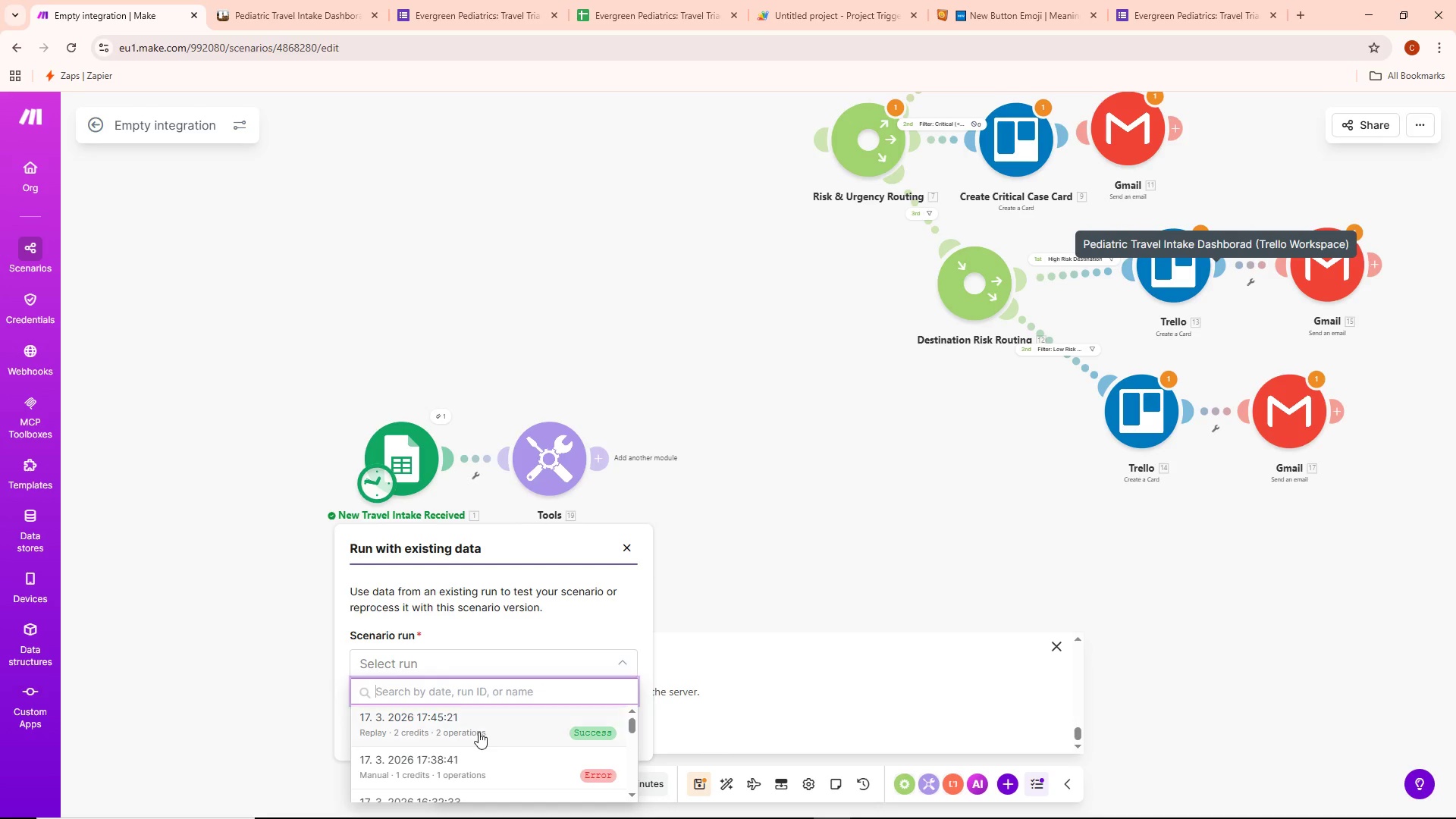 
left_click([482, 726])
 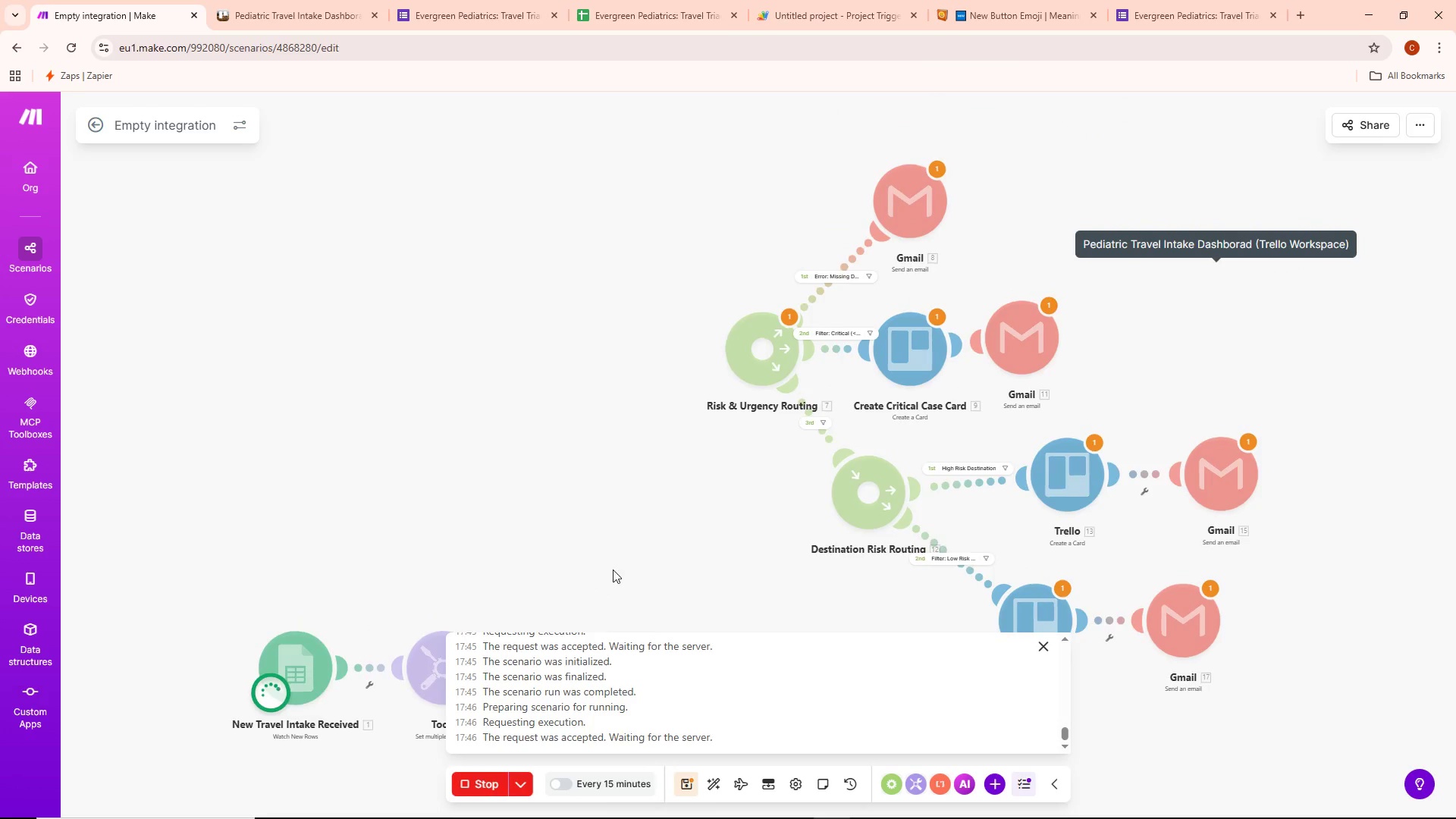 
left_click_drag(start_coordinate=[573, 528], to_coordinate=[797, 353])
 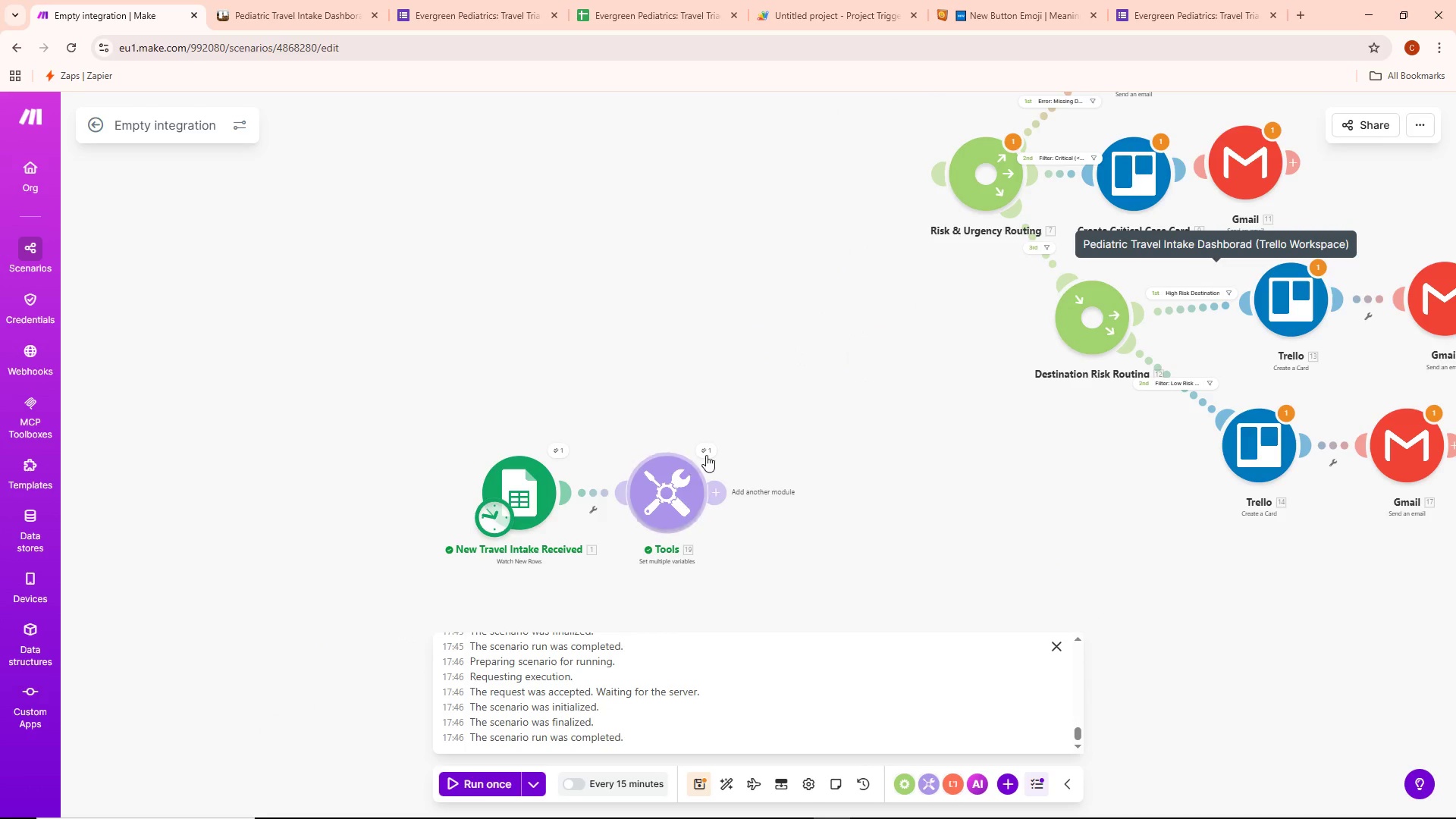 
left_click([706, 453])
 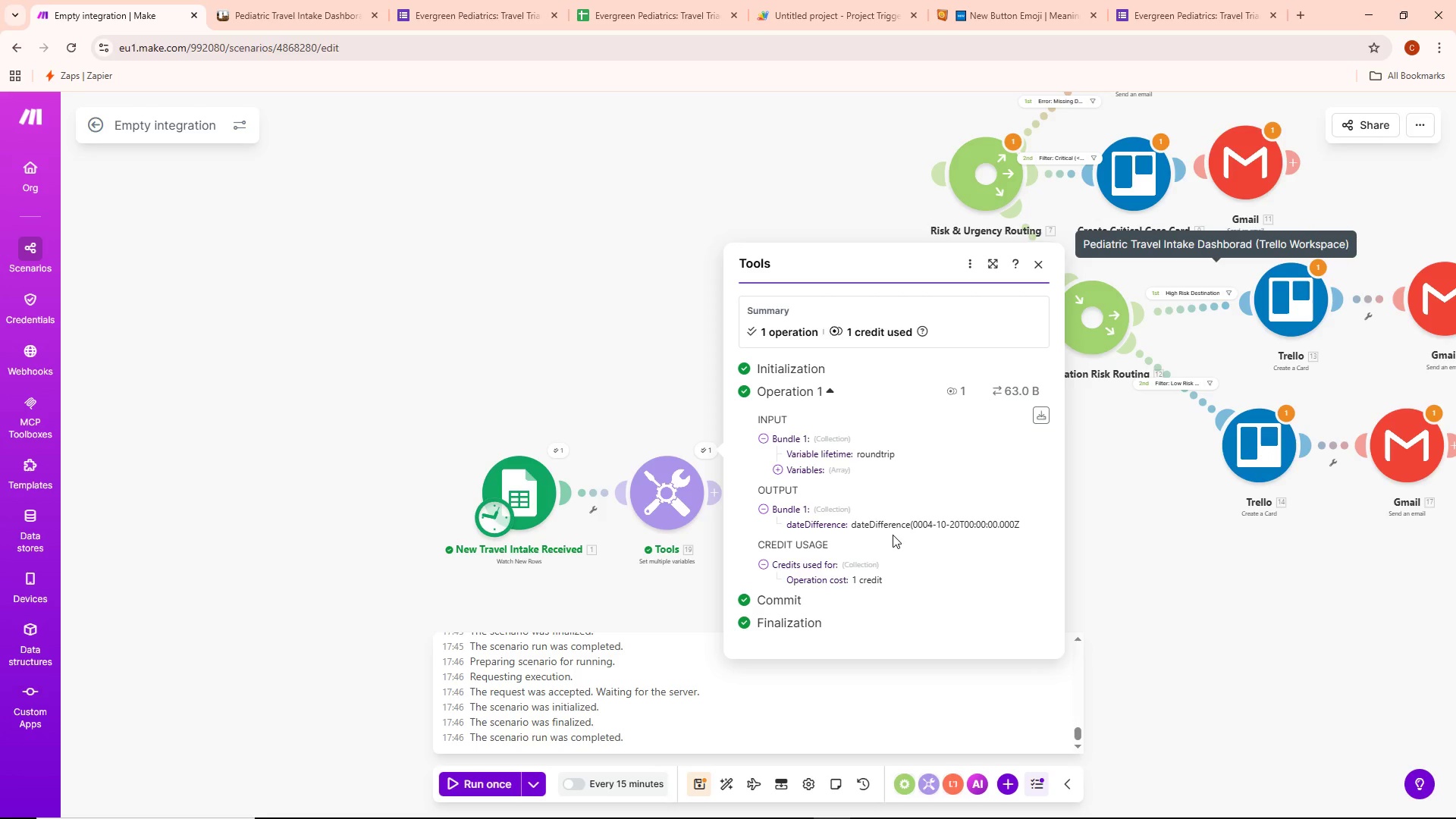 
wait(16.12)
 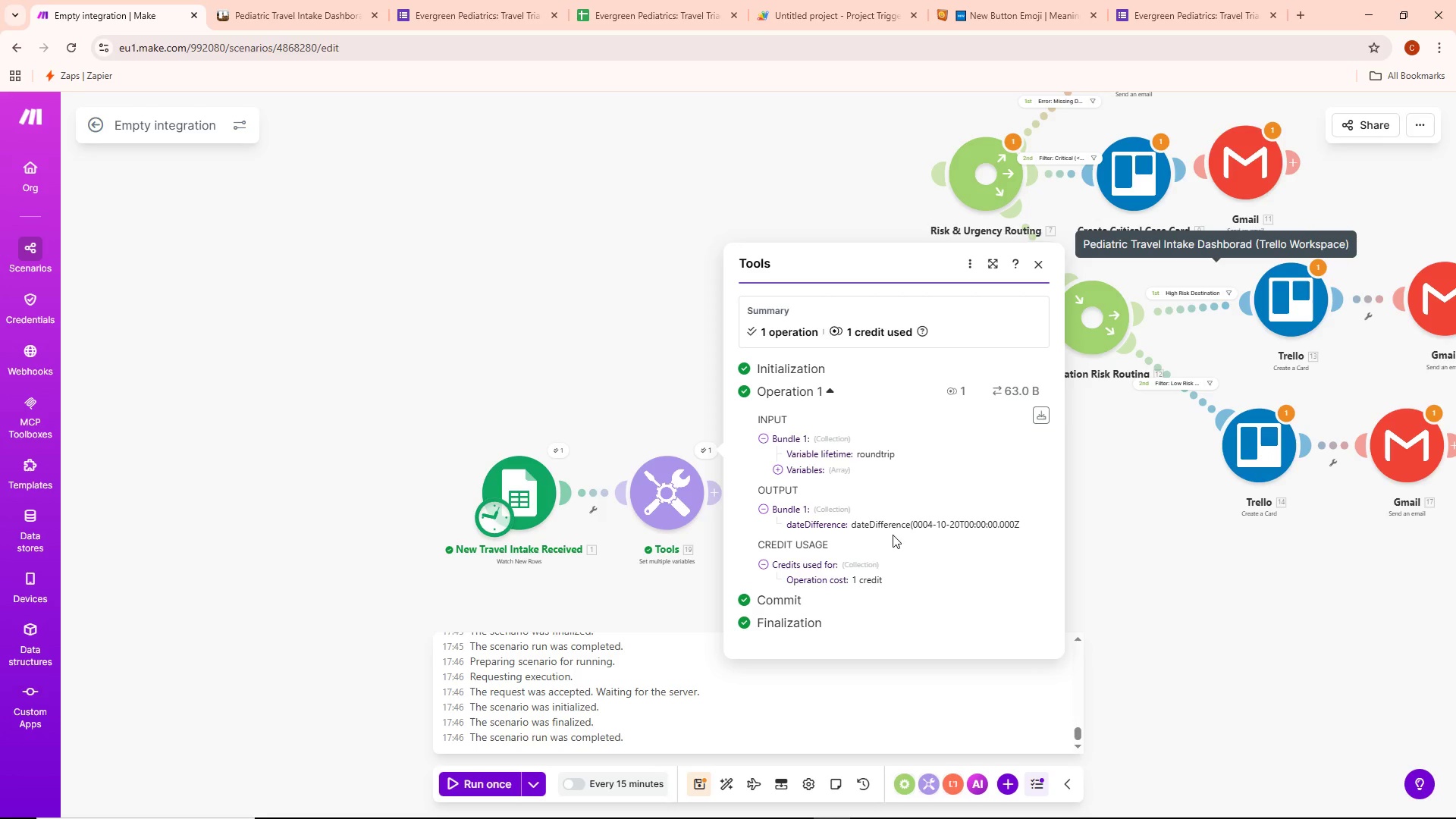 
left_click([1032, 262])
 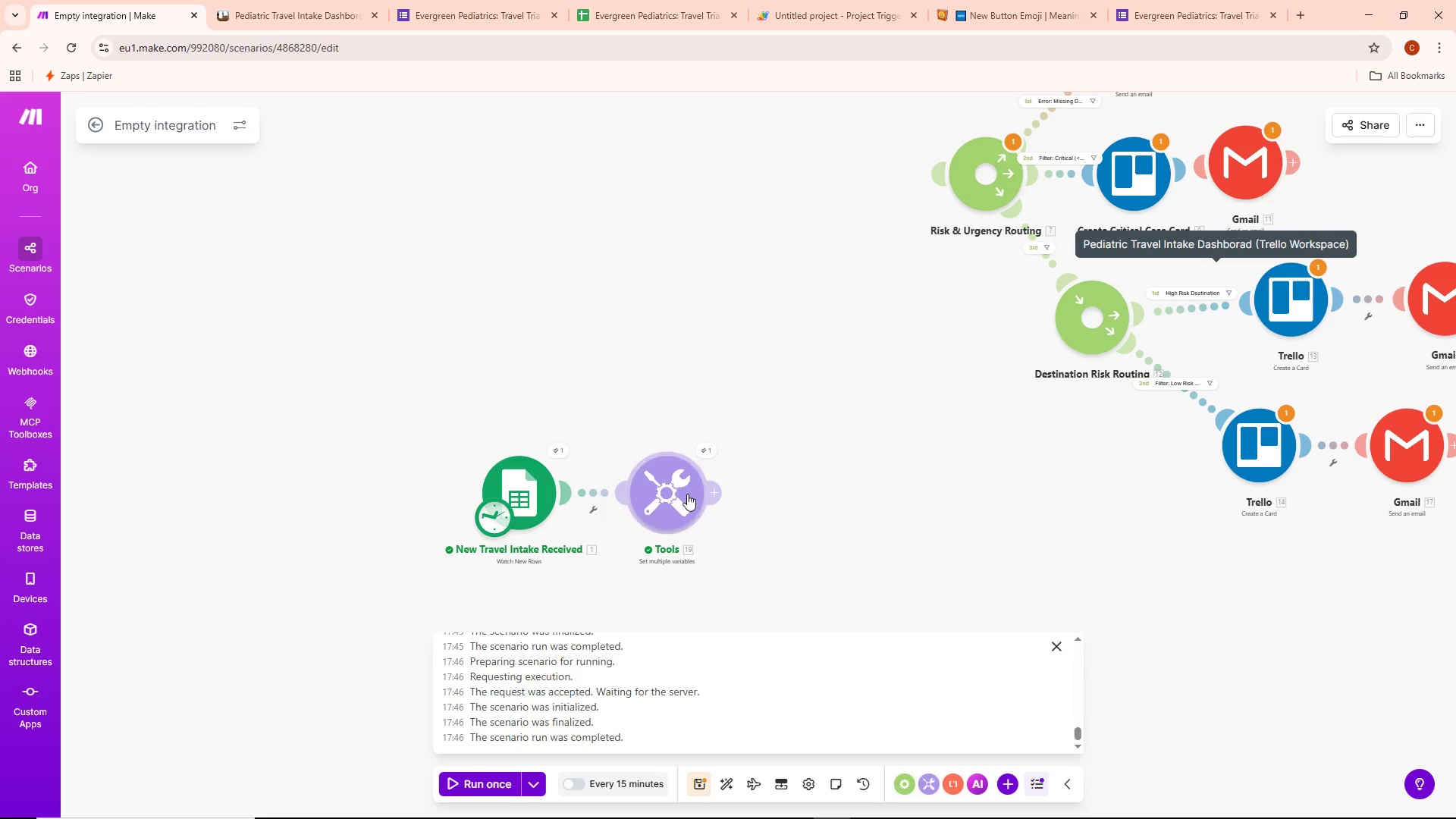 
double_click([687, 494])
 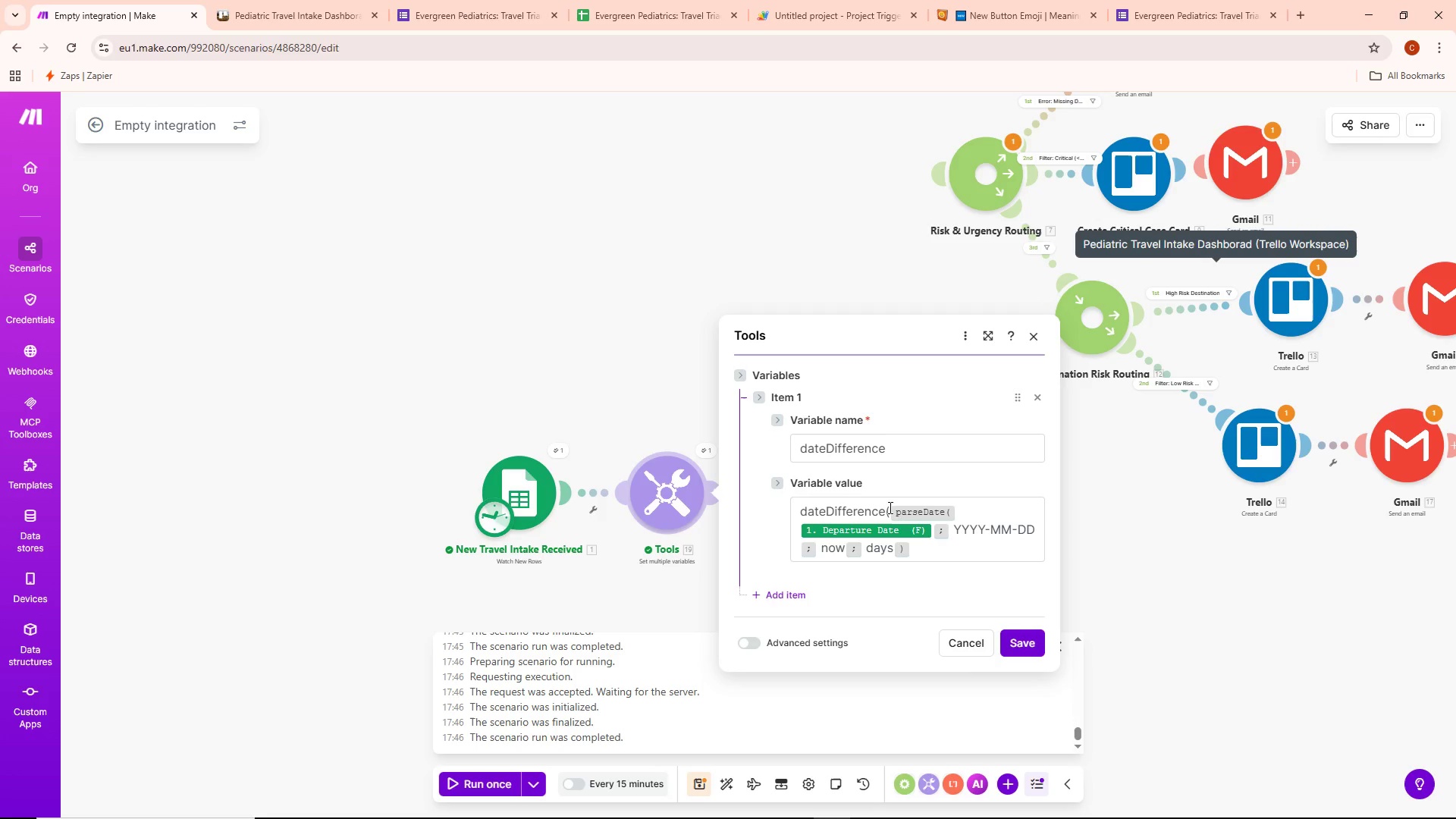 
left_click_drag(start_coordinate=[888, 508], to_coordinate=[736, 526])
 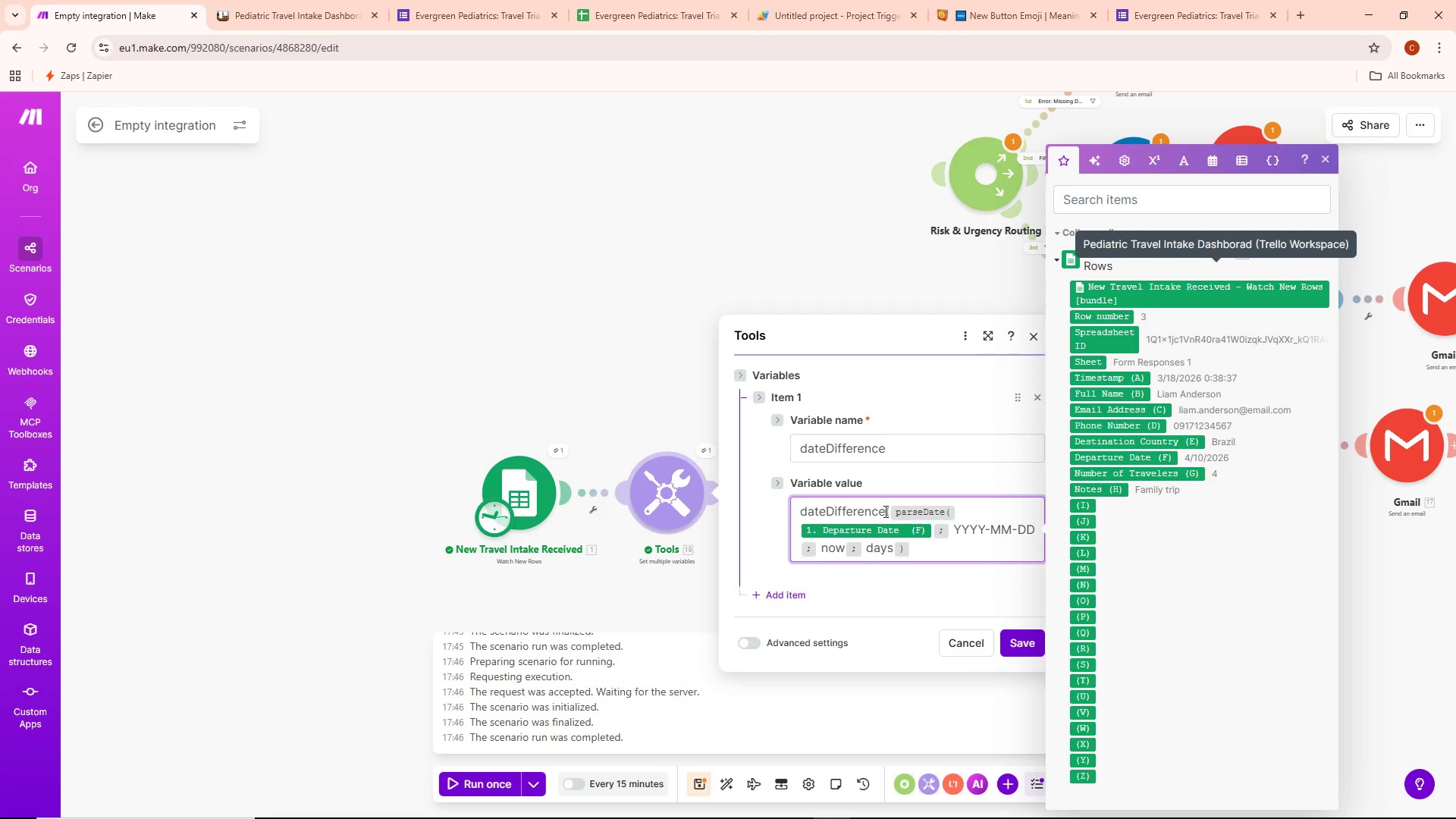 
left_click([888, 510])
 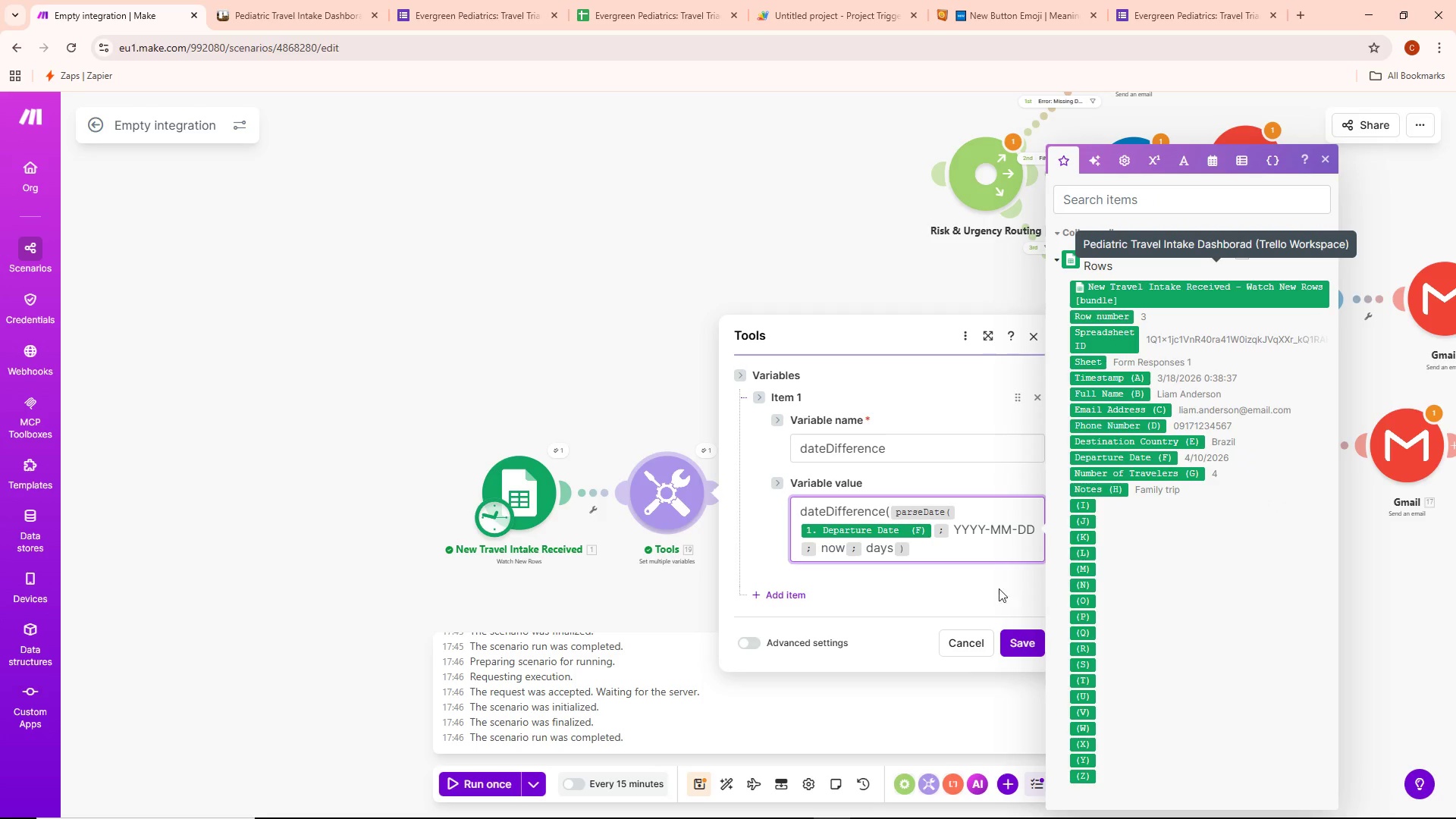 
hold_key(key=Backspace, duration=1.24)
 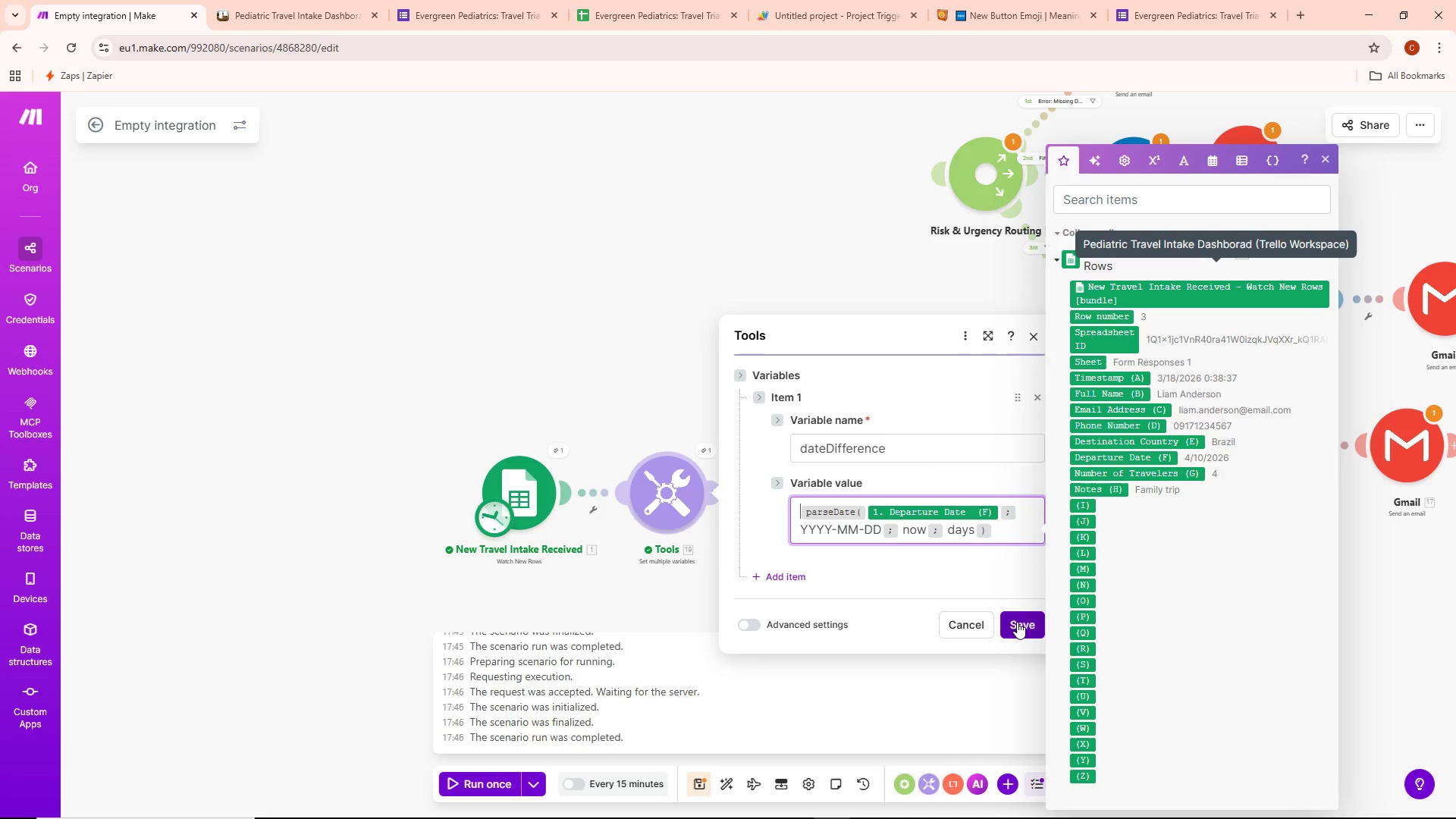 
wait(7.08)
 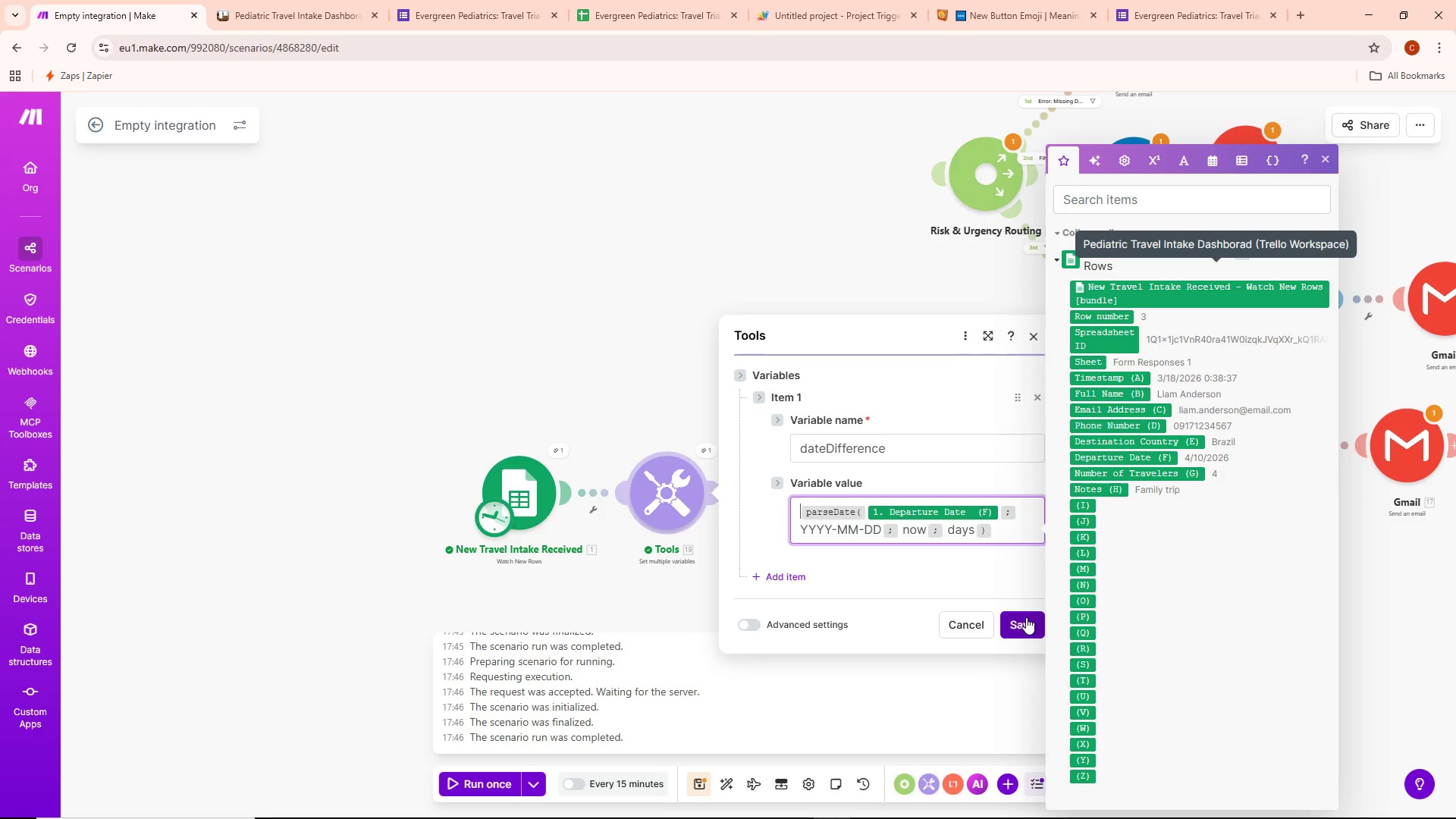 
left_click([1018, 621])
 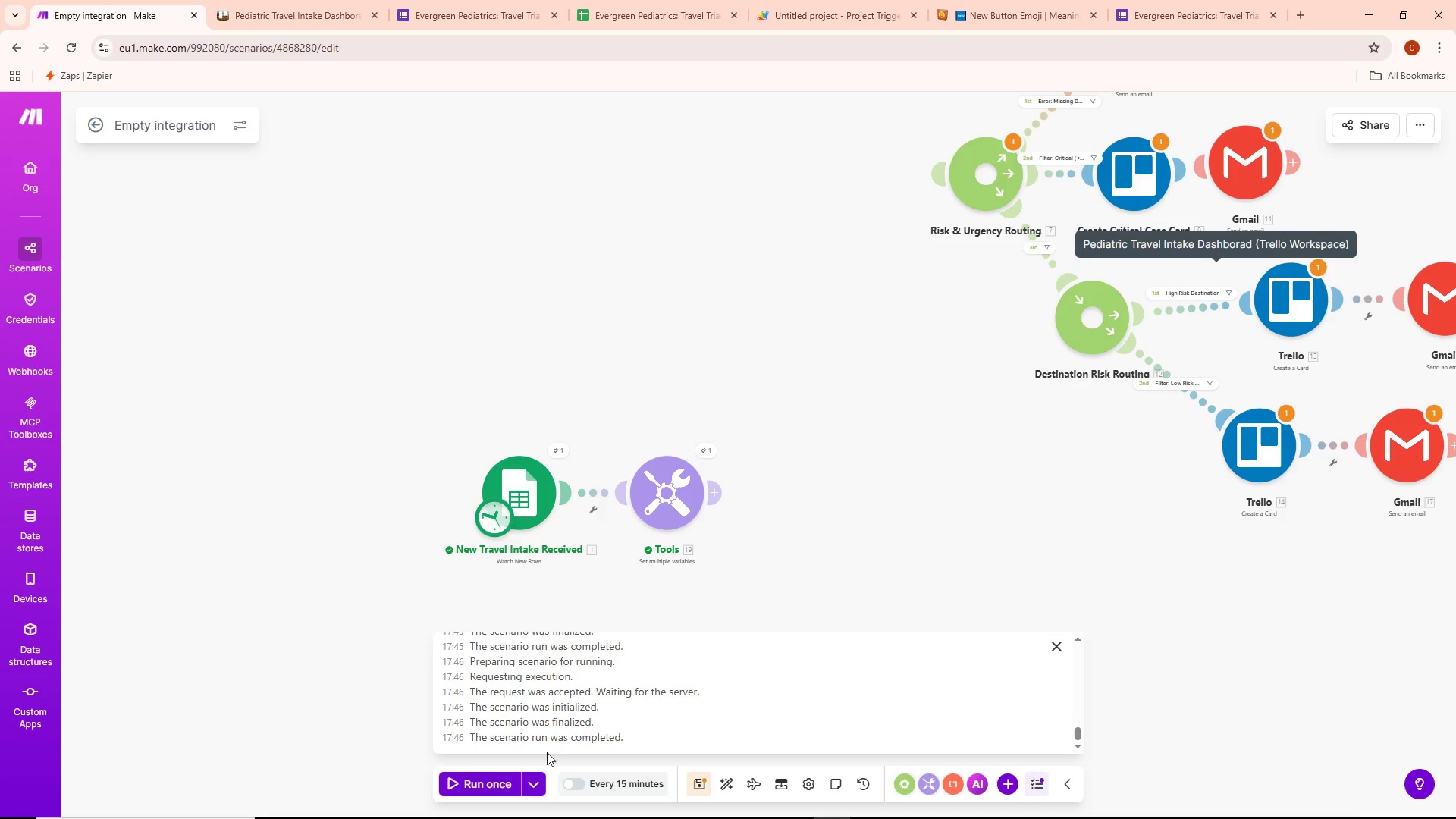 
left_click([537, 775])
 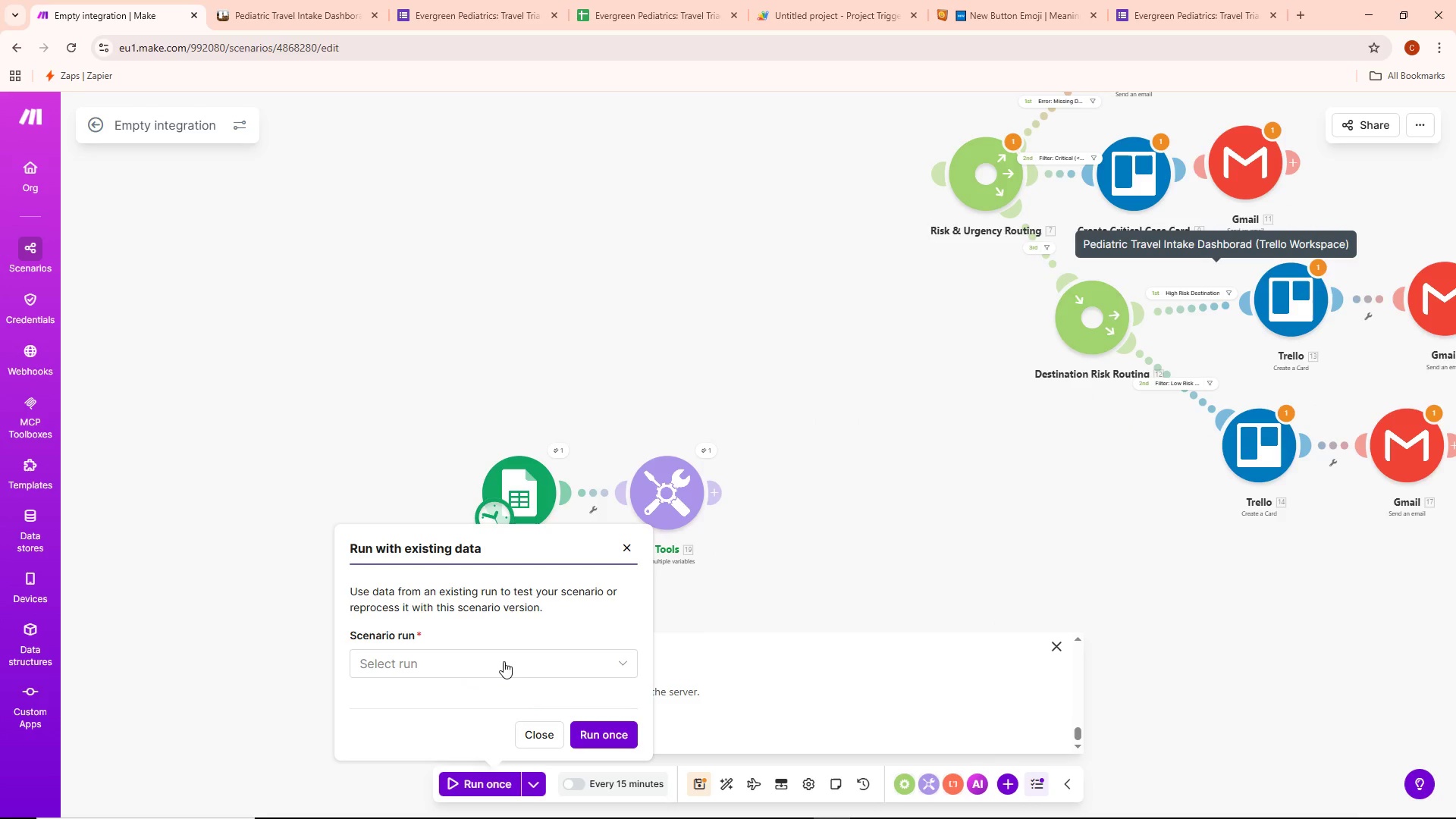 
left_click([497, 661])
 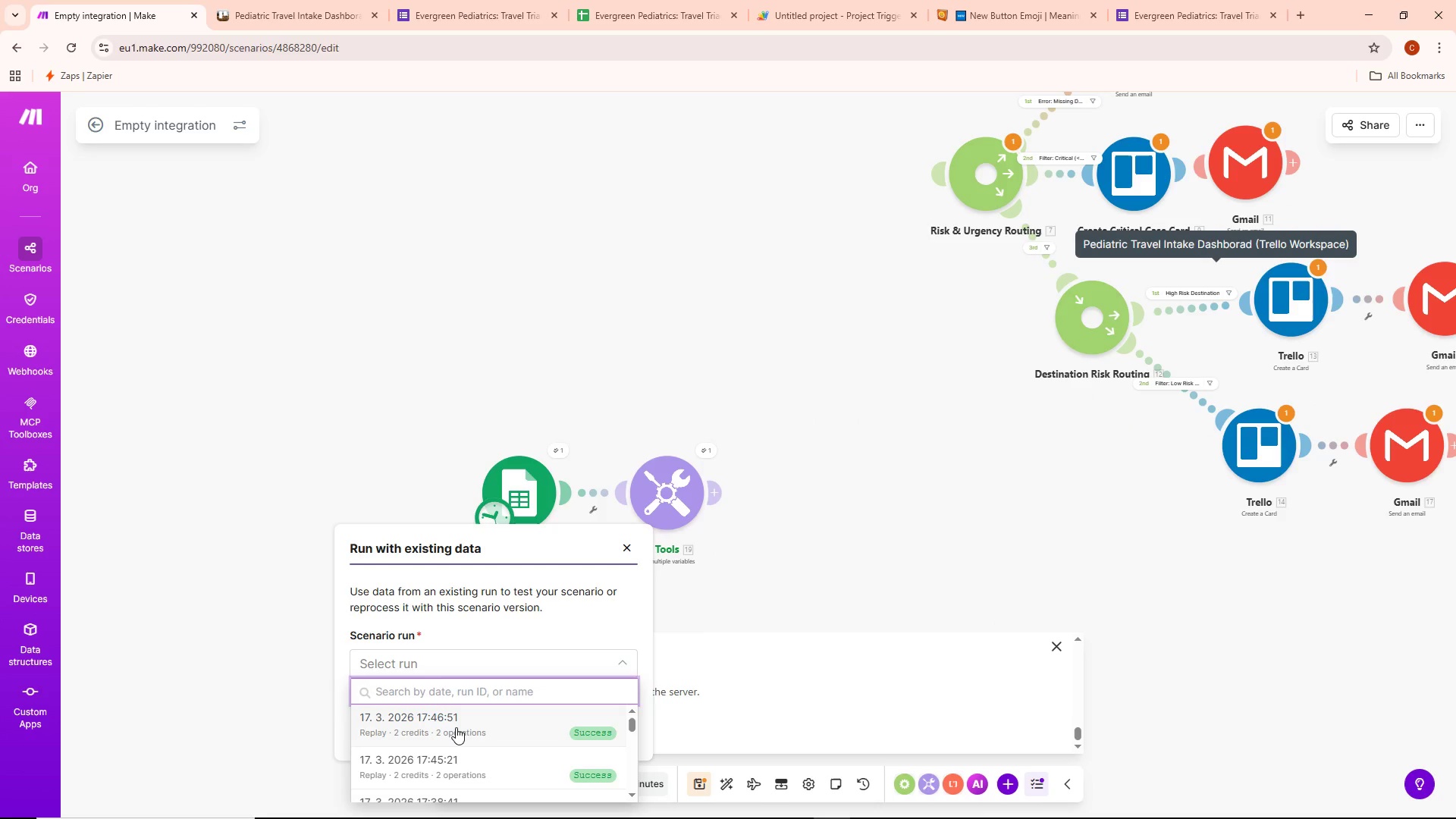 
left_click([456, 727])
 